 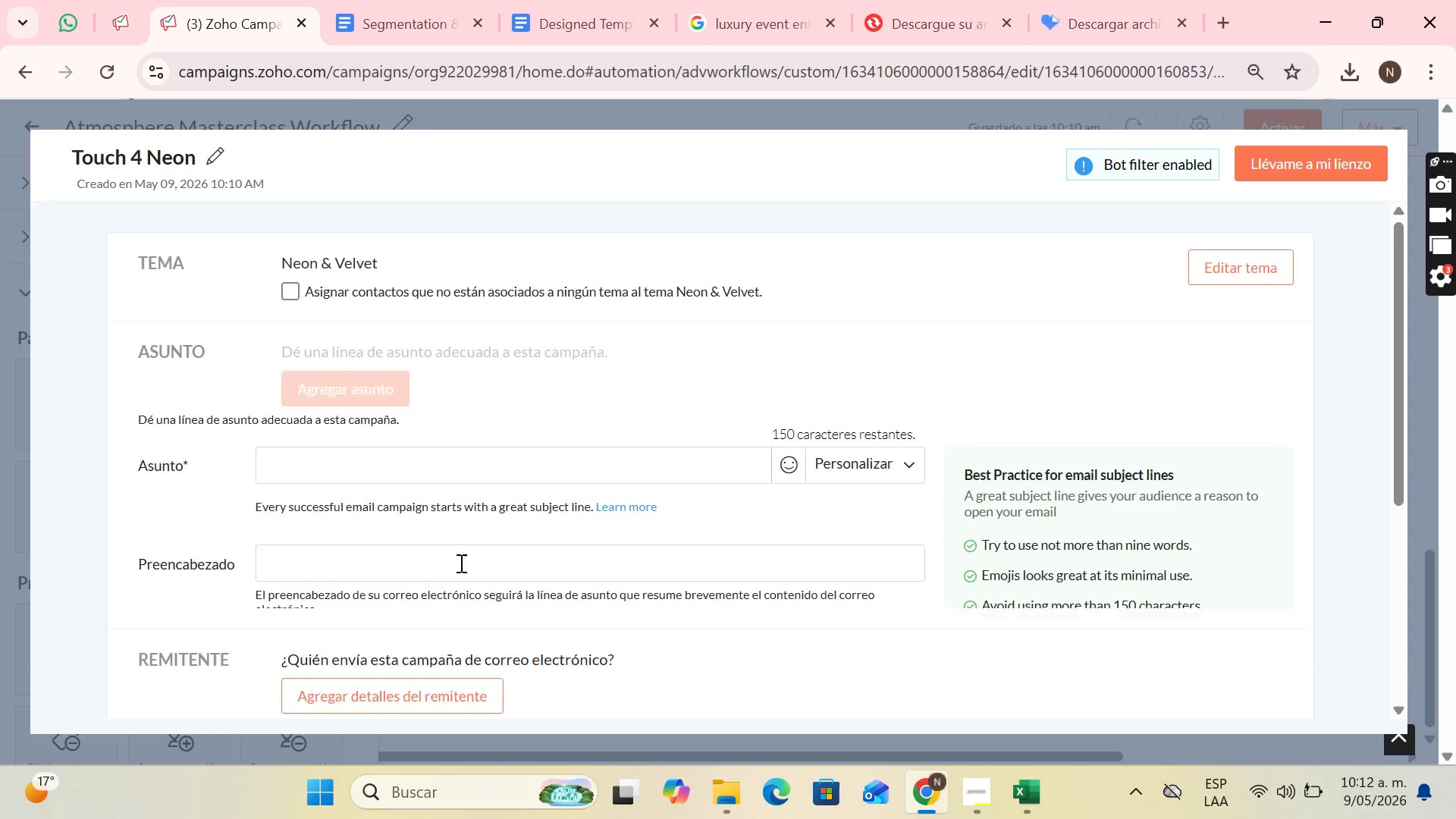 
left_click([428, 494])
 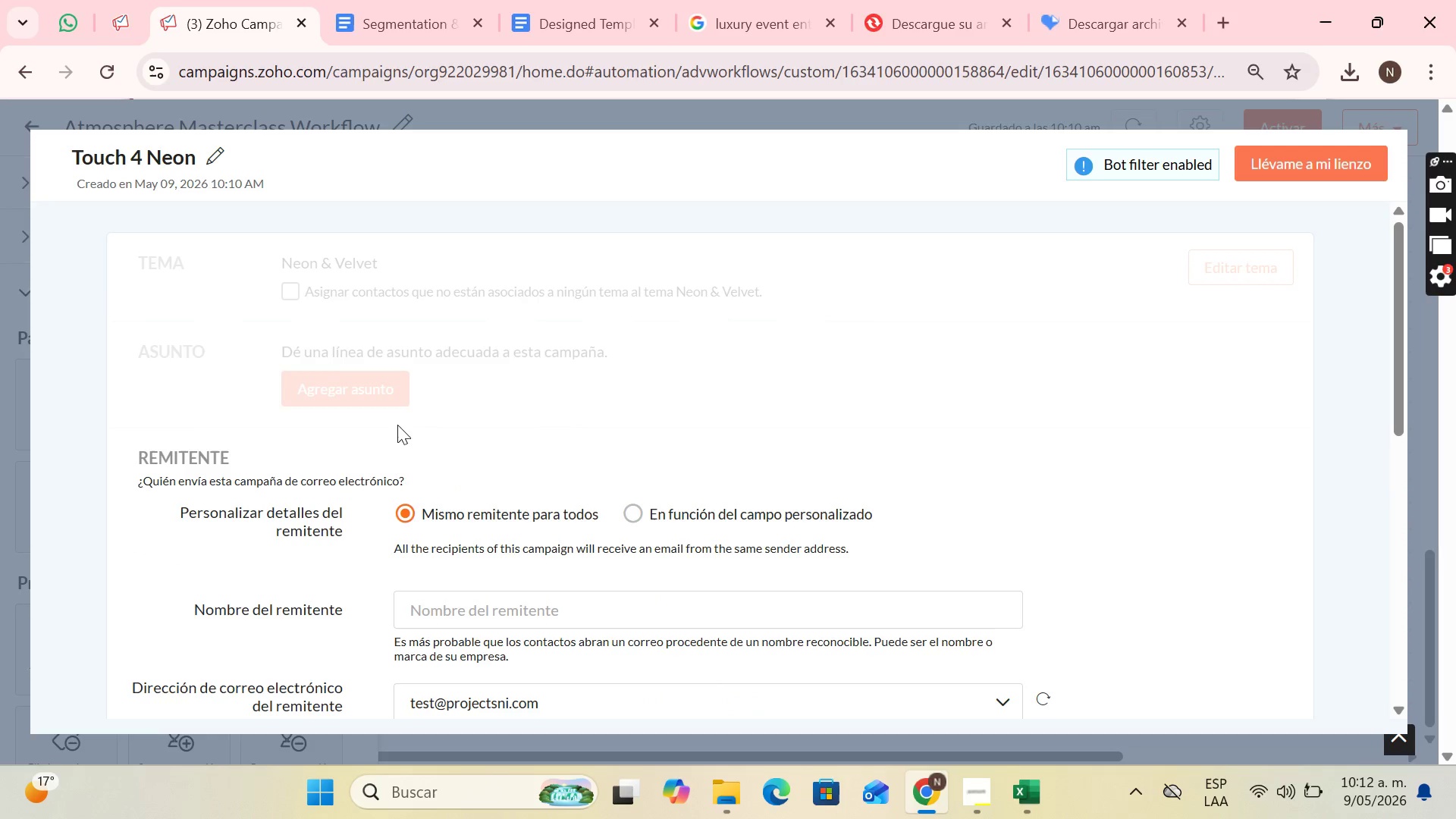 
scroll: coordinate [403, 447], scroll_direction: down, amount: 1.0
 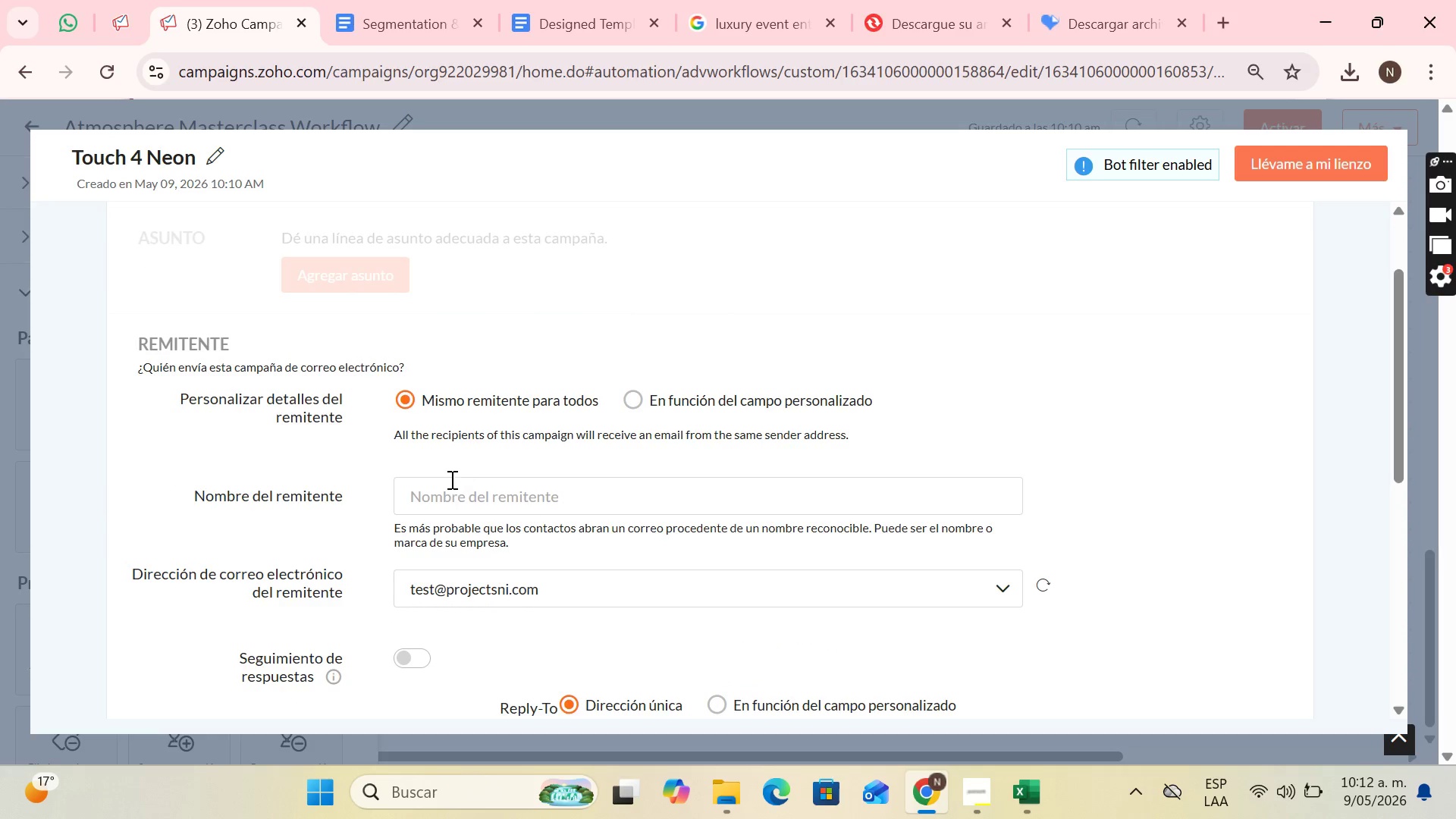 
left_click([450, 485])
 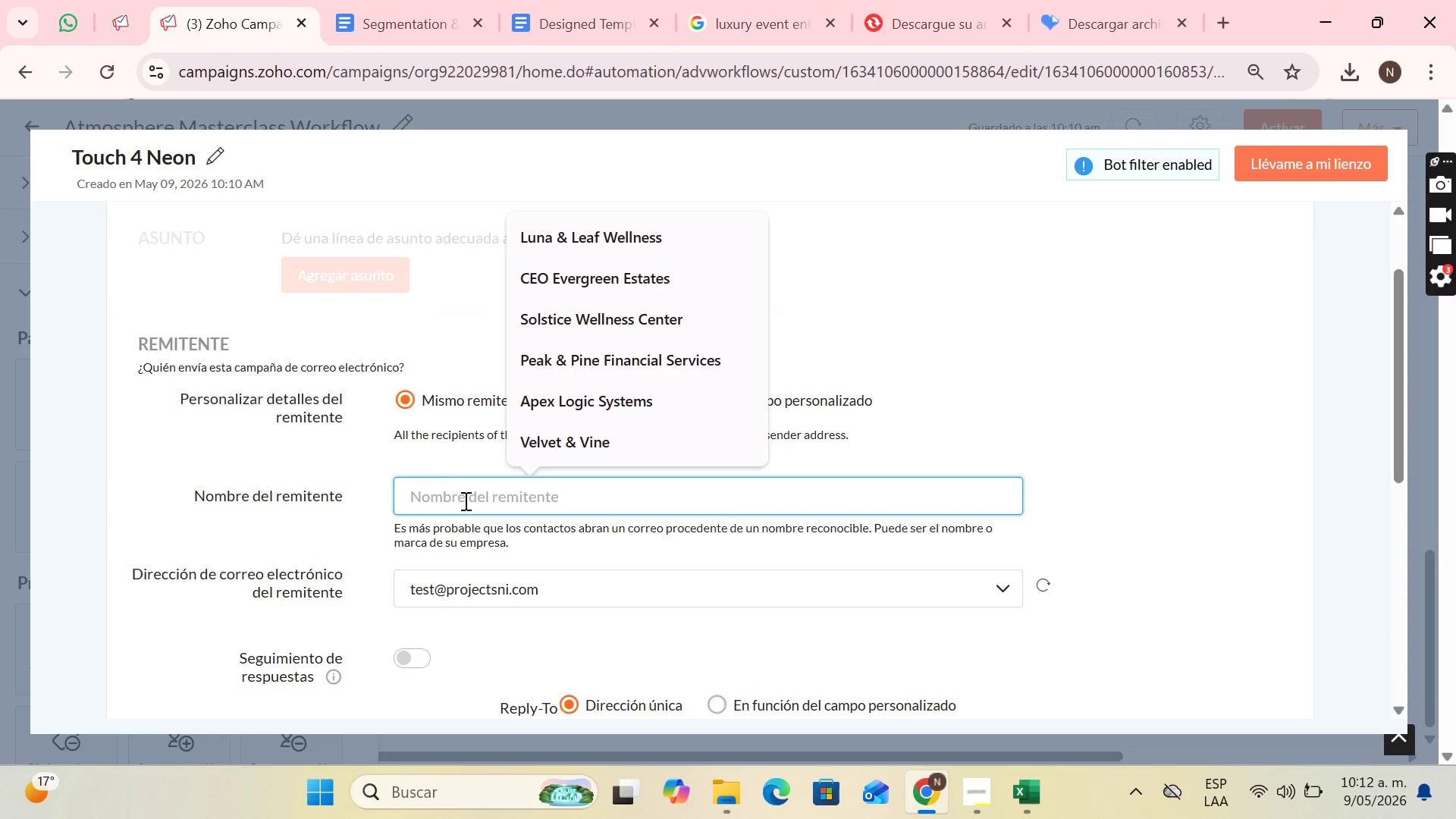 
key(N)
 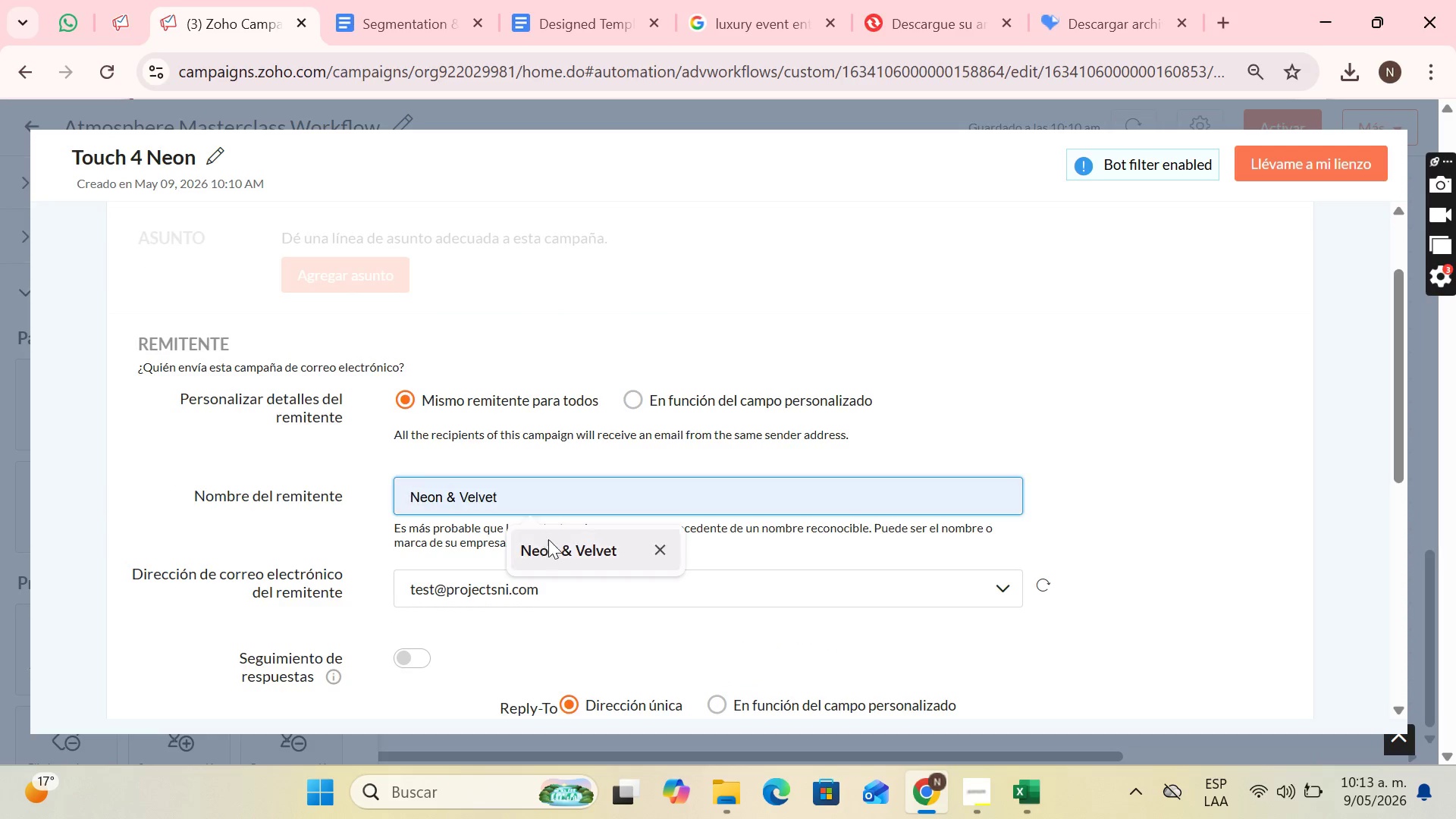 
left_click([557, 545])
 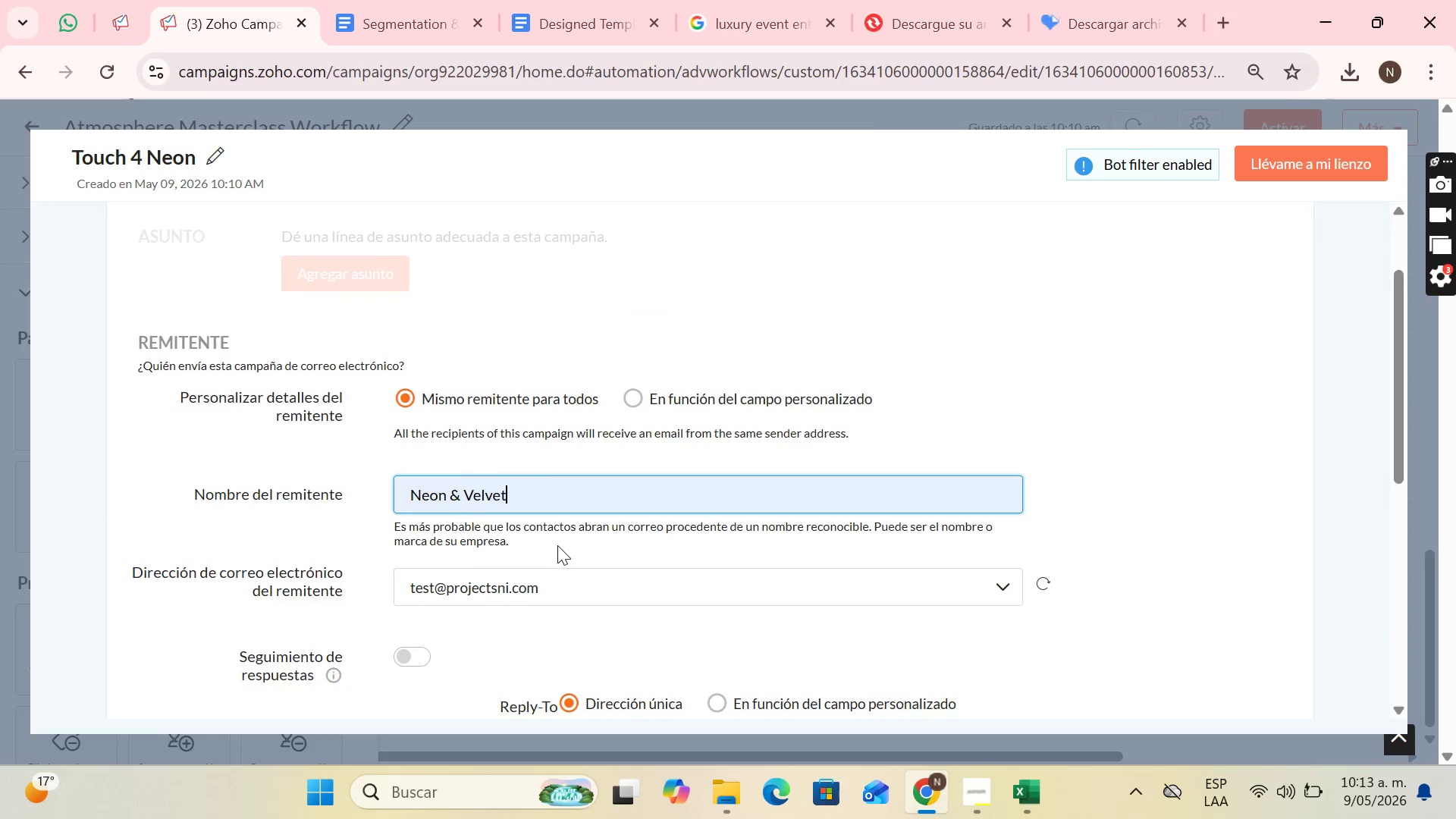 
scroll: coordinate [518, 574], scroll_direction: down, amount: 3.0
 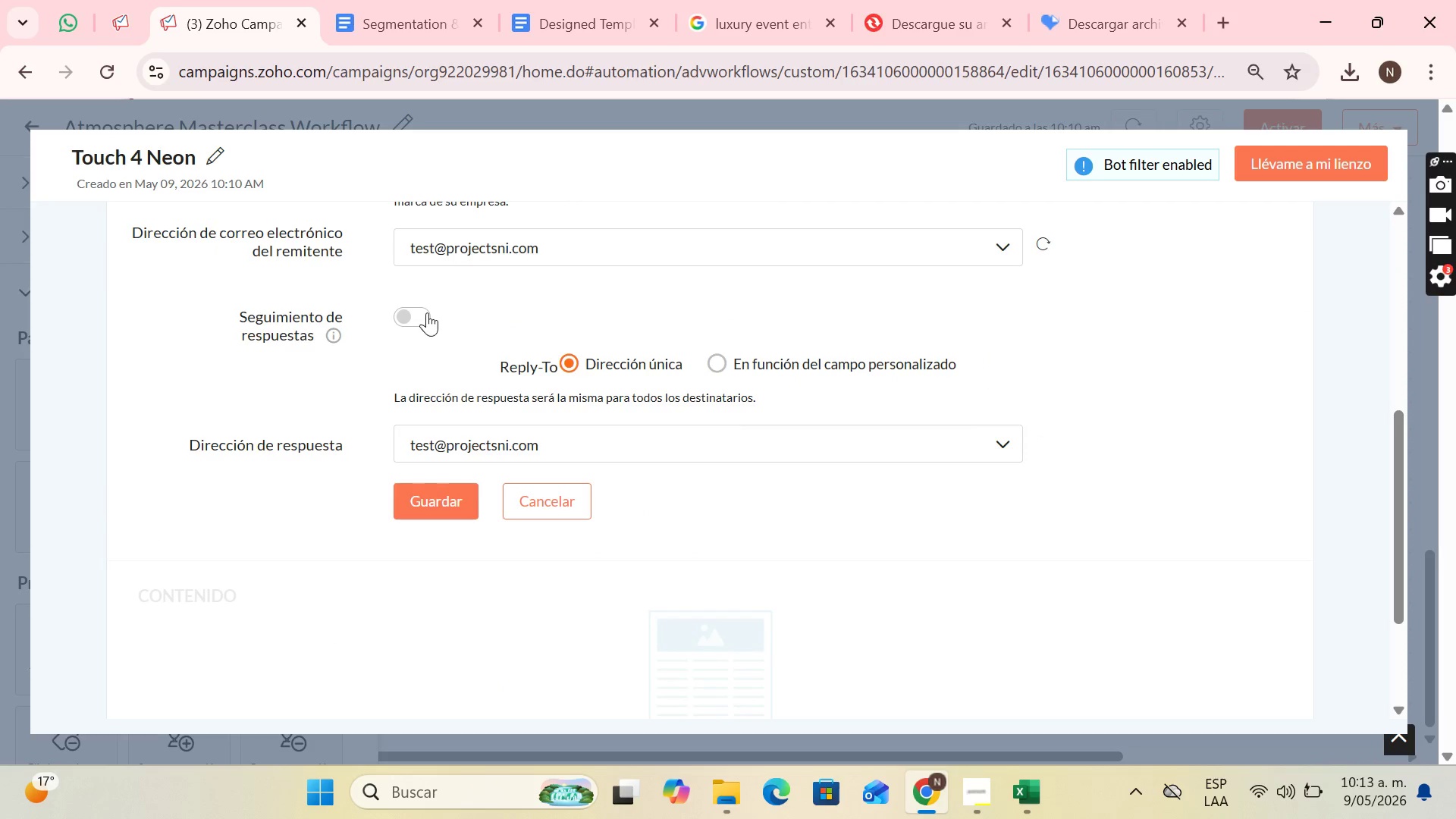 
left_click([704, 449])
 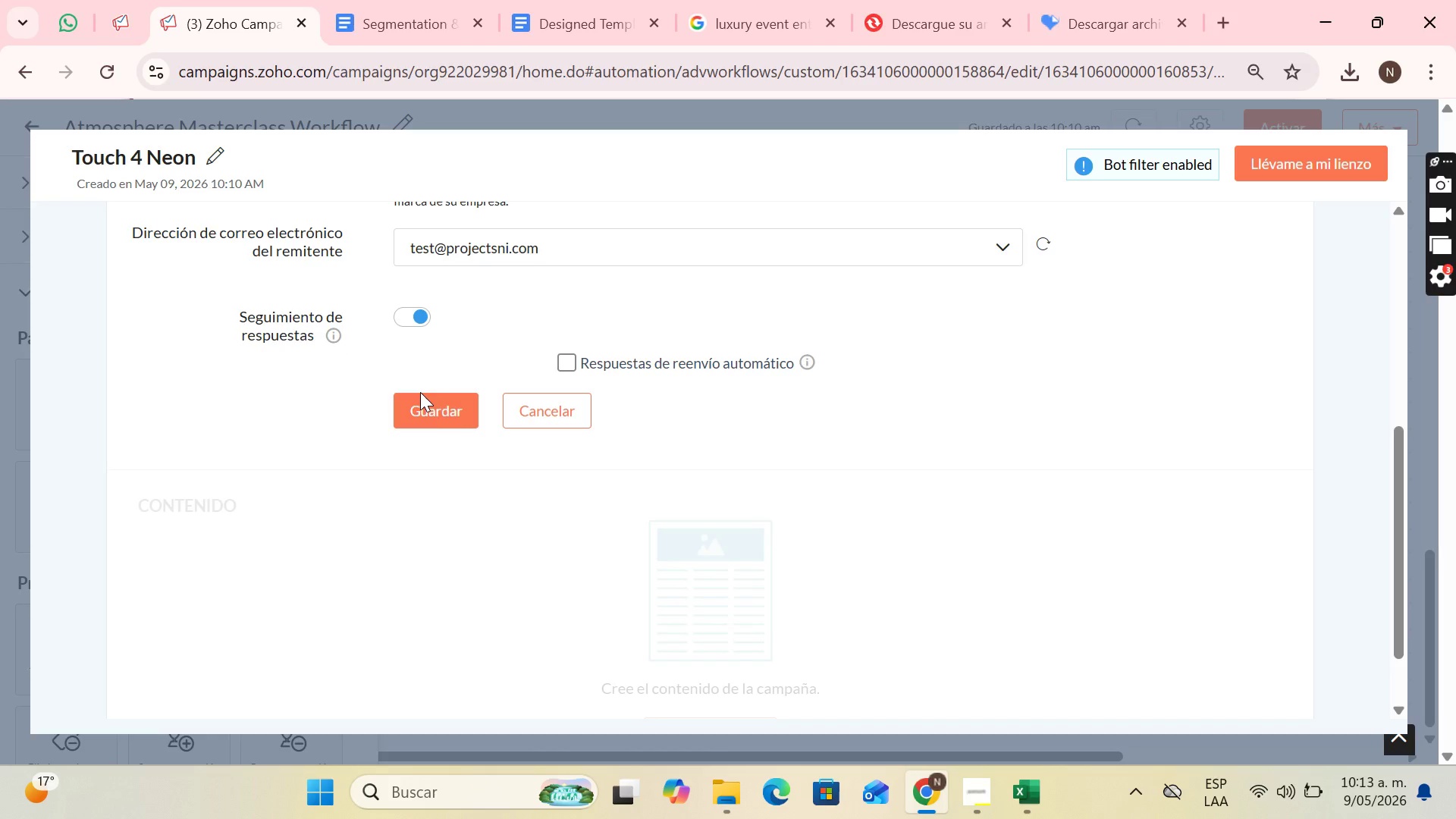 
left_click([441, 418])
 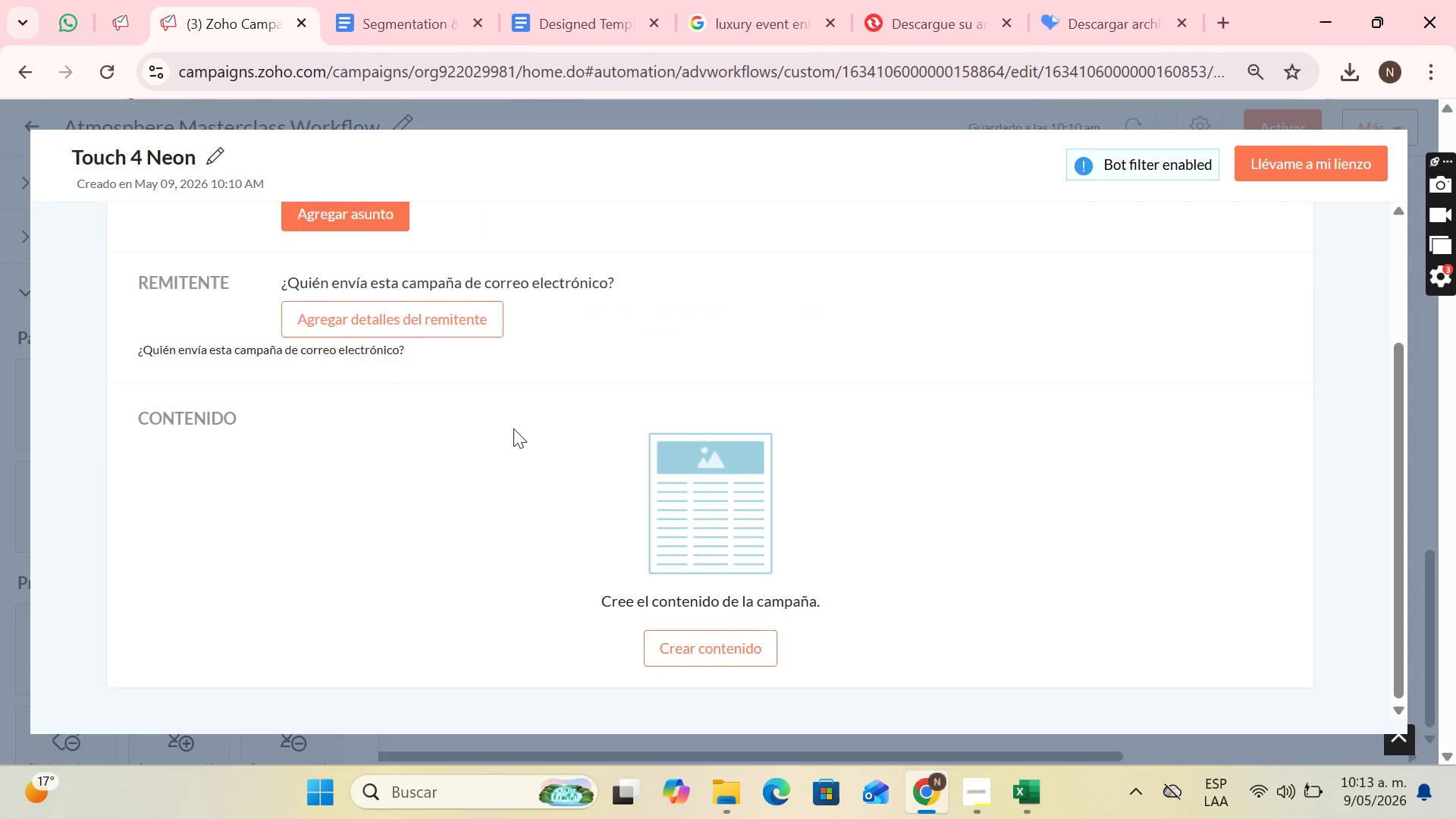 
scroll: coordinate [716, 447], scroll_direction: up, amount: 3.0
 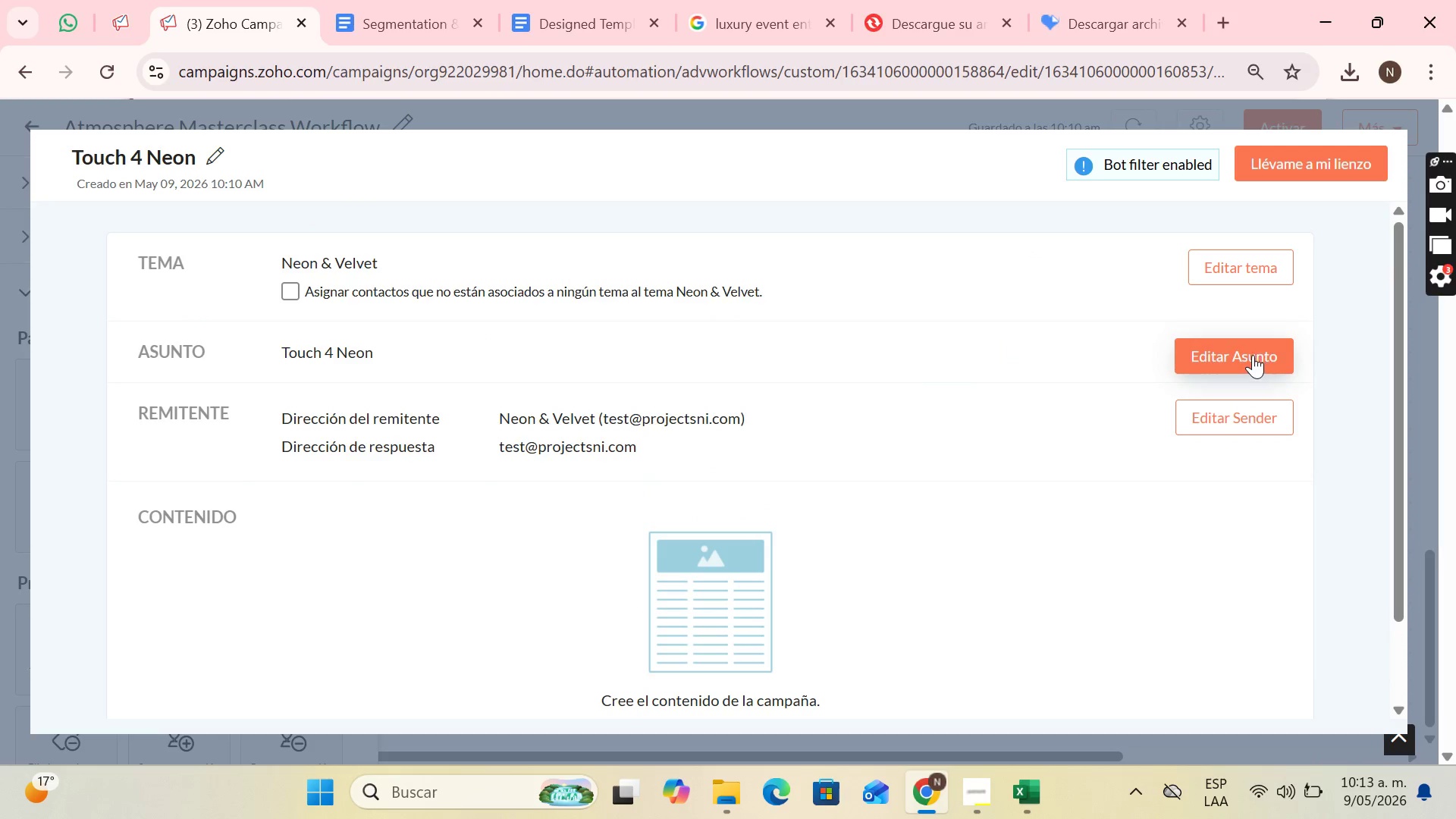 
left_click([1252, 355])
 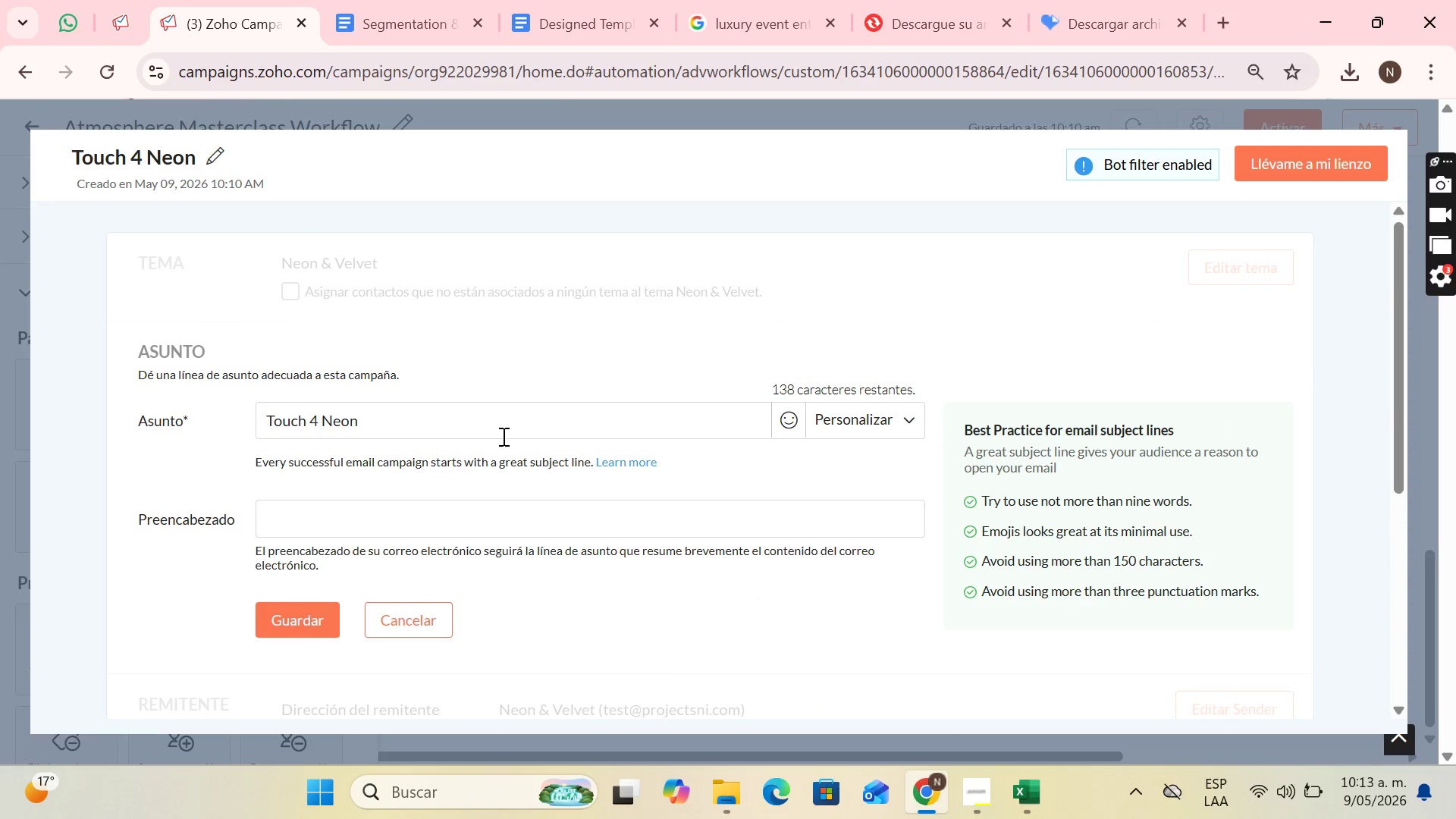 
left_click_drag(start_coordinate=[503, 430], to_coordinate=[165, 463])
 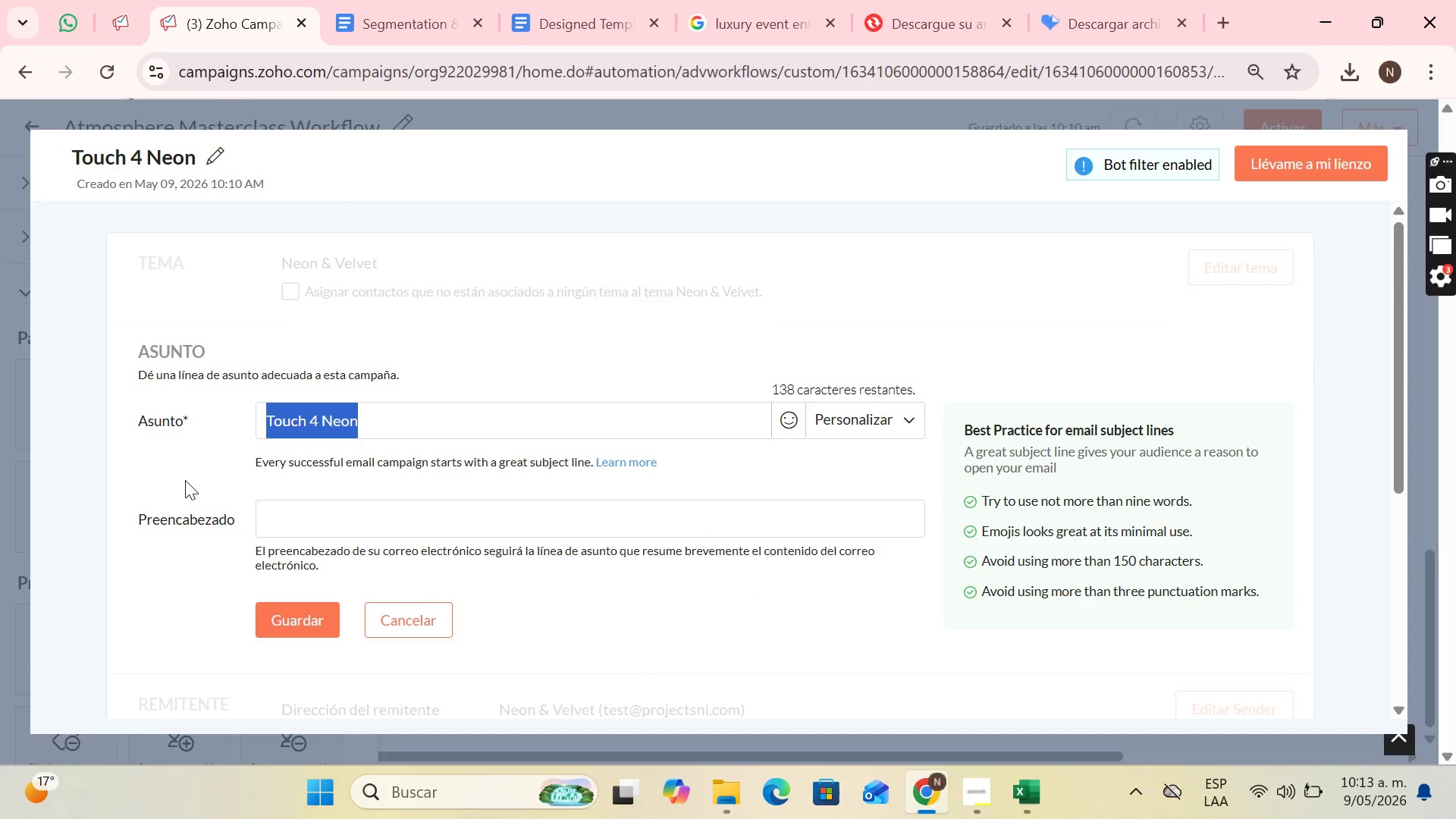 
key(Backspace)
 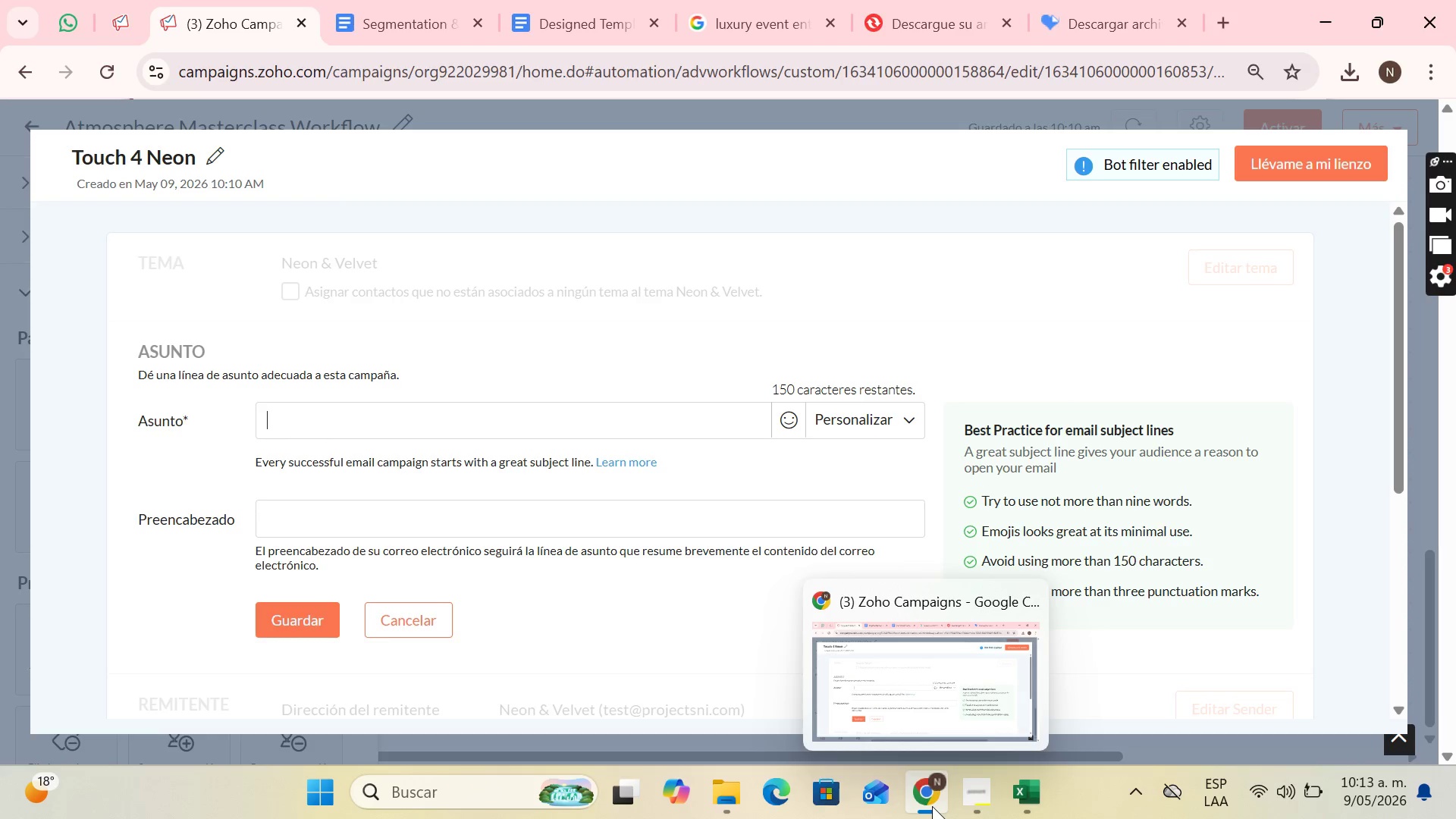 
wait(33.89)
 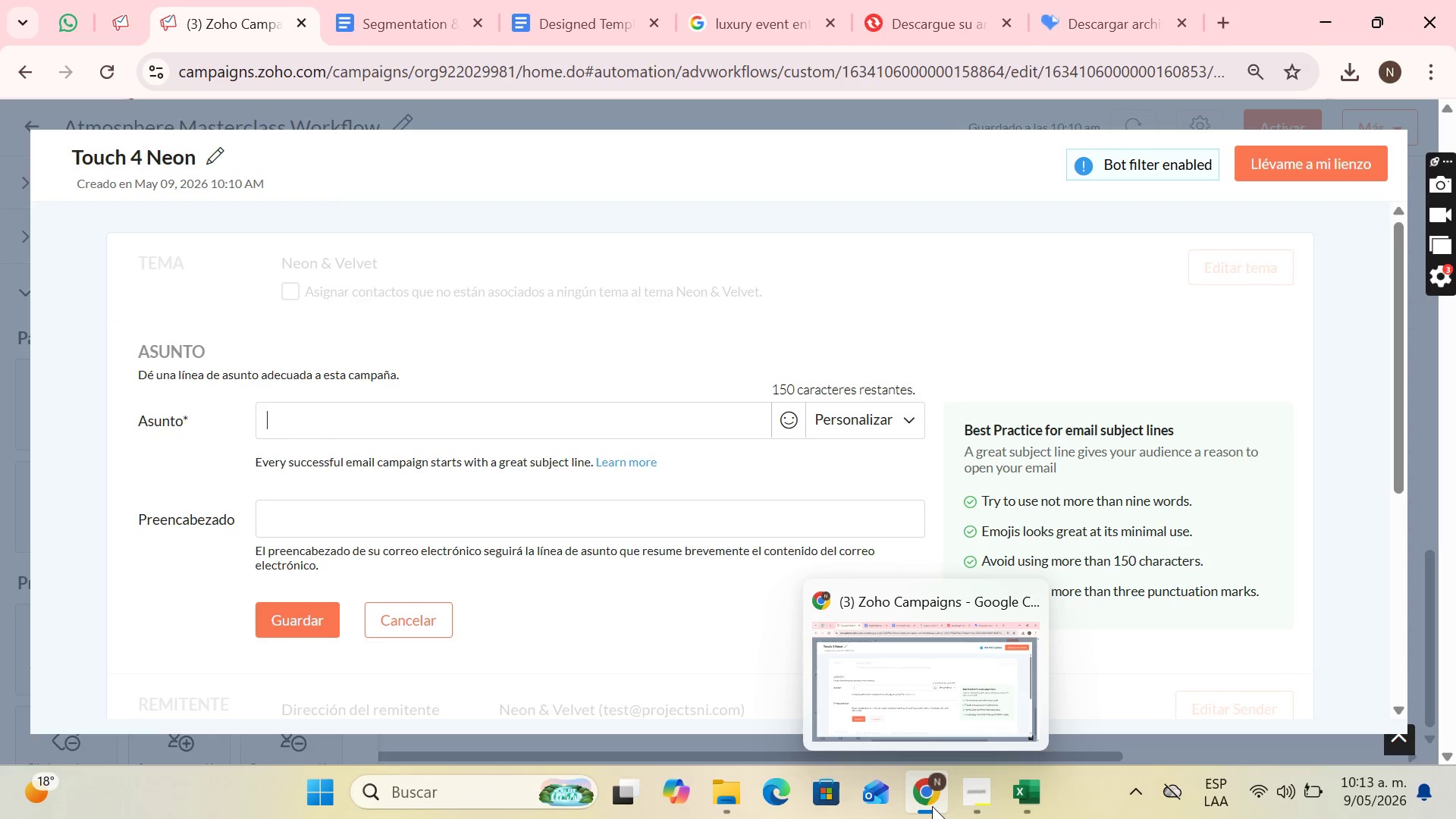 
key(CapsLock)
 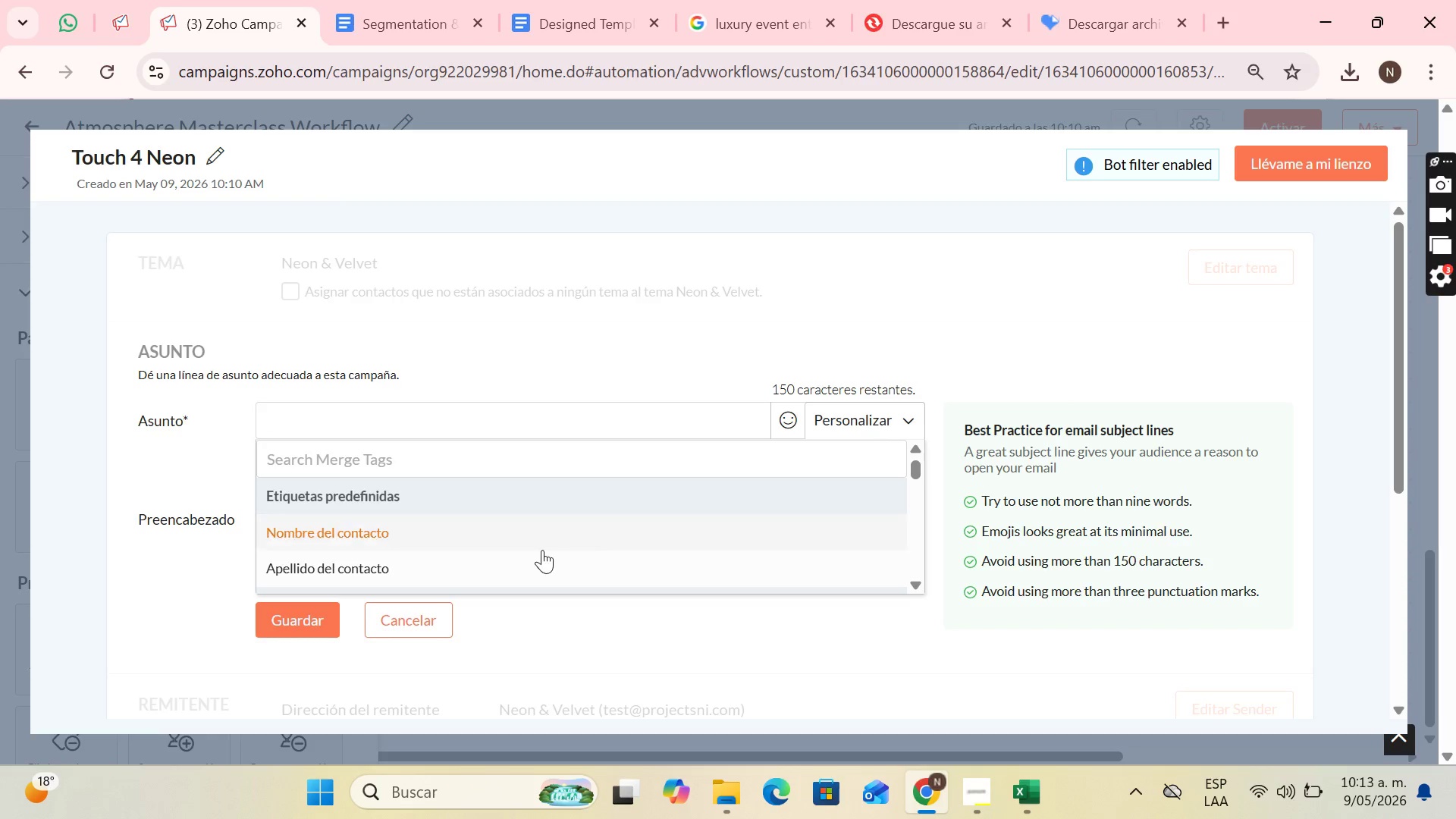 
left_click([541, 544])
 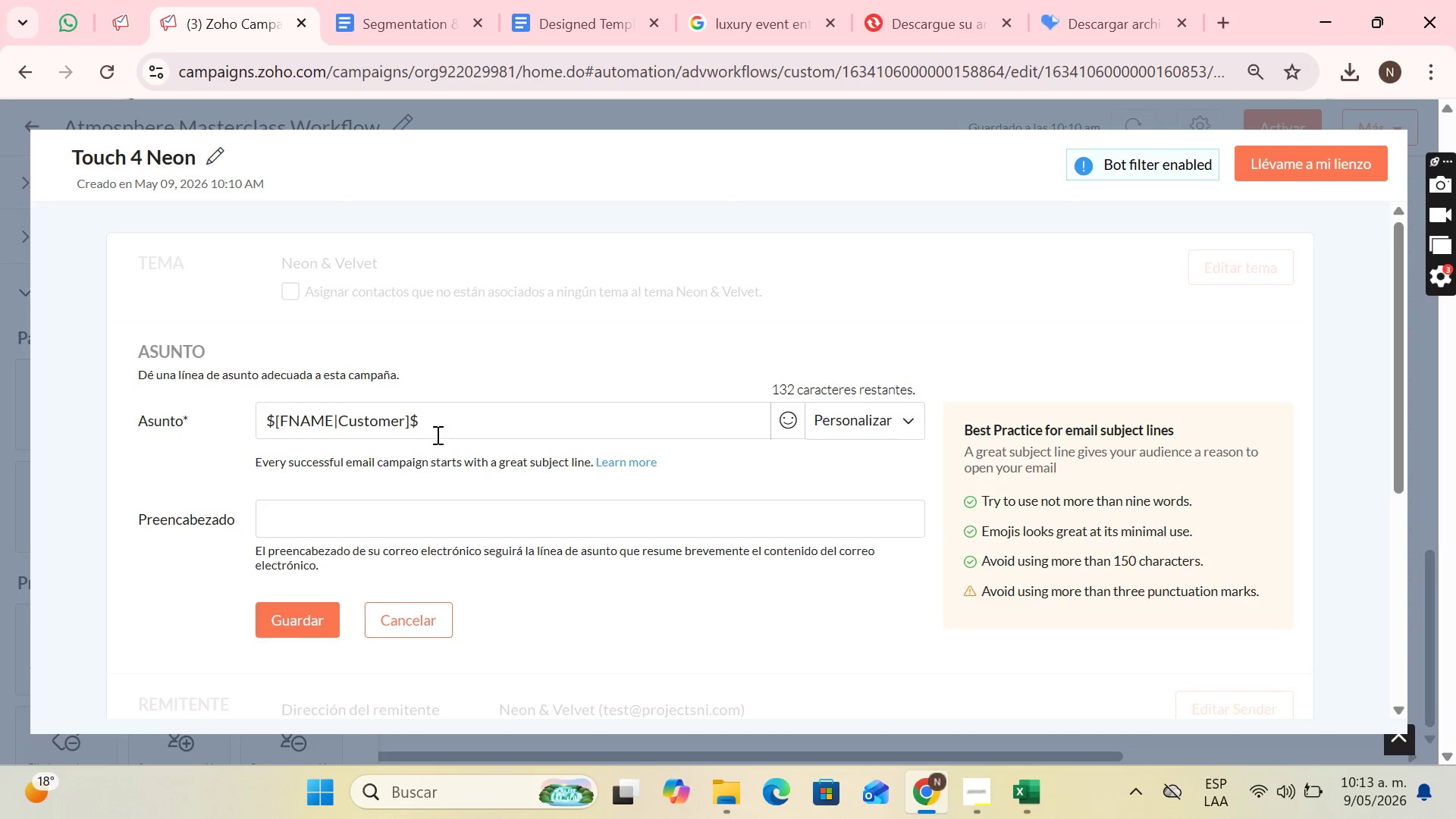 
key(Space)
 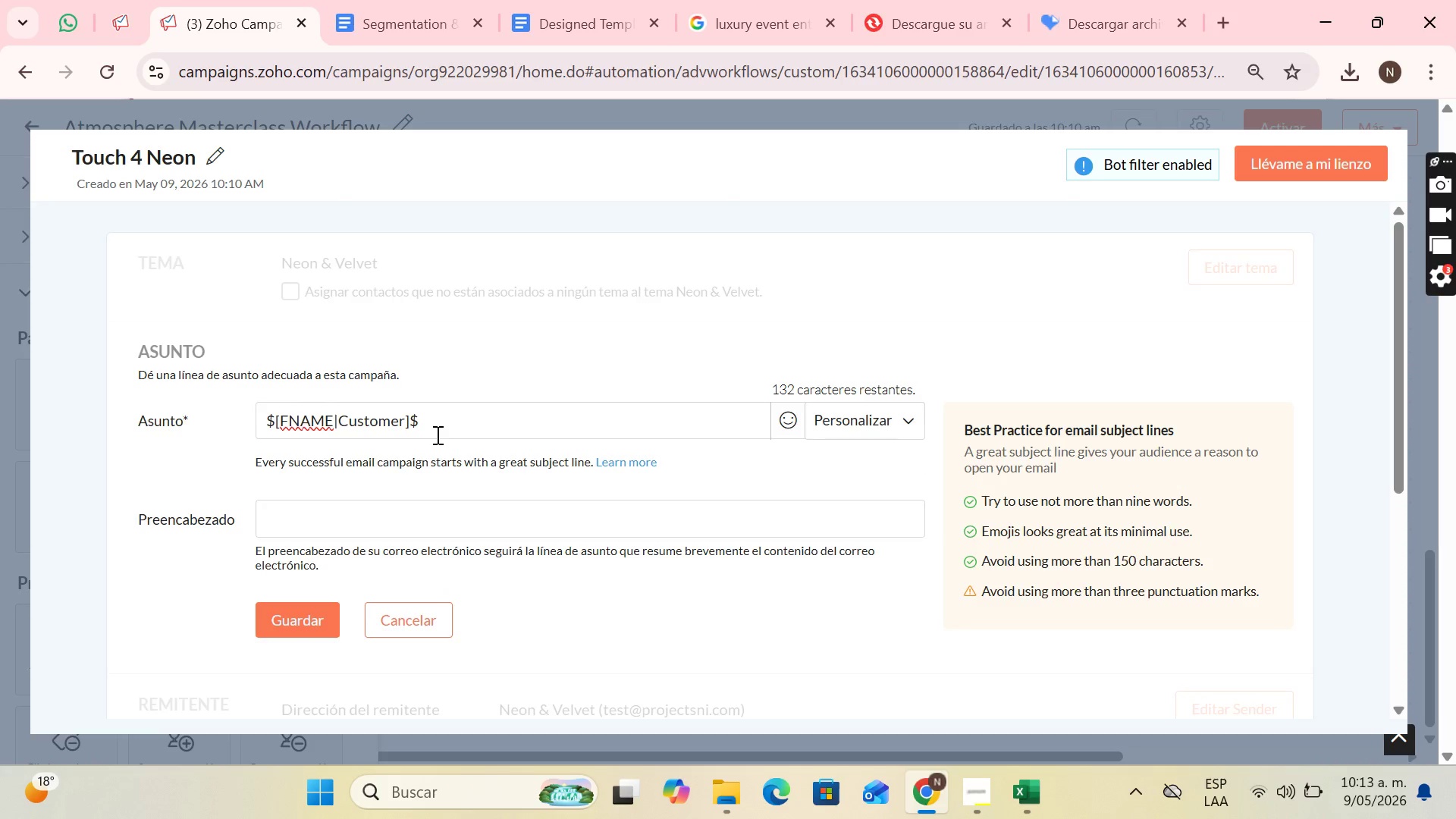 
wait(9.95)
 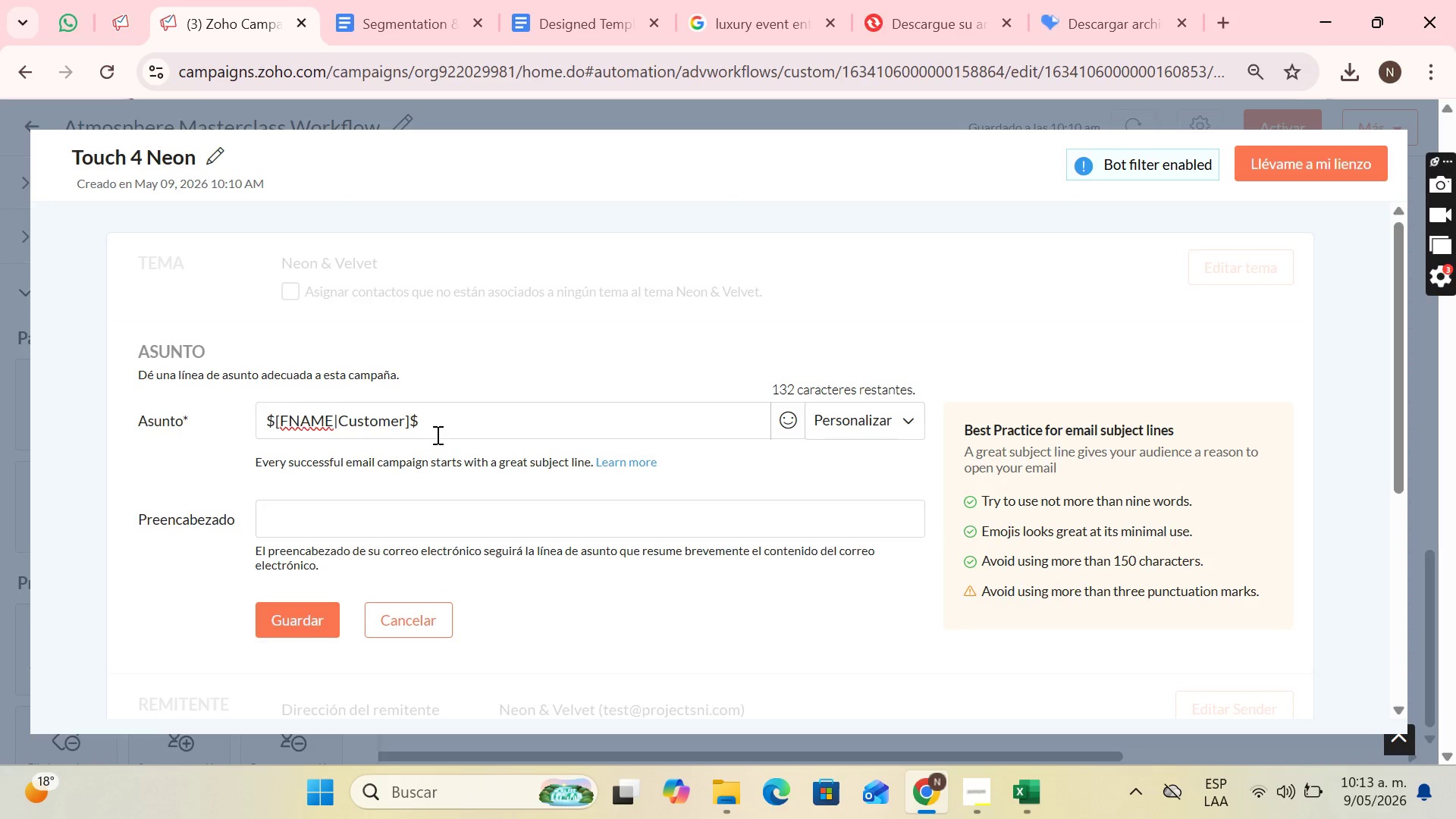 
type(l)
key(Backspace)
type(Lesson 04>Sound)
 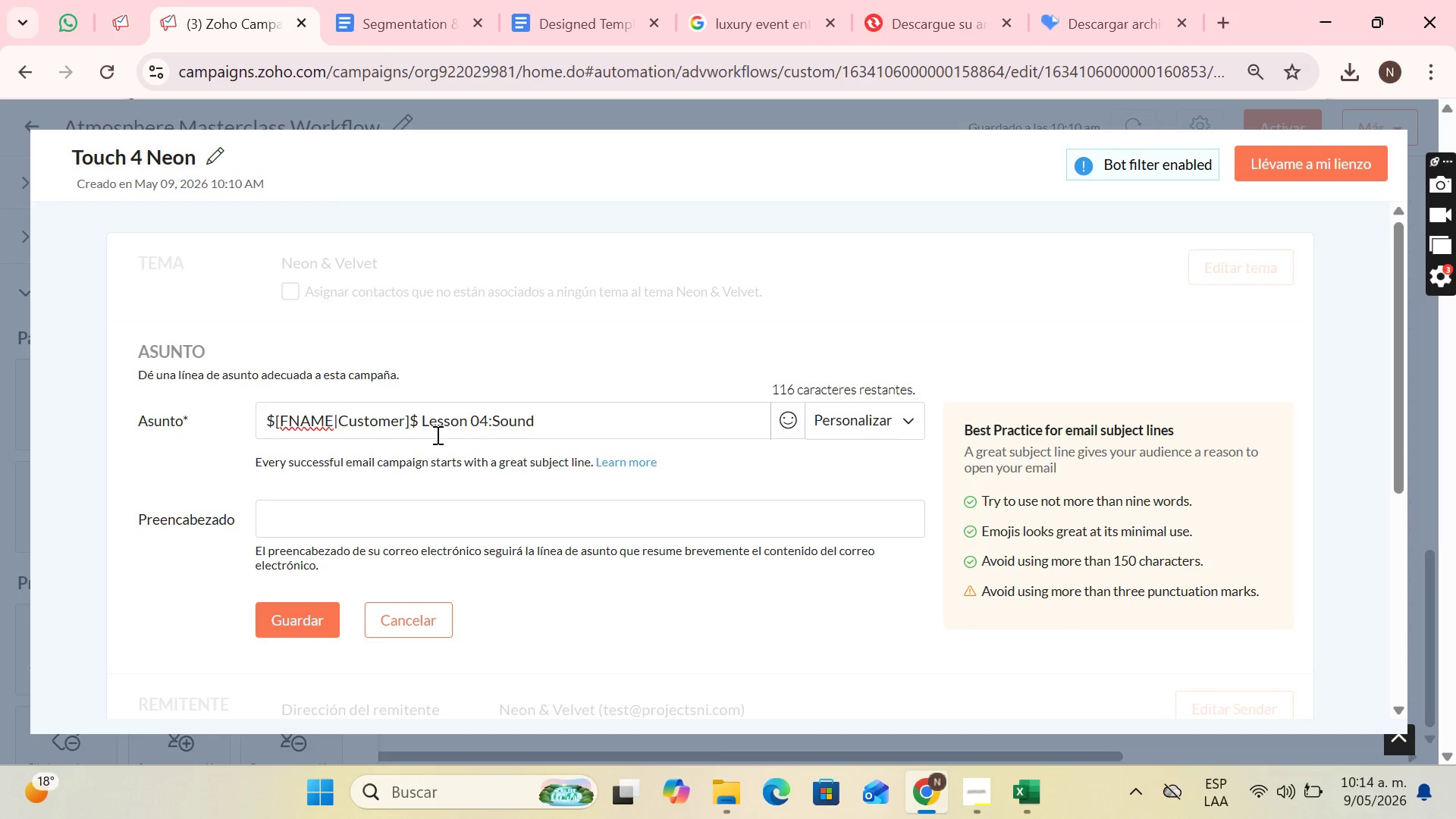 
key(ArrowLeft)
 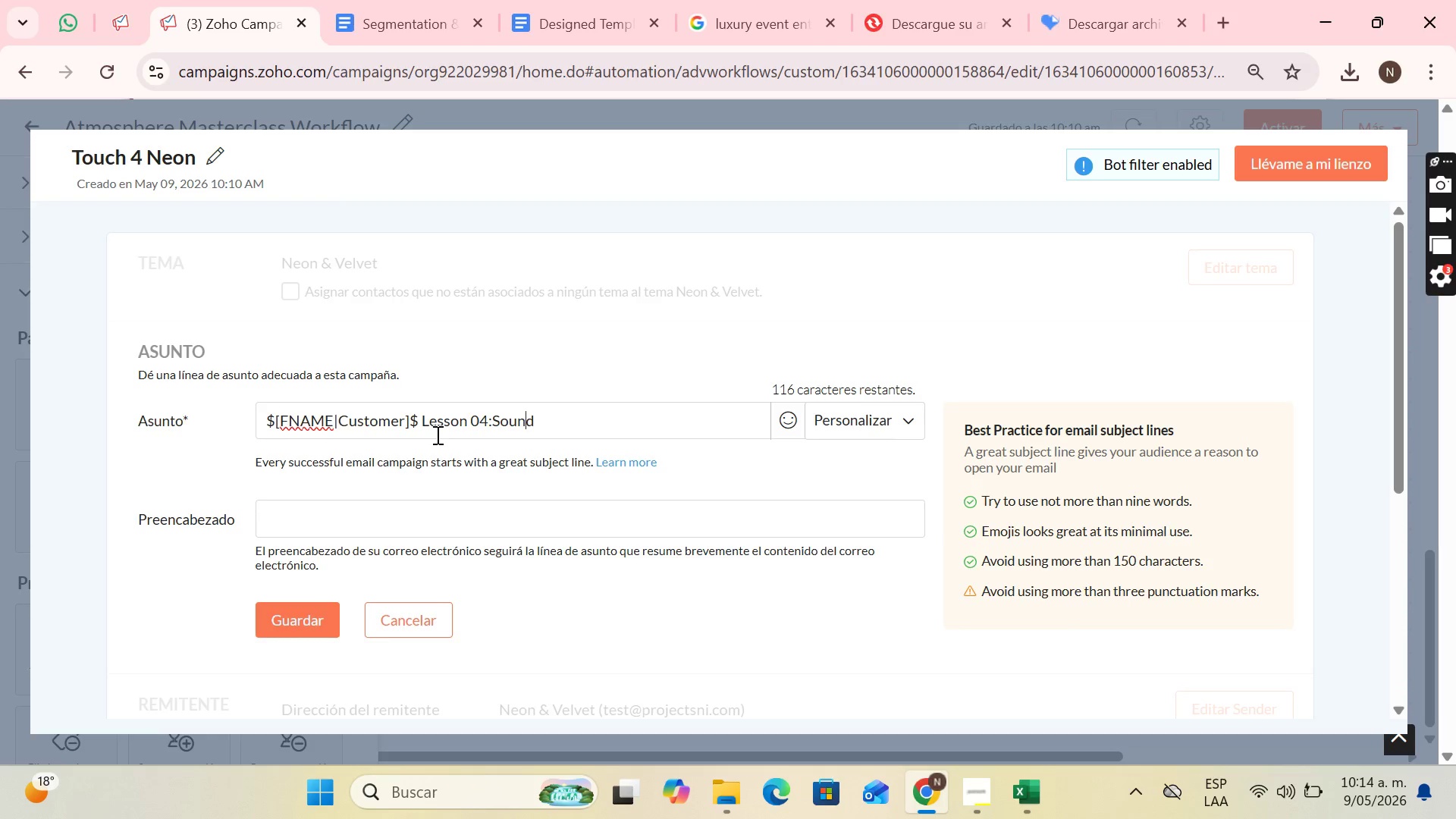 
key(ArrowLeft)
 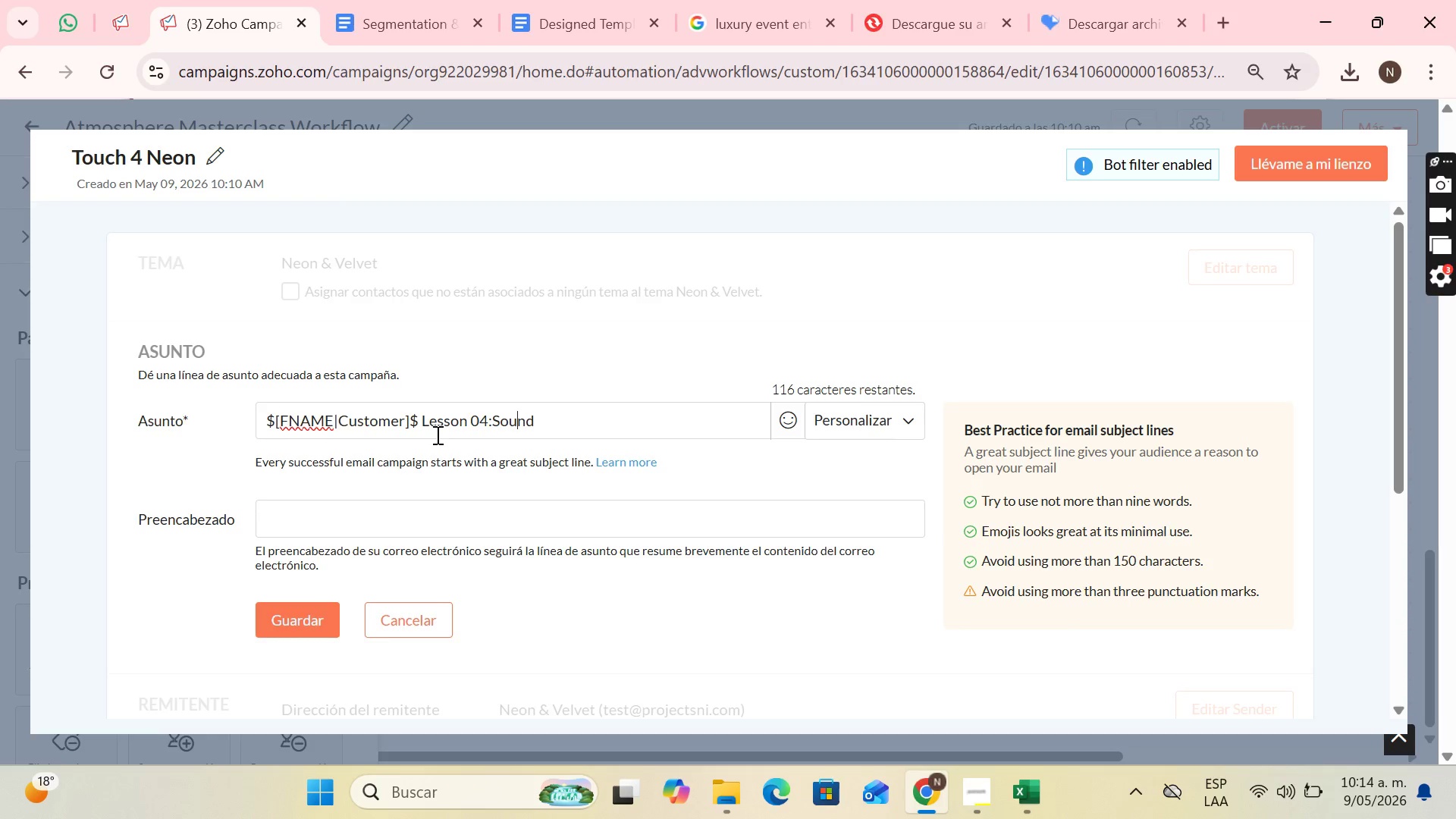 
key(ArrowLeft)
 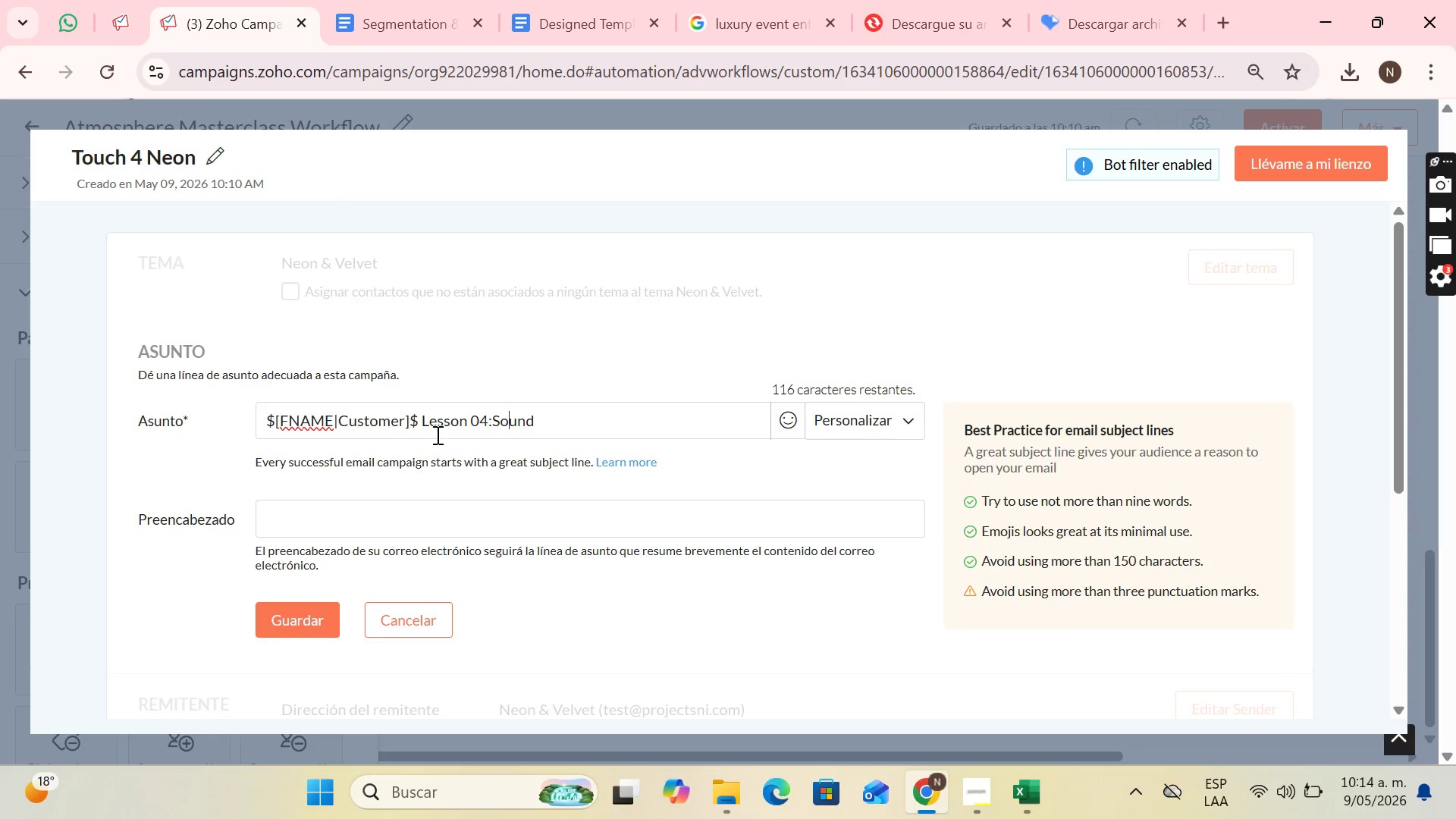 
key(ArrowLeft)
 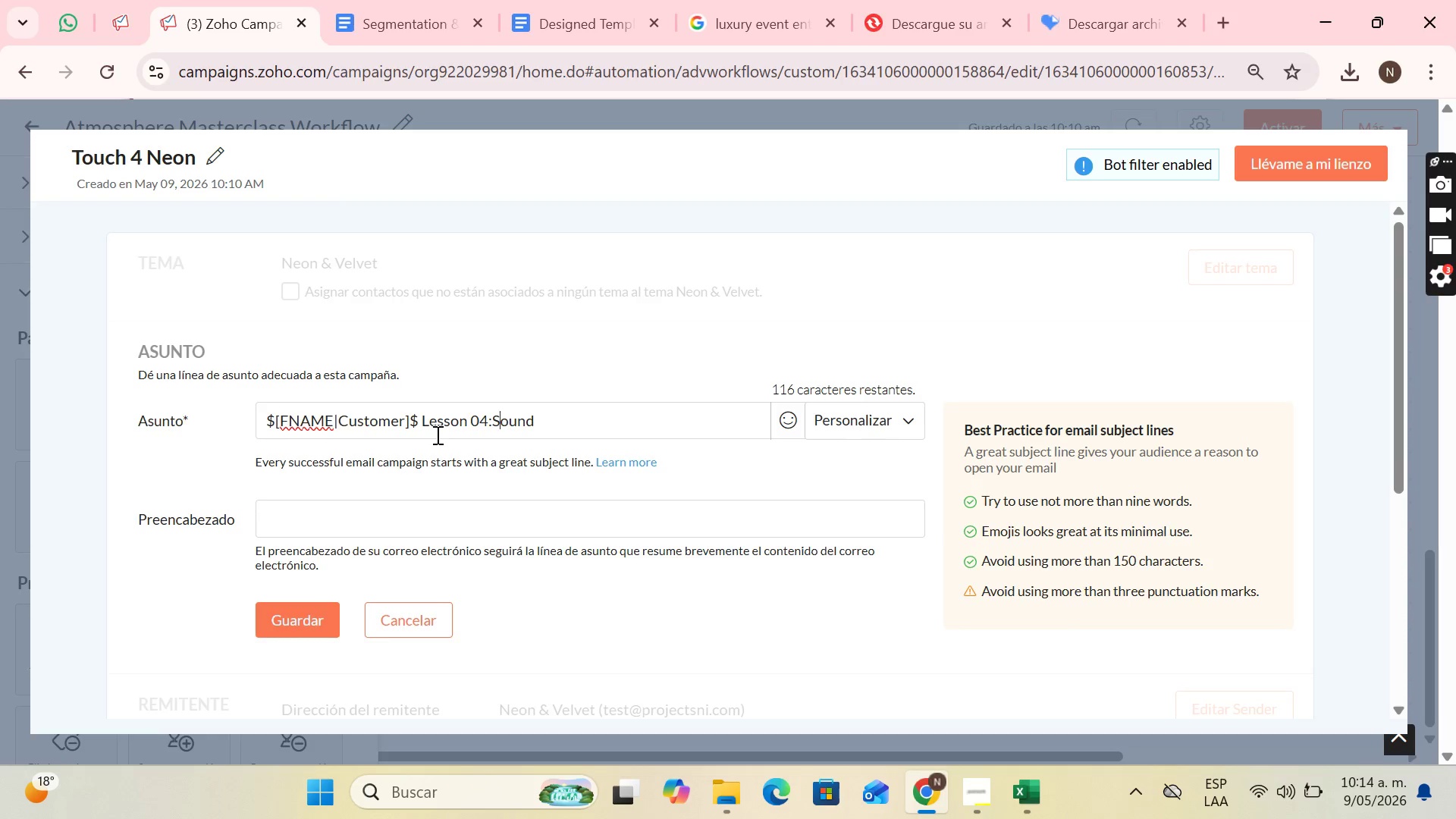 
key(ArrowLeft)
 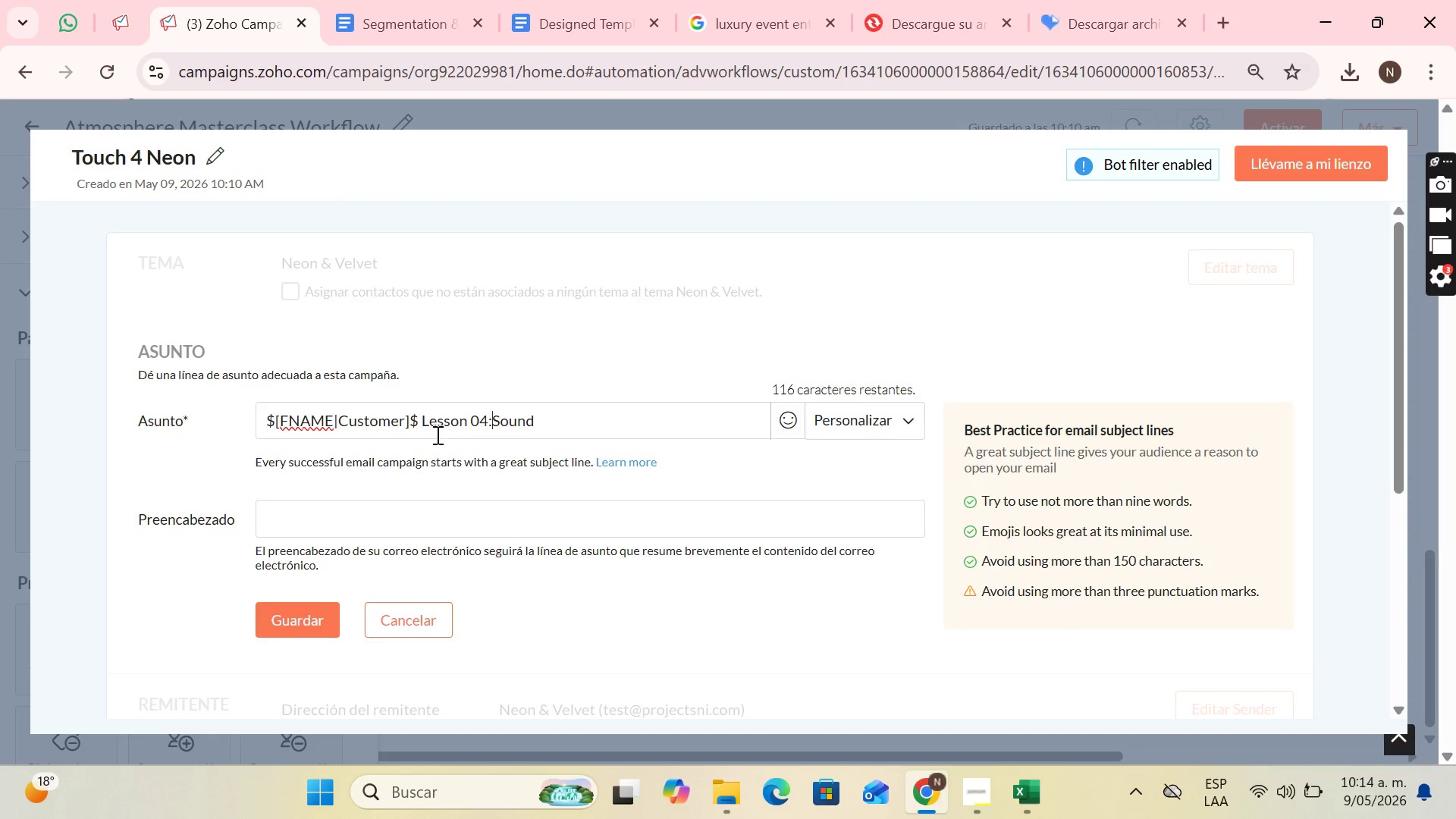 
key(Space)
 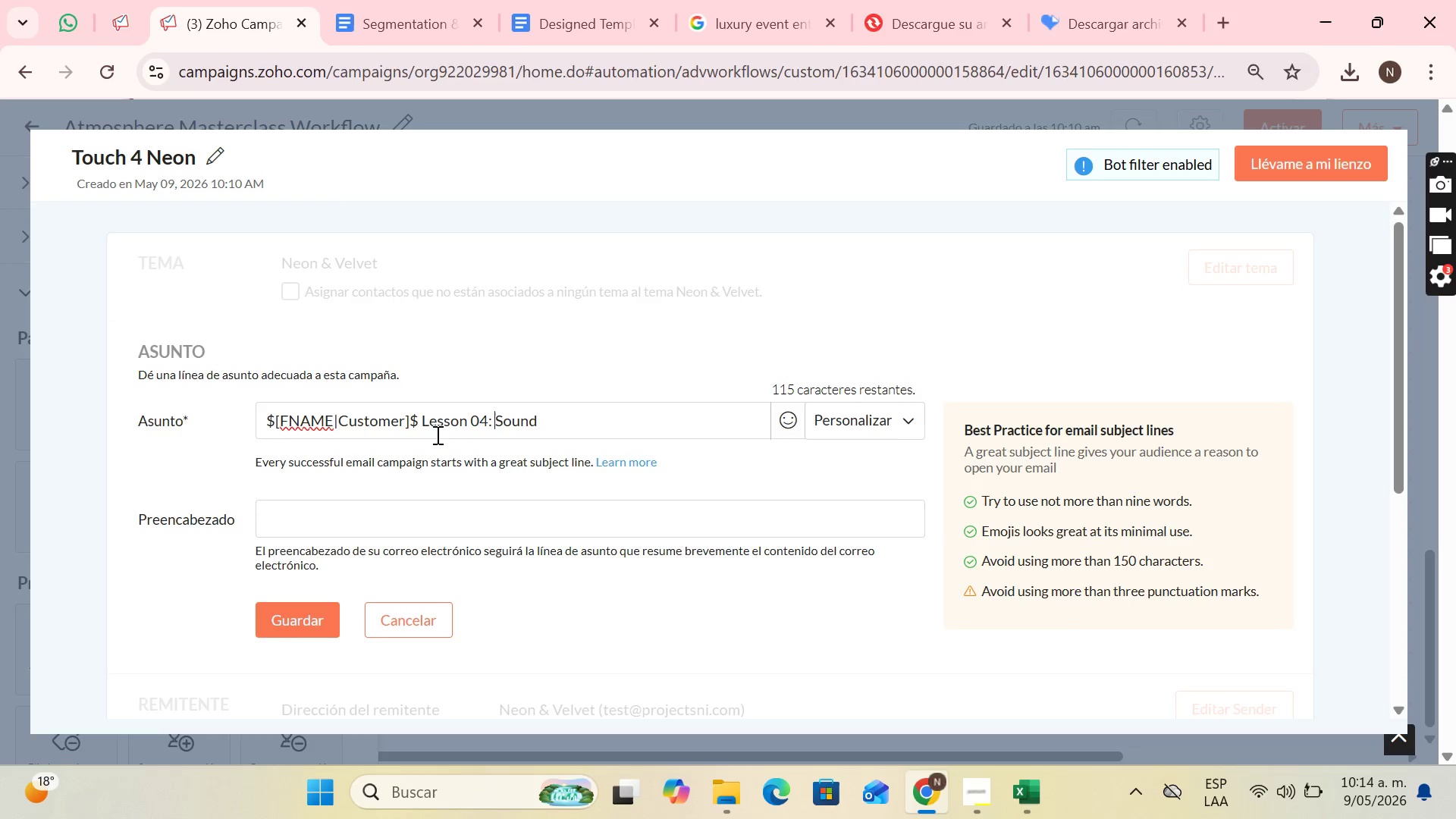 
key(ArrowRight)
 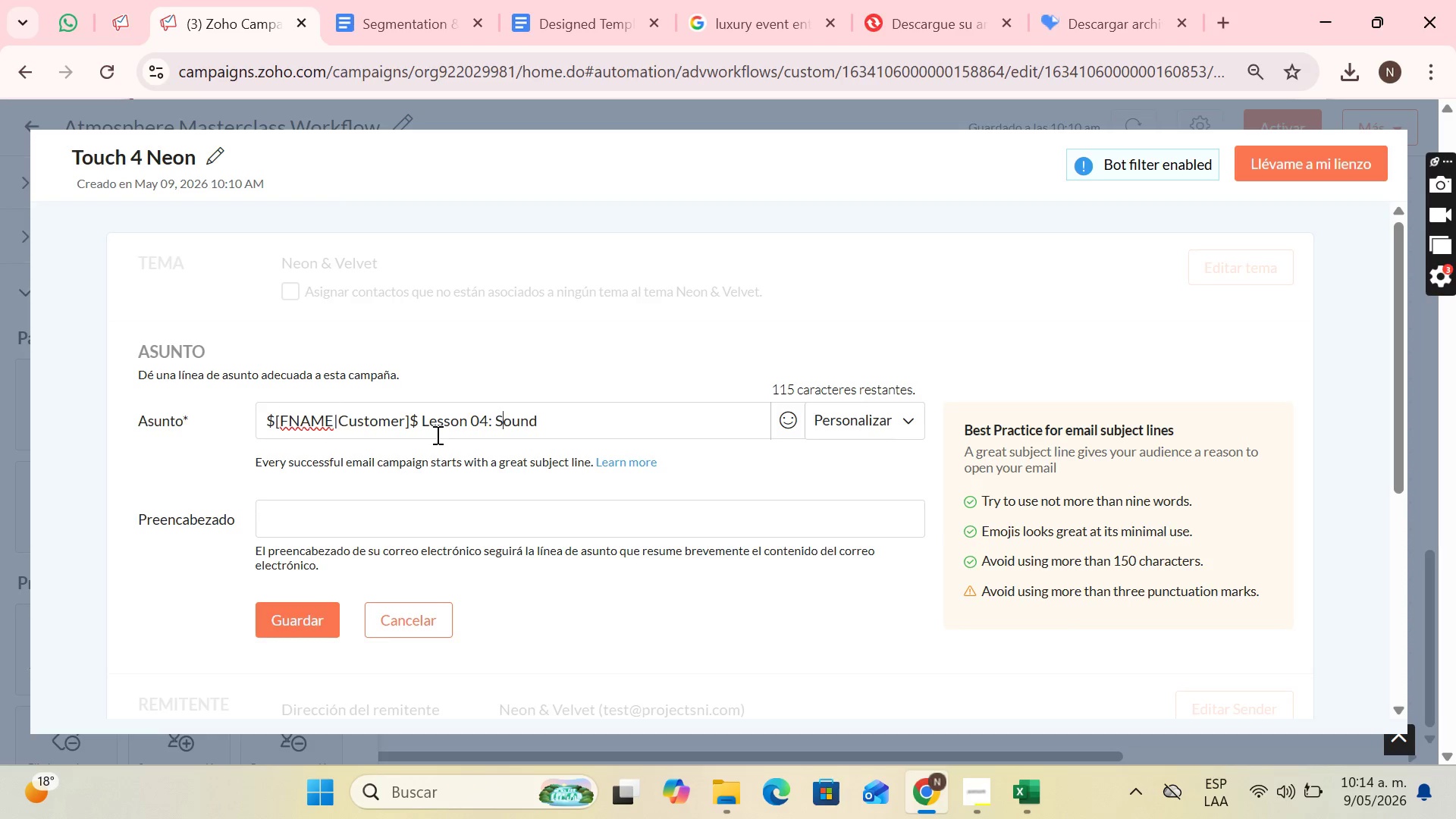 
key(ArrowRight)
 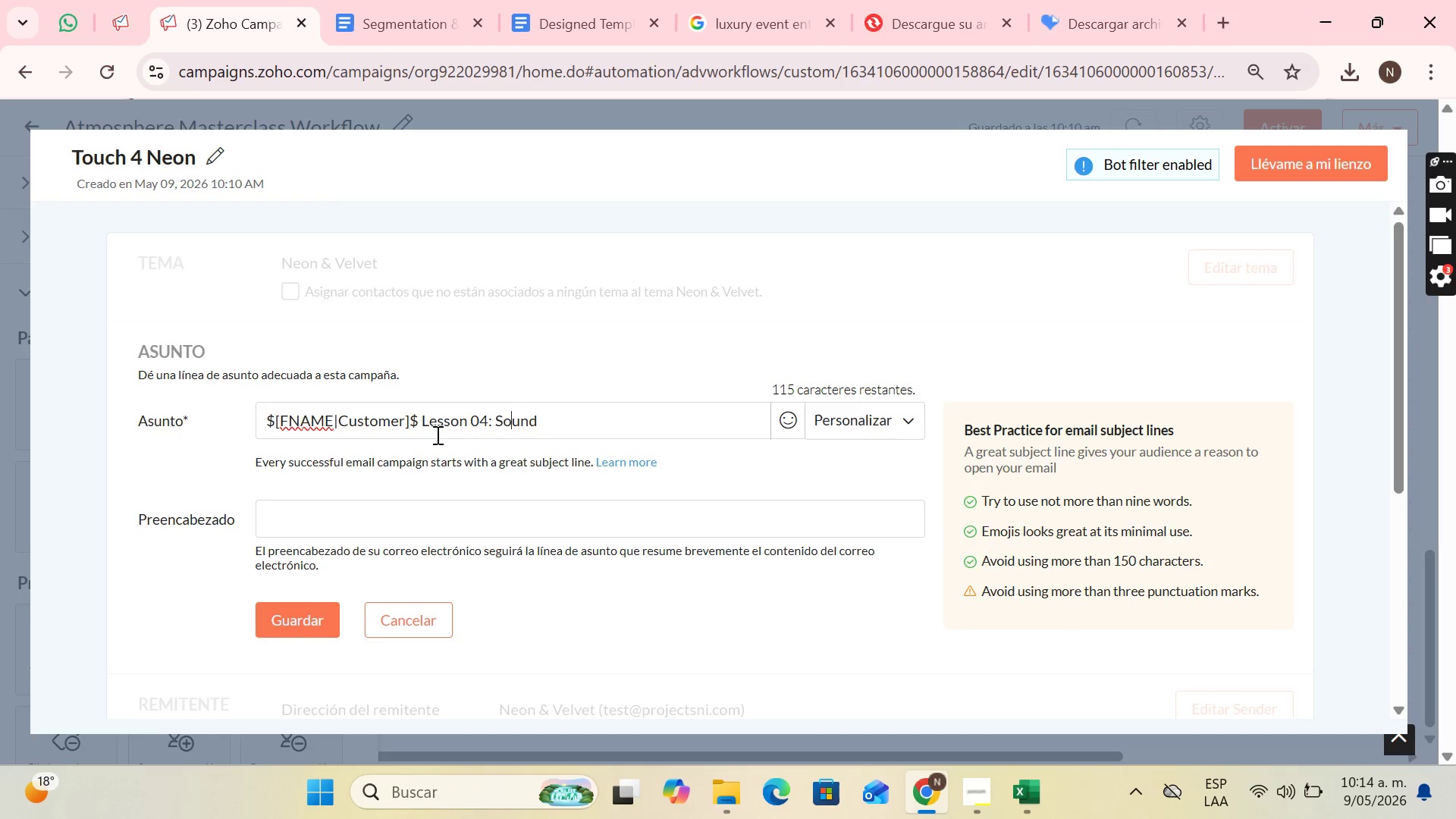 
key(ArrowRight)
 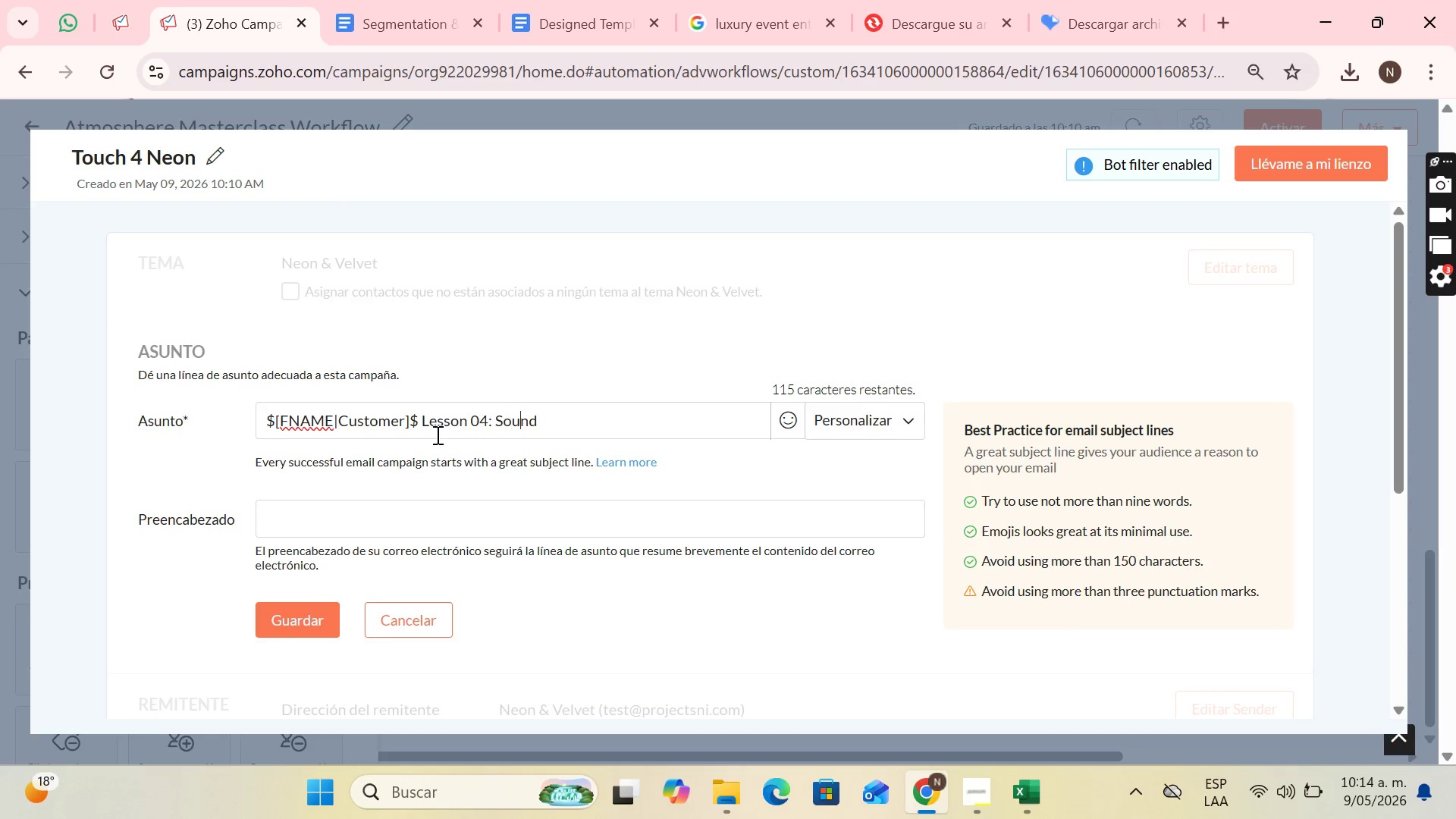 
key(ArrowRight)
 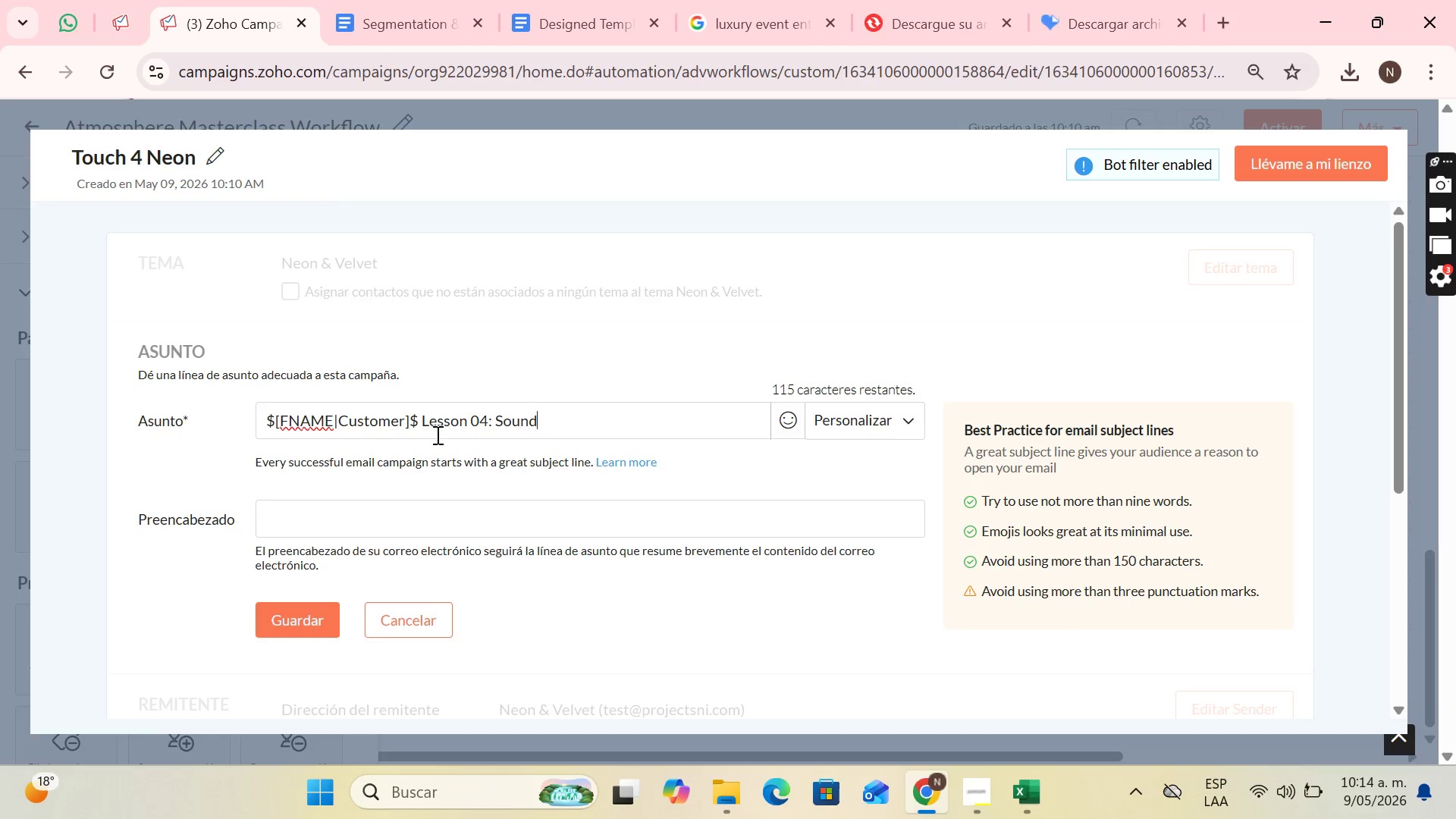 
key(ArrowRight)
 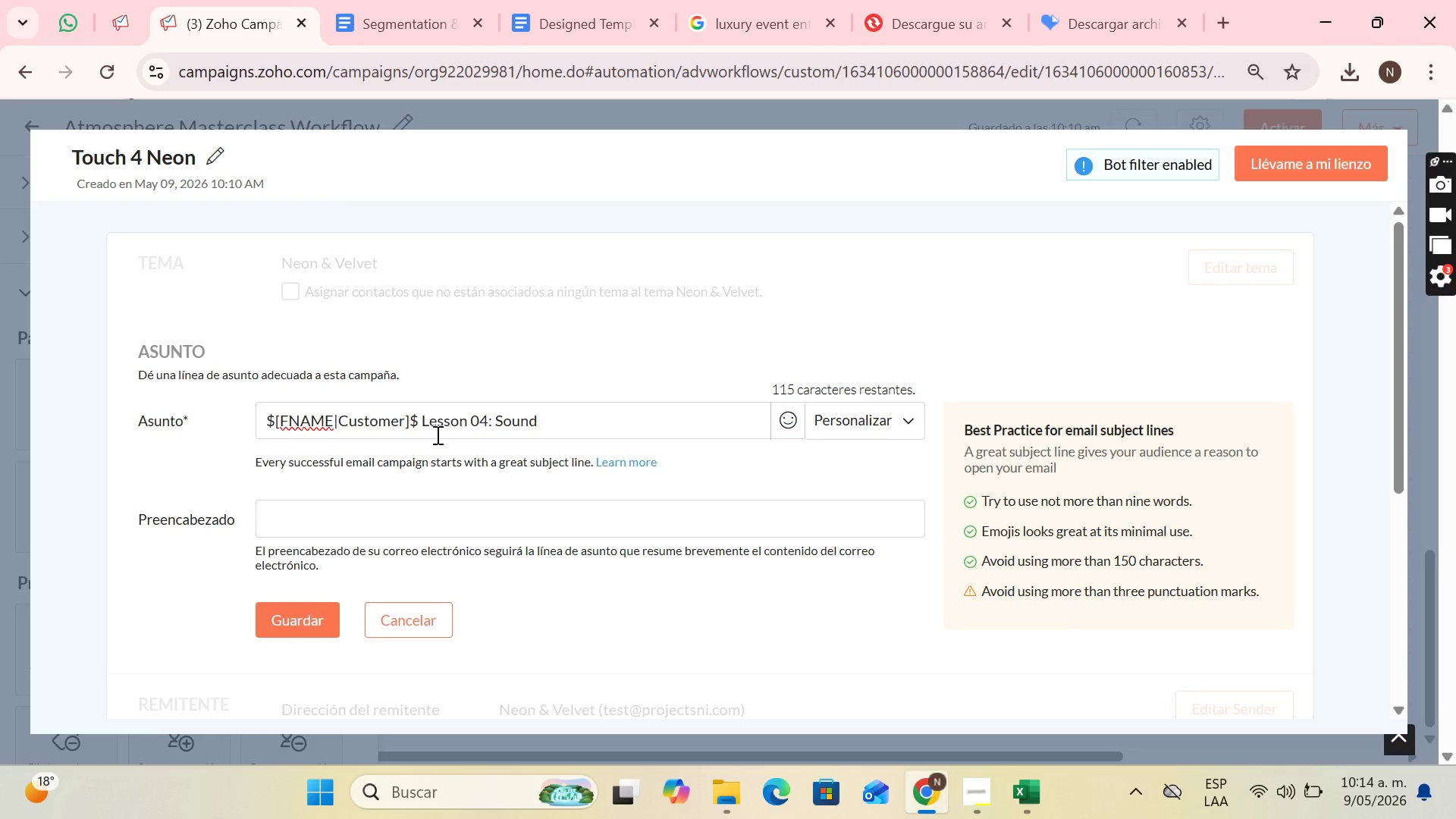 
type( arh)
key(Backspace)
type(chitecture and listening design)
 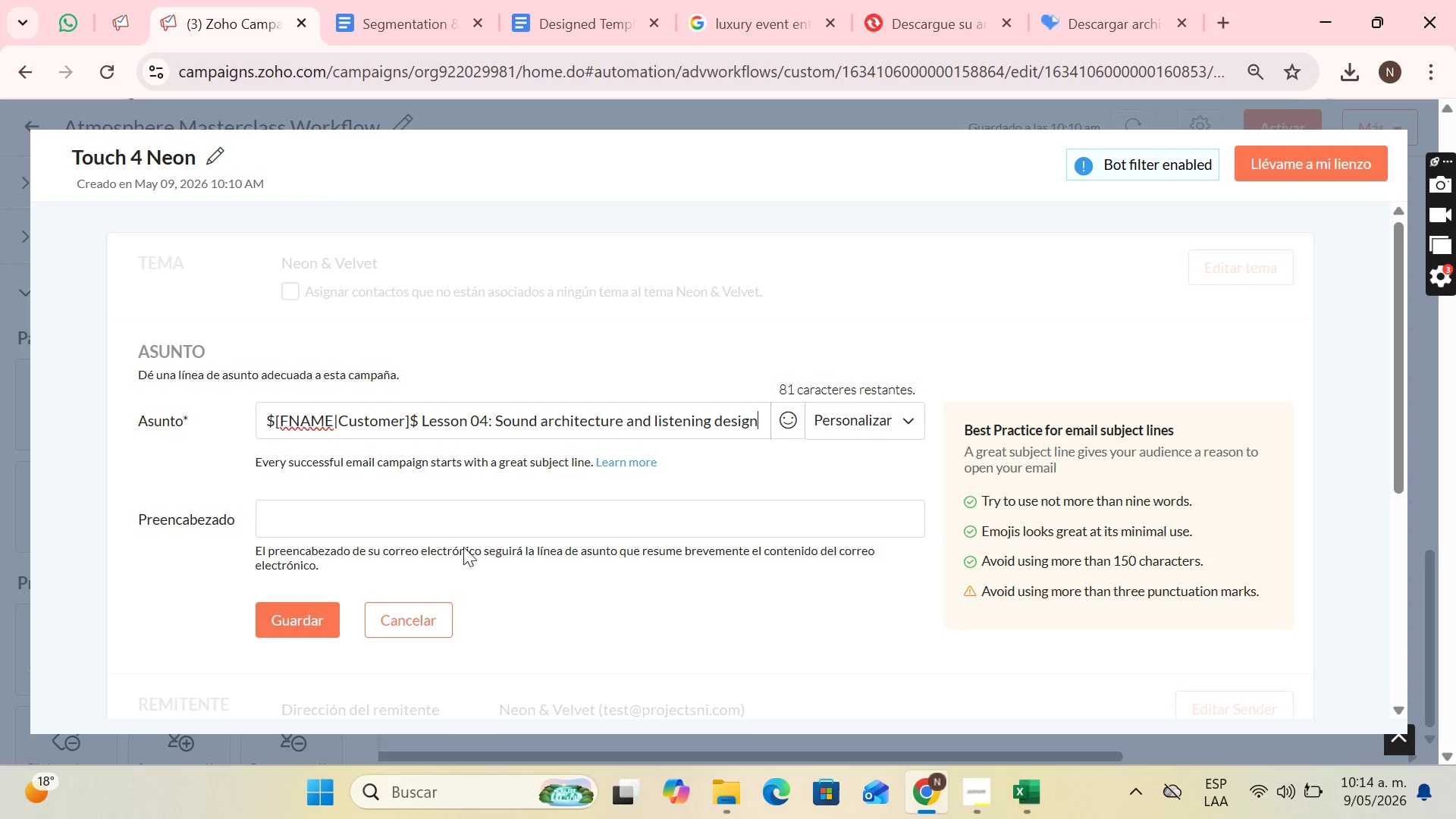 
left_click([464, 526])
 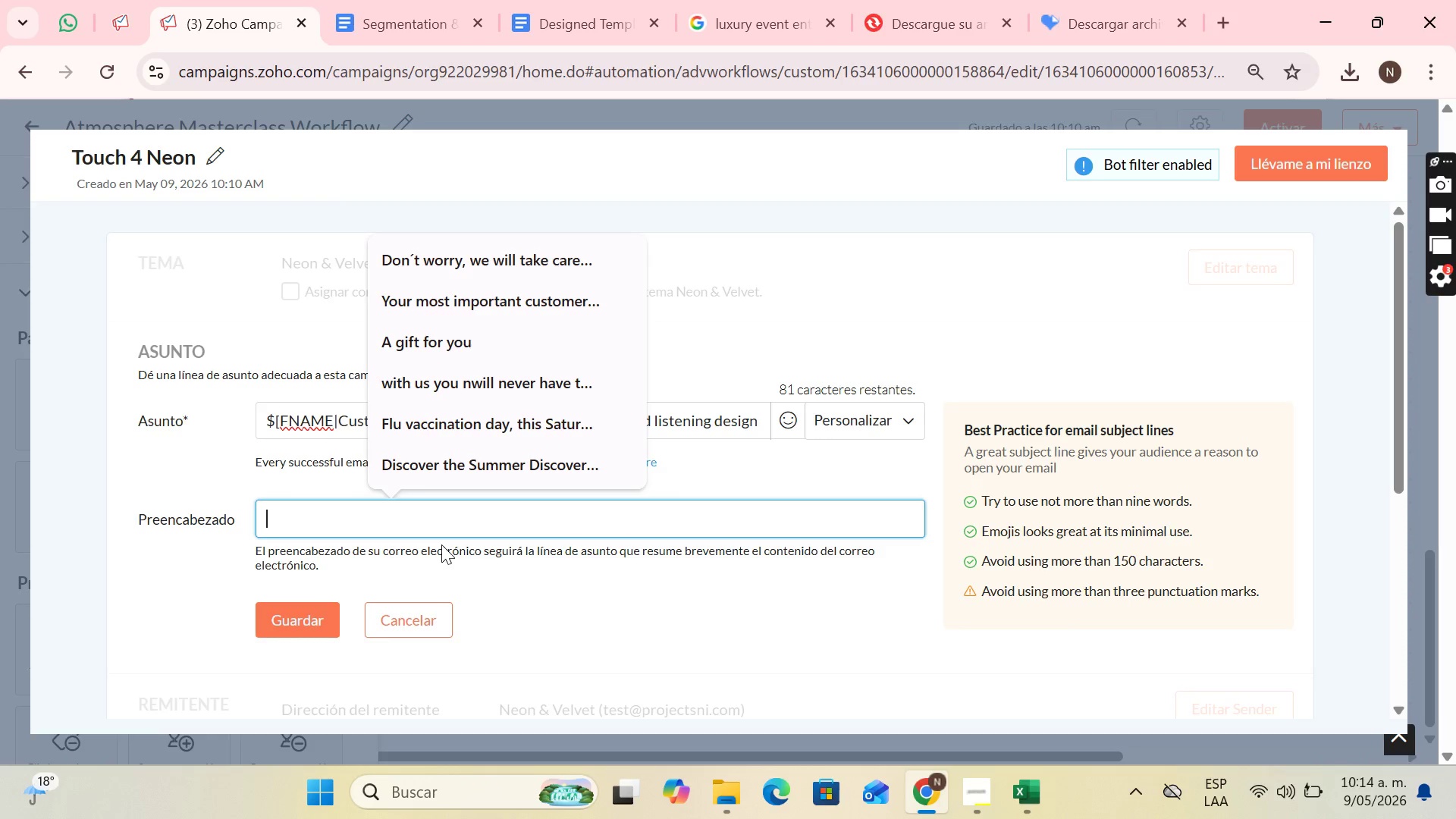 
wait(9.59)
 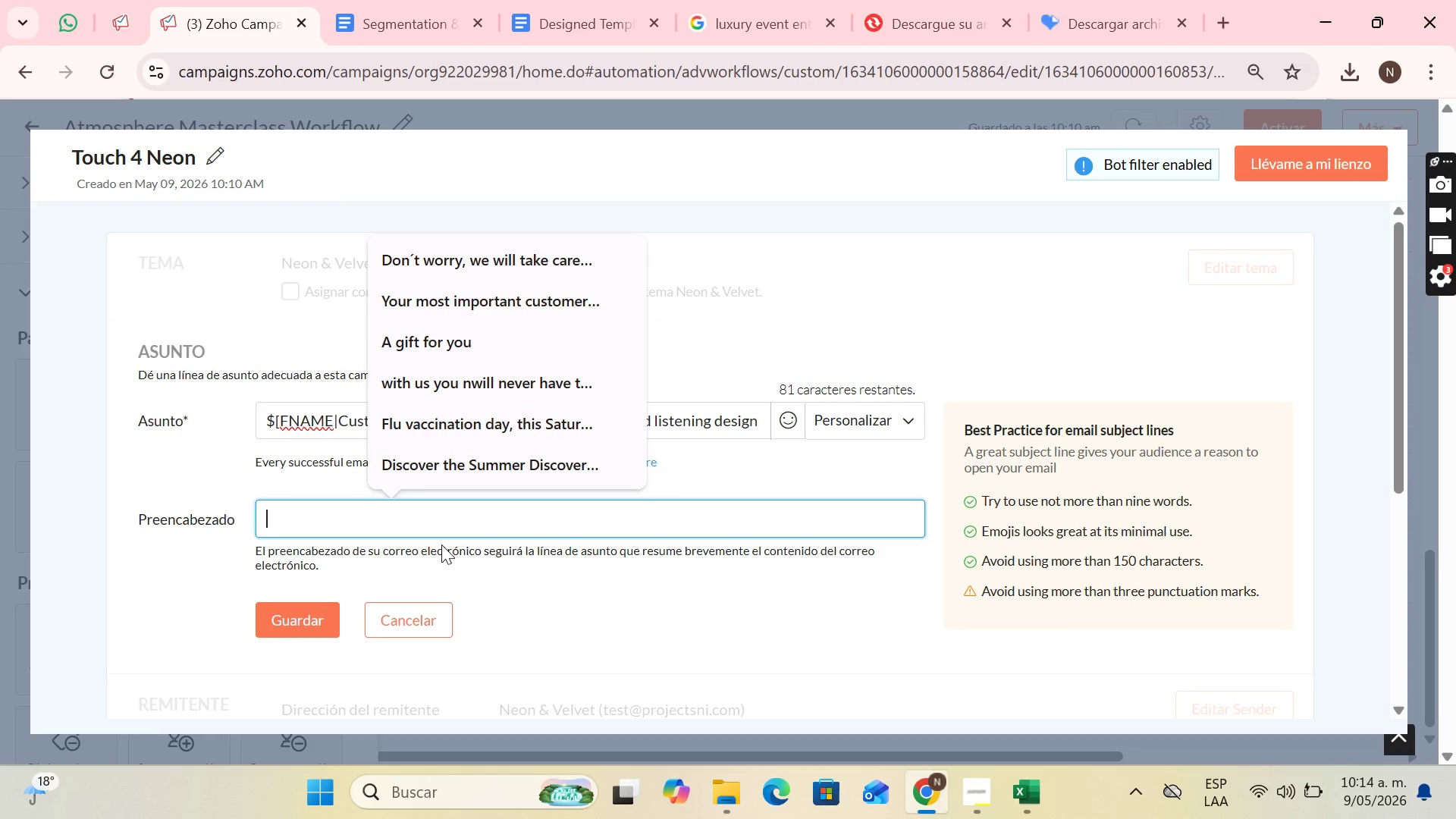 
type(Why acoustic design is the invisible soul of your next gala)
 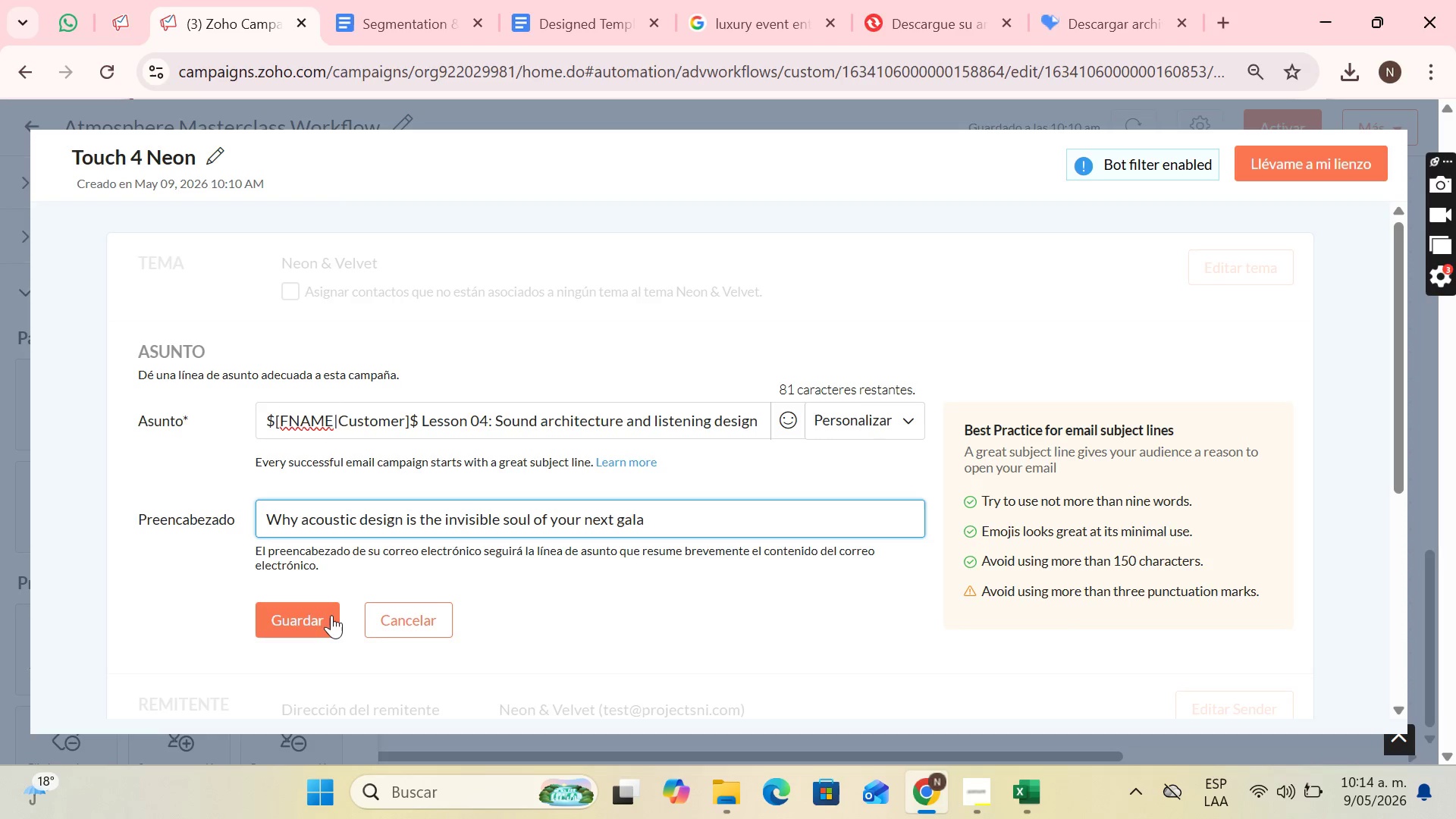 
left_click([328, 618])
 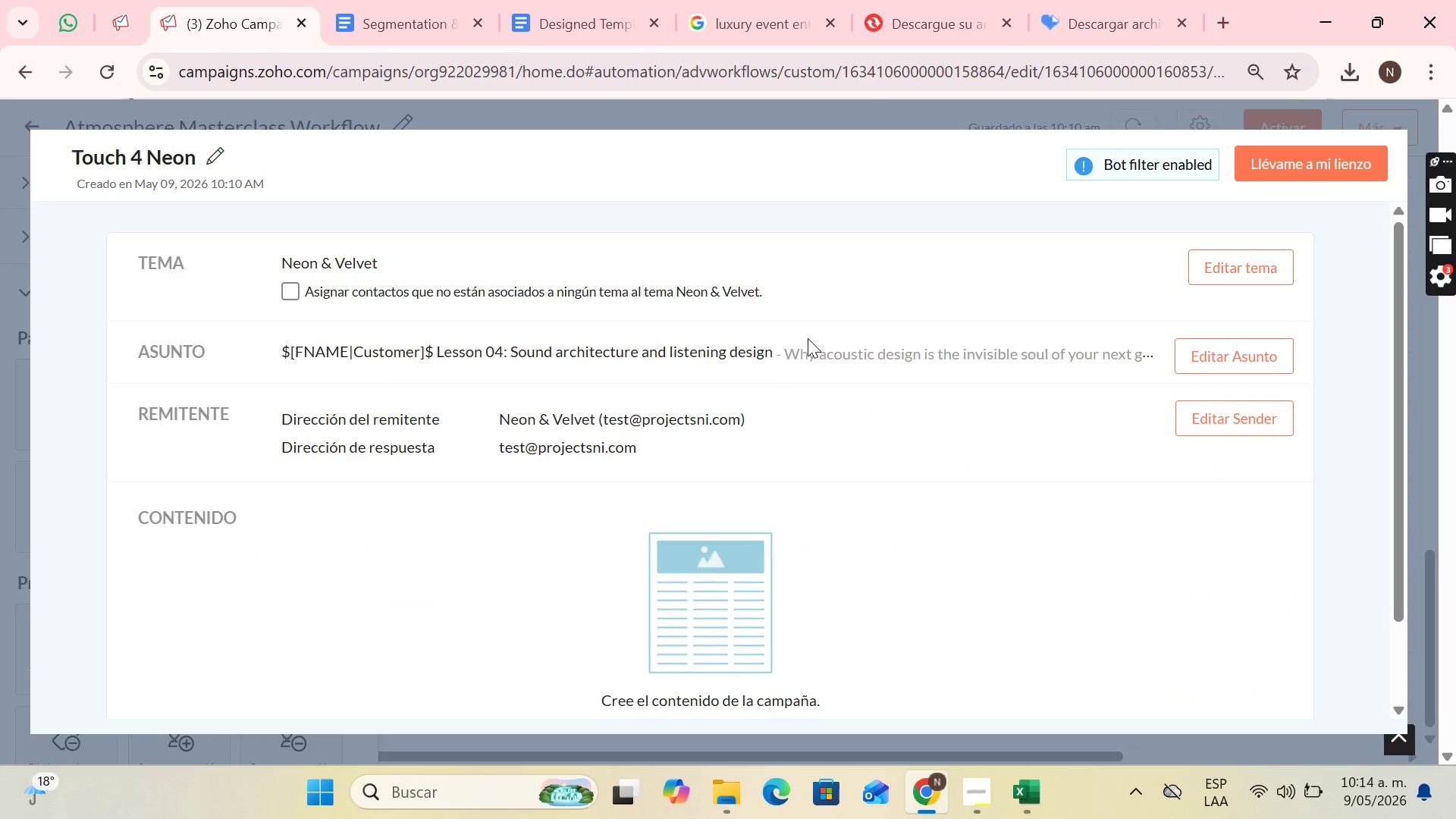 
scroll: coordinate [756, 441], scroll_direction: down, amount: 2.0
 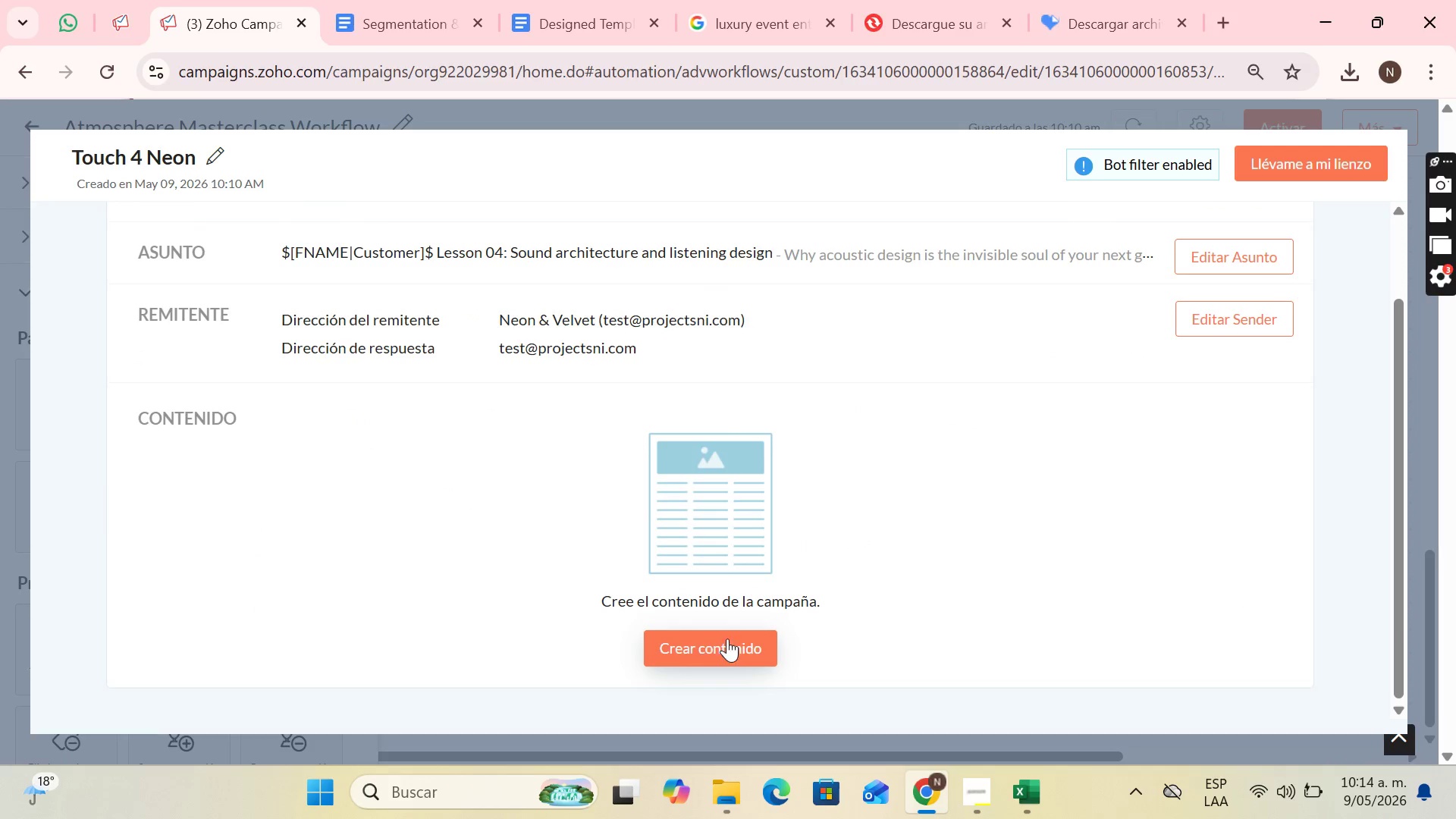 
left_click([732, 643])
 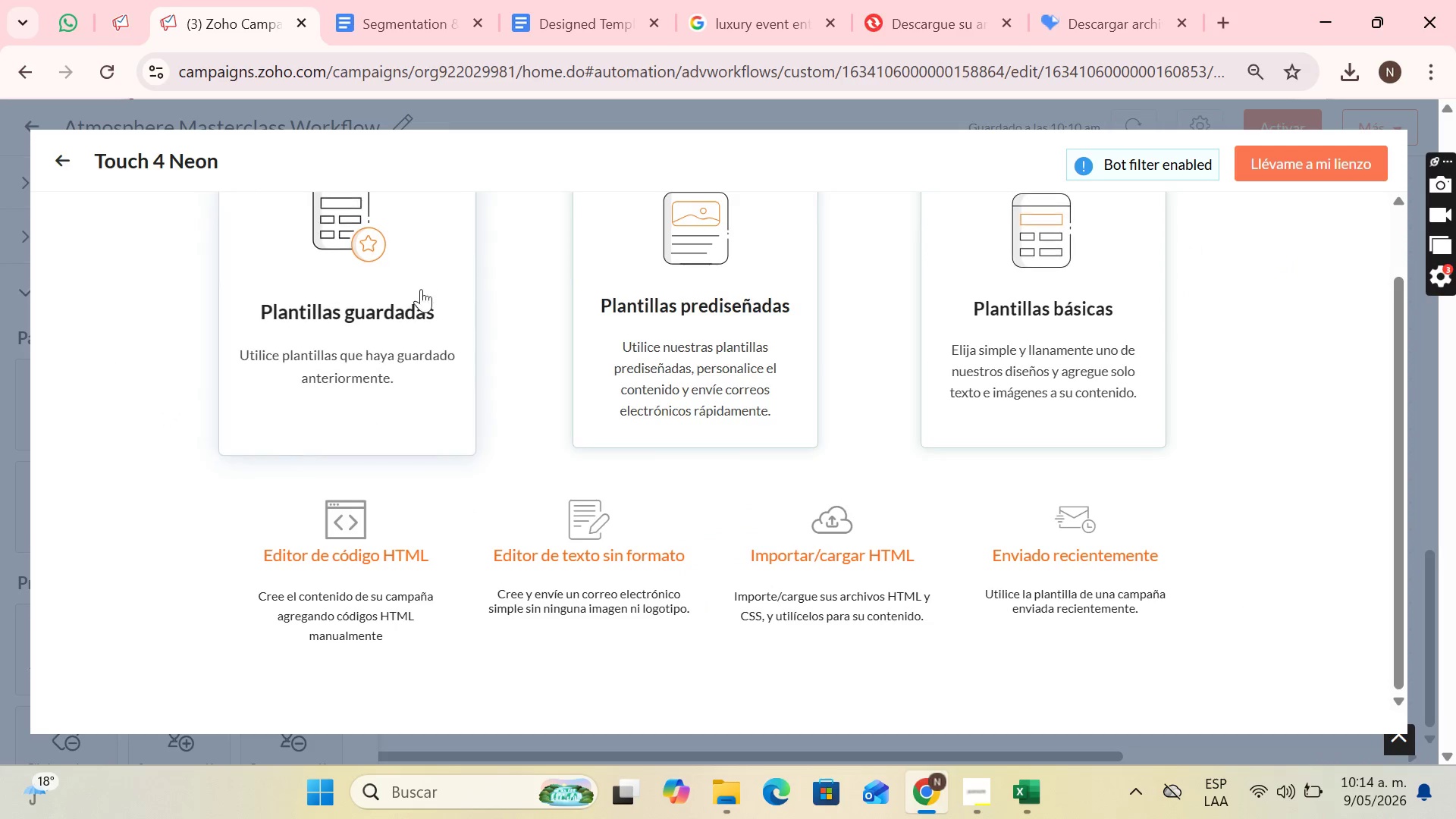 
left_click([398, 264])
 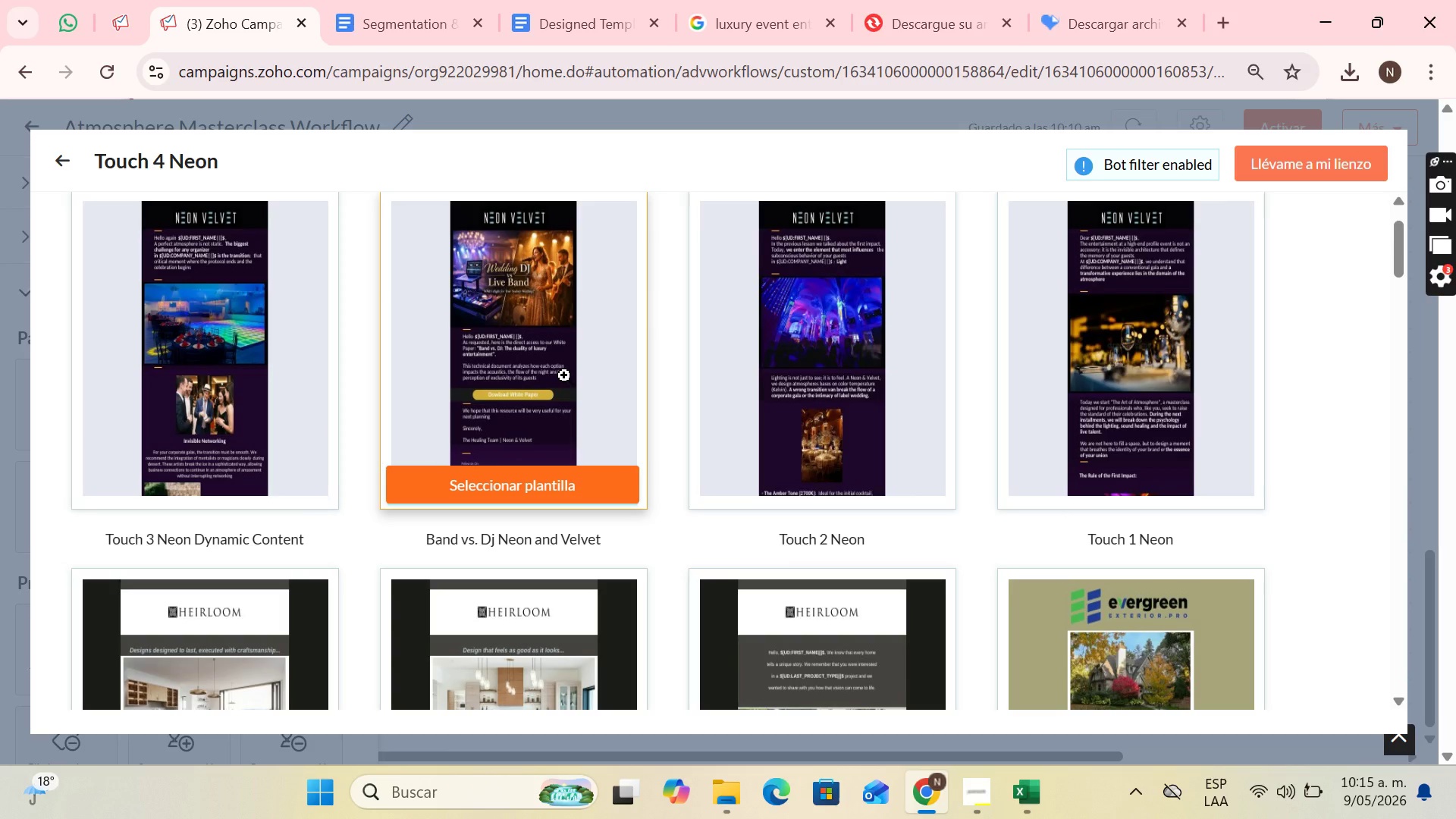 
scroll: coordinate [388, 372], scroll_direction: down, amount: 1.0
 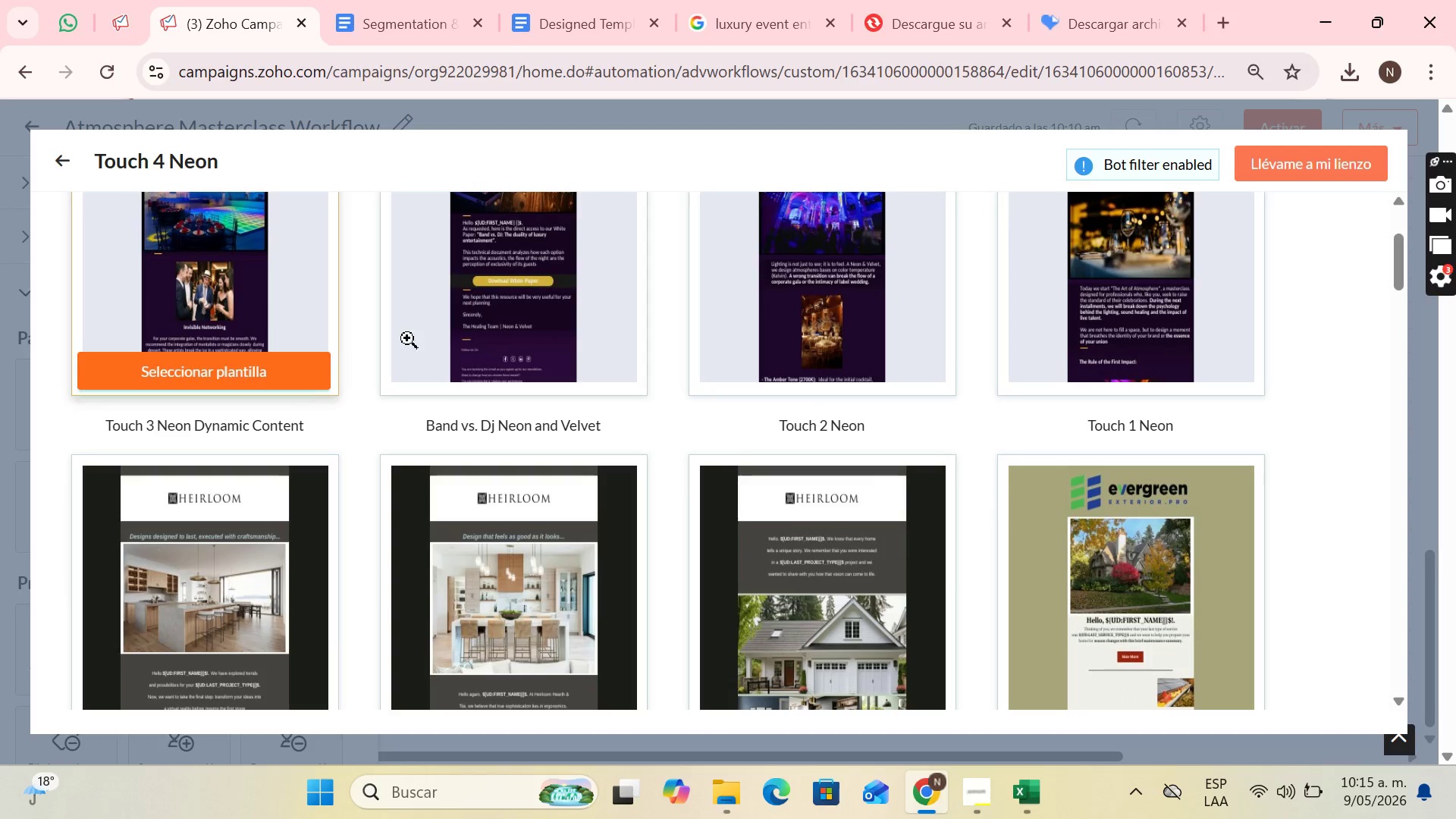 
scroll: coordinate [535, 375], scroll_direction: up, amount: 3.0
 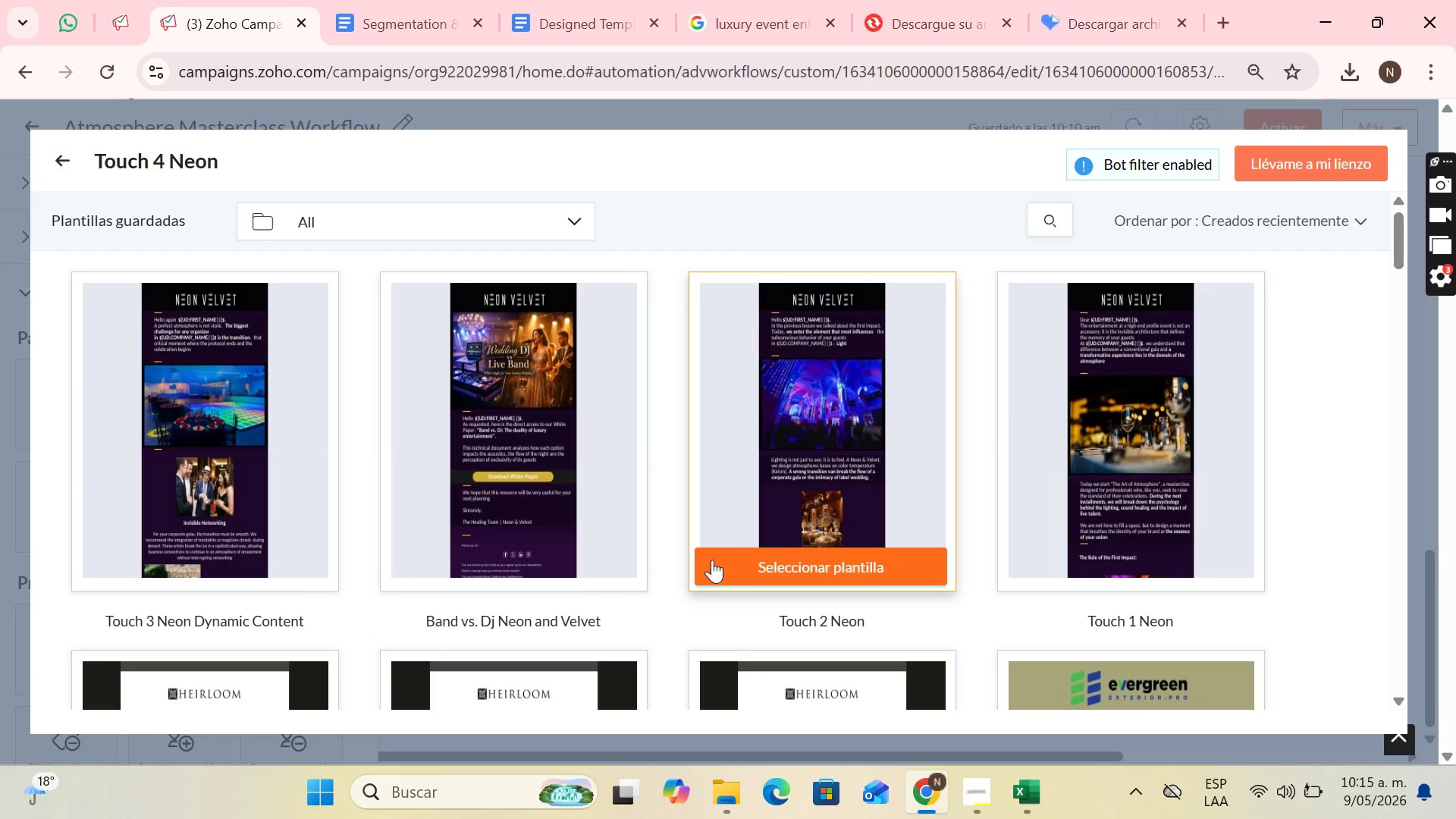 
wait(5.35)
 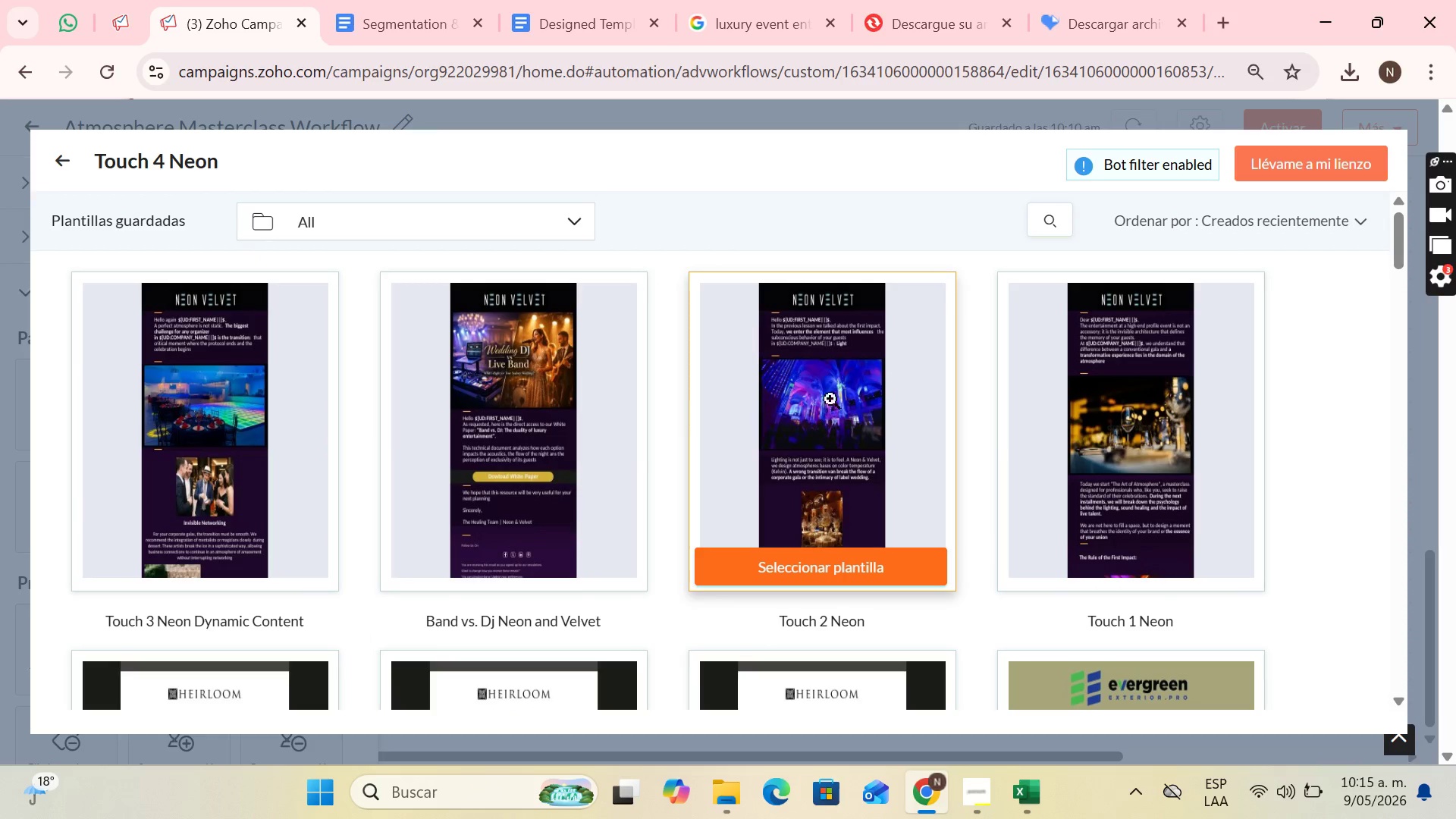 
left_click([893, 565])
 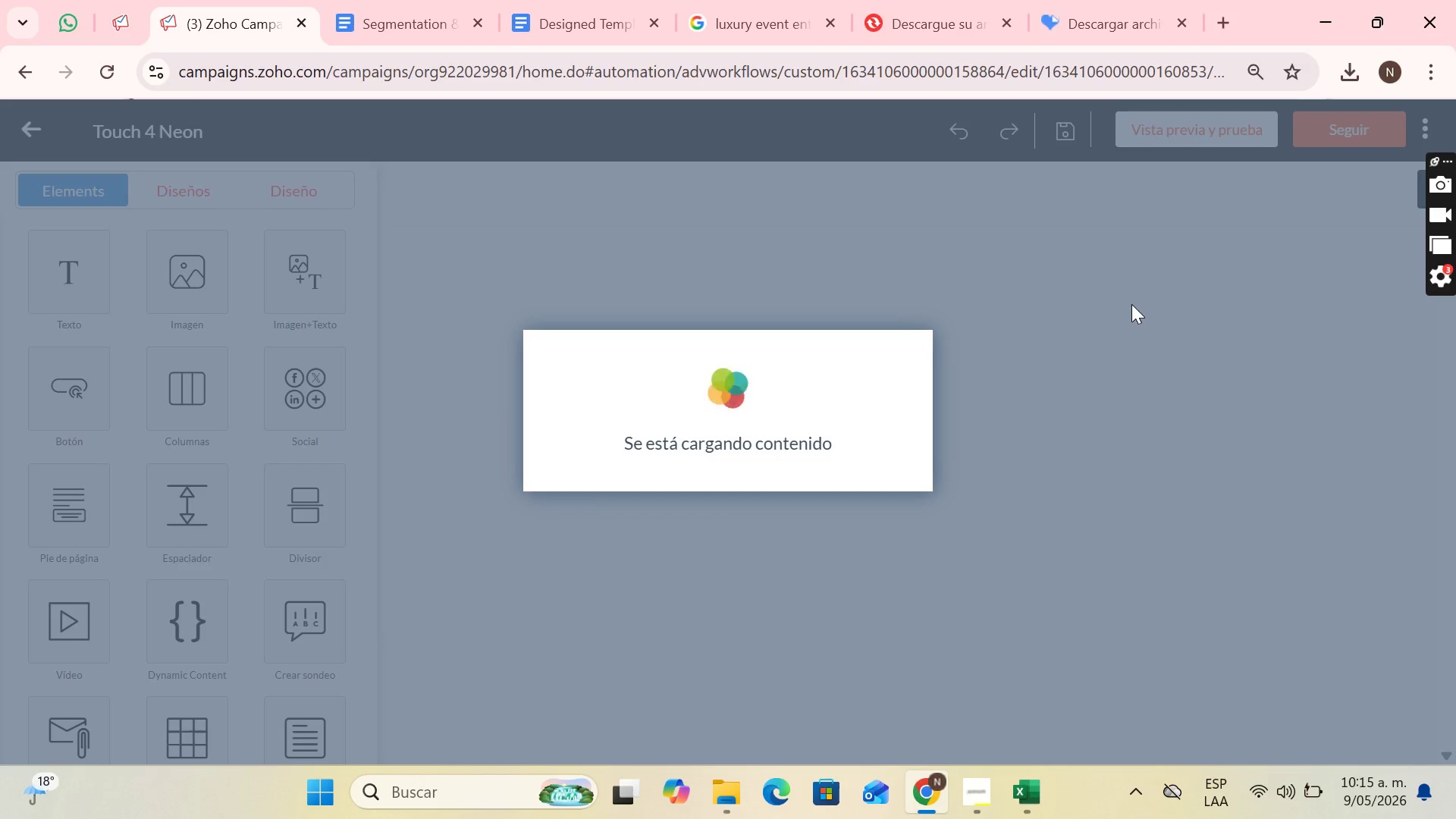 
wait(5.16)
 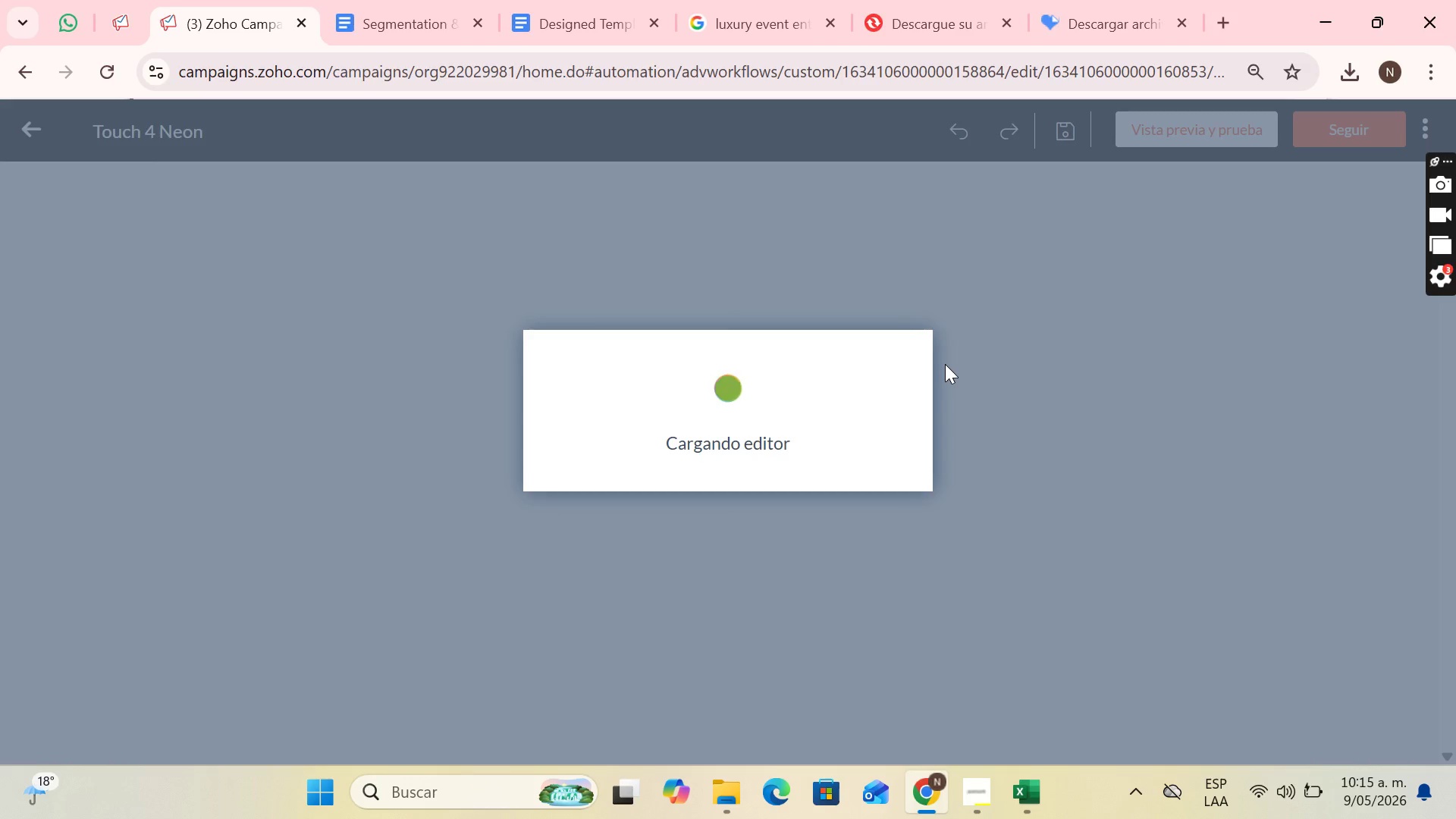 
scroll: coordinate [1043, 313], scroll_direction: up, amount: 1.0
 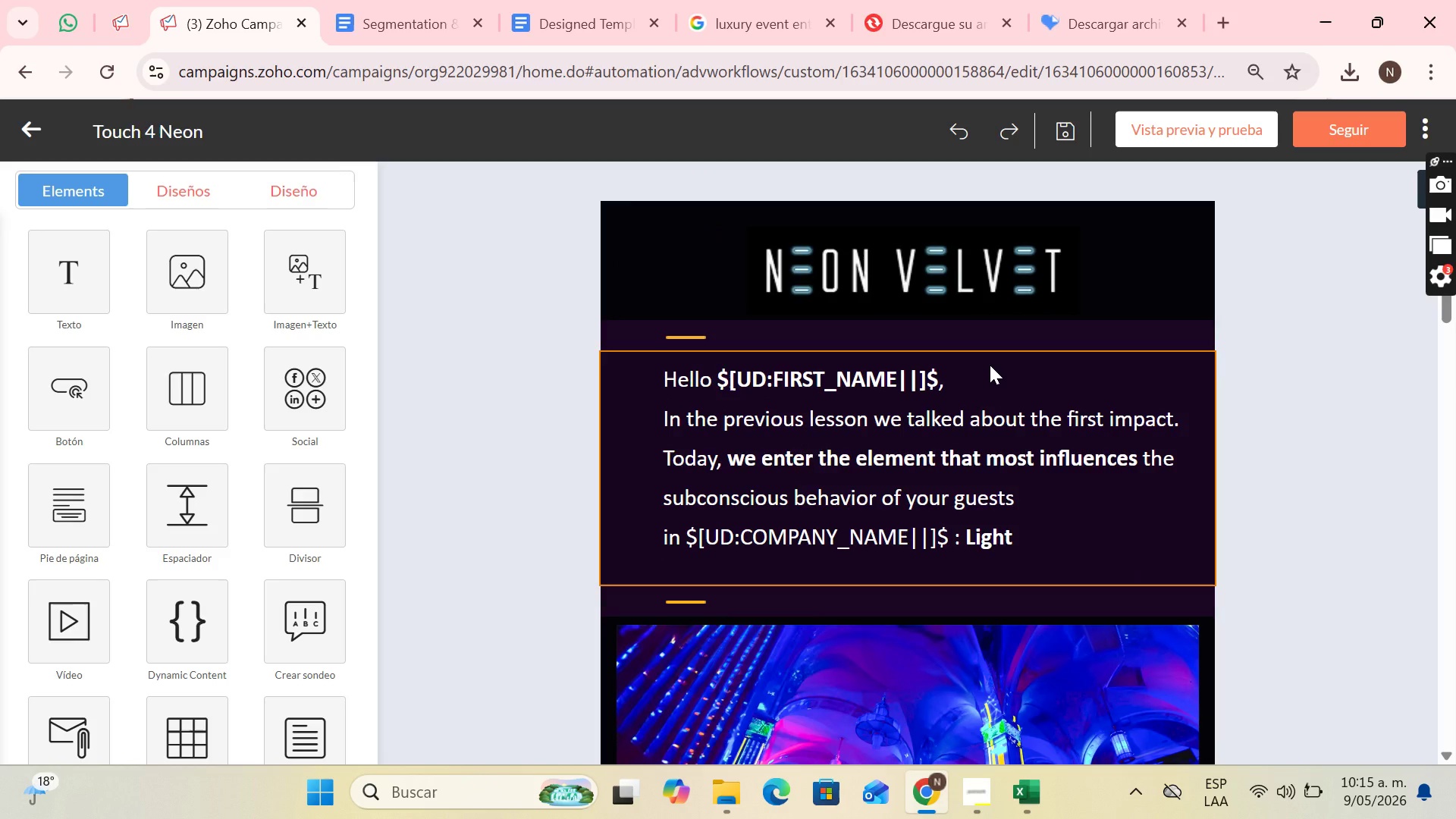 
scroll: coordinate [1107, 267], scroll_direction: down, amount: 2.0
 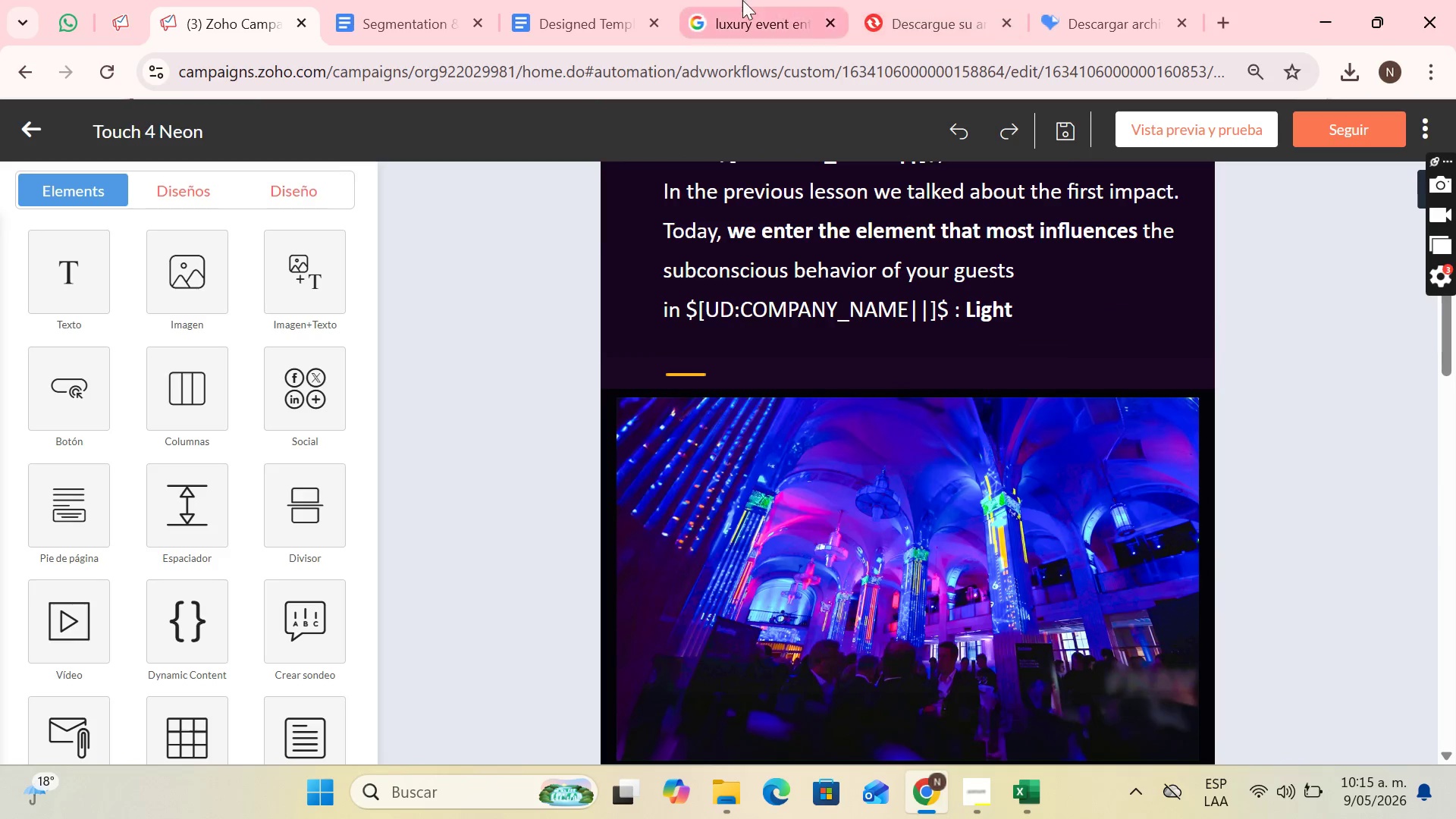 
left_click([742, 0])
 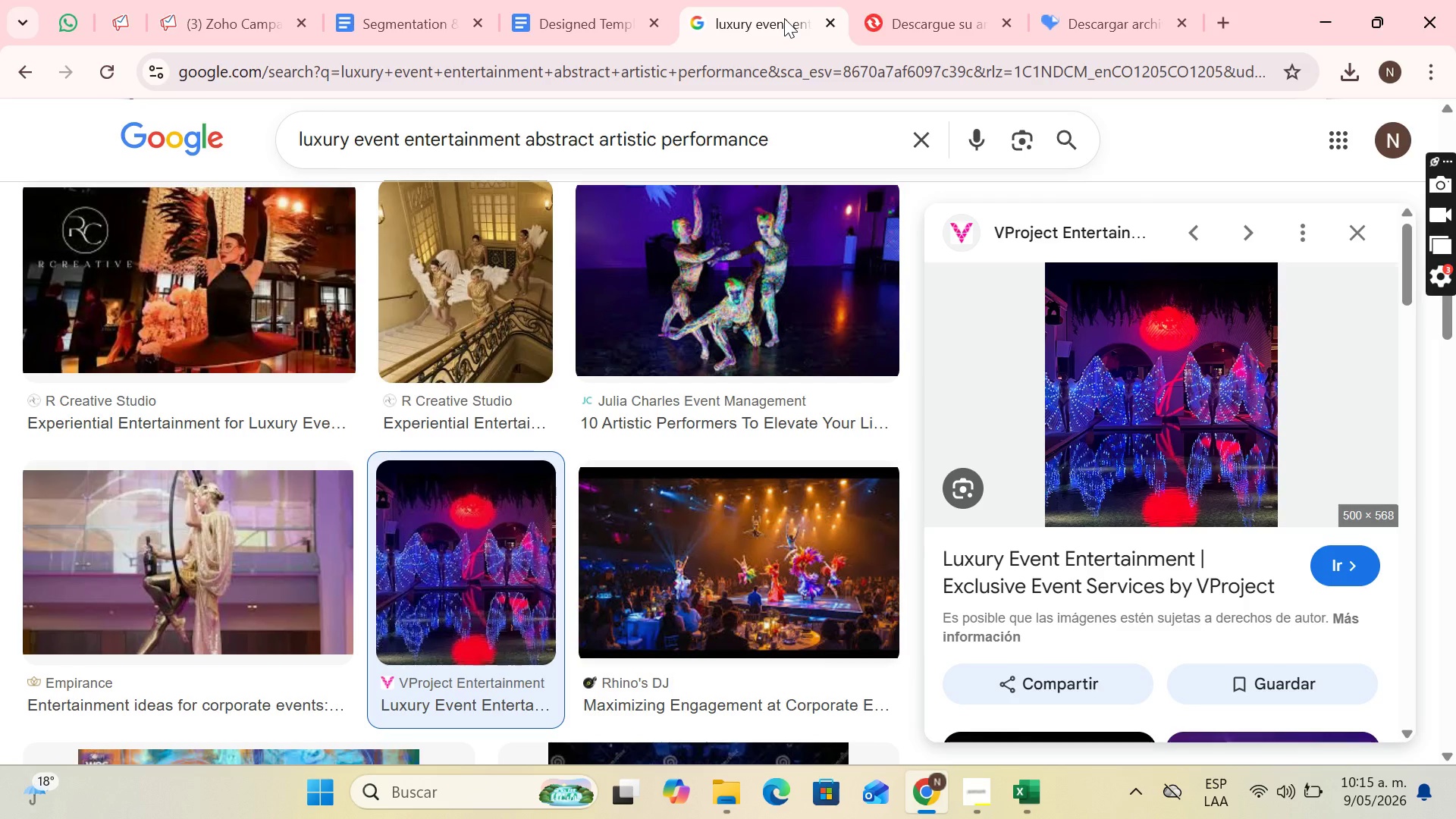 
left_click([916, 127])
 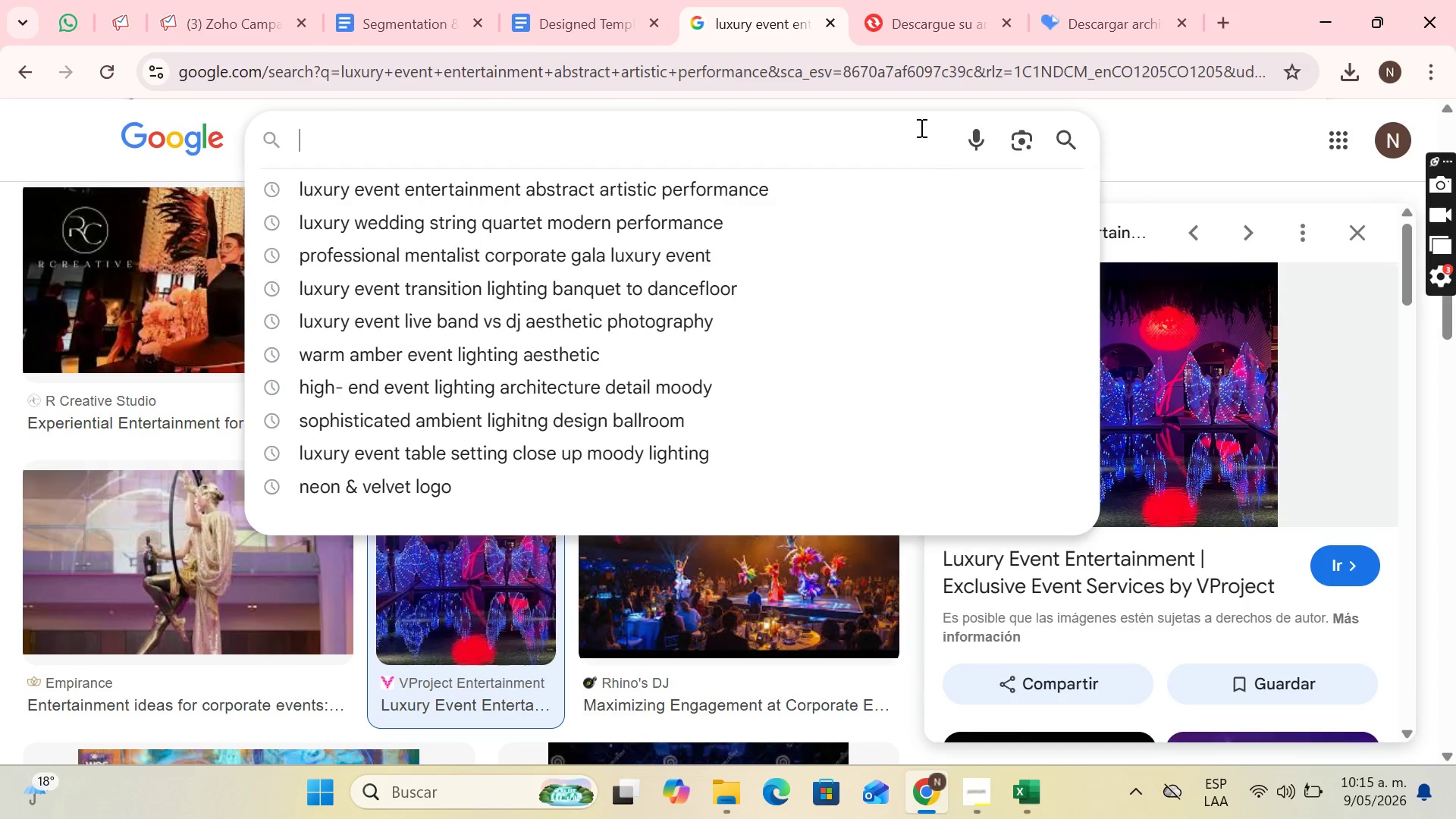 
type(hight)
key(Backspace)
type(- e)
key(Backspace)
key(Backspace)
type(d)
key(Backspace)
type(edn)
key(Backspace)
key(Backspace)
type(nd anala)
key(Backspace)
type(og)
 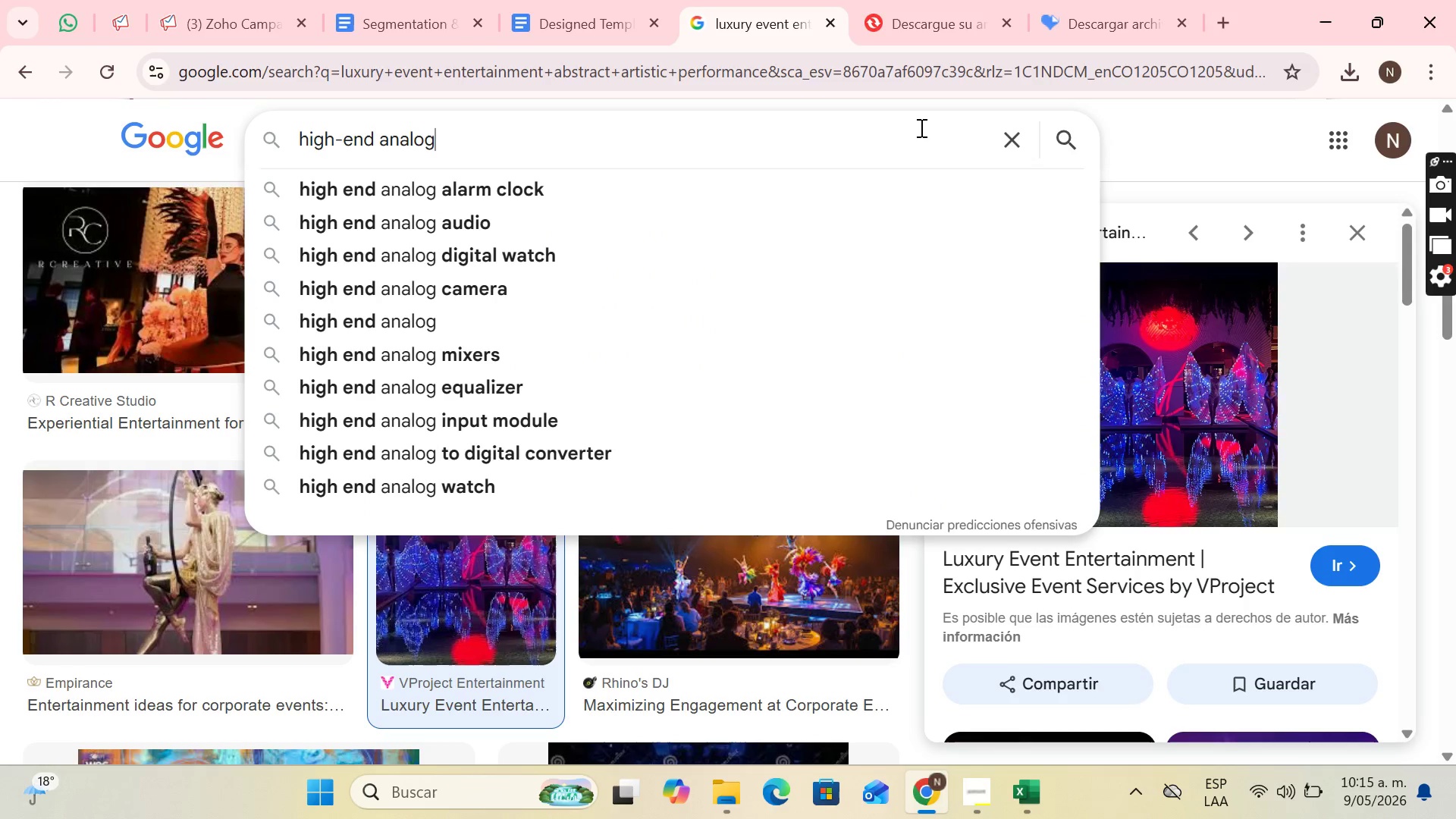 
type( audio equipemen)
key(Backspace)
key(Backspace)
key(Backspace)
key(Backspace)
type(mentminimalist luc)
key(Backspace)
type(xury)
 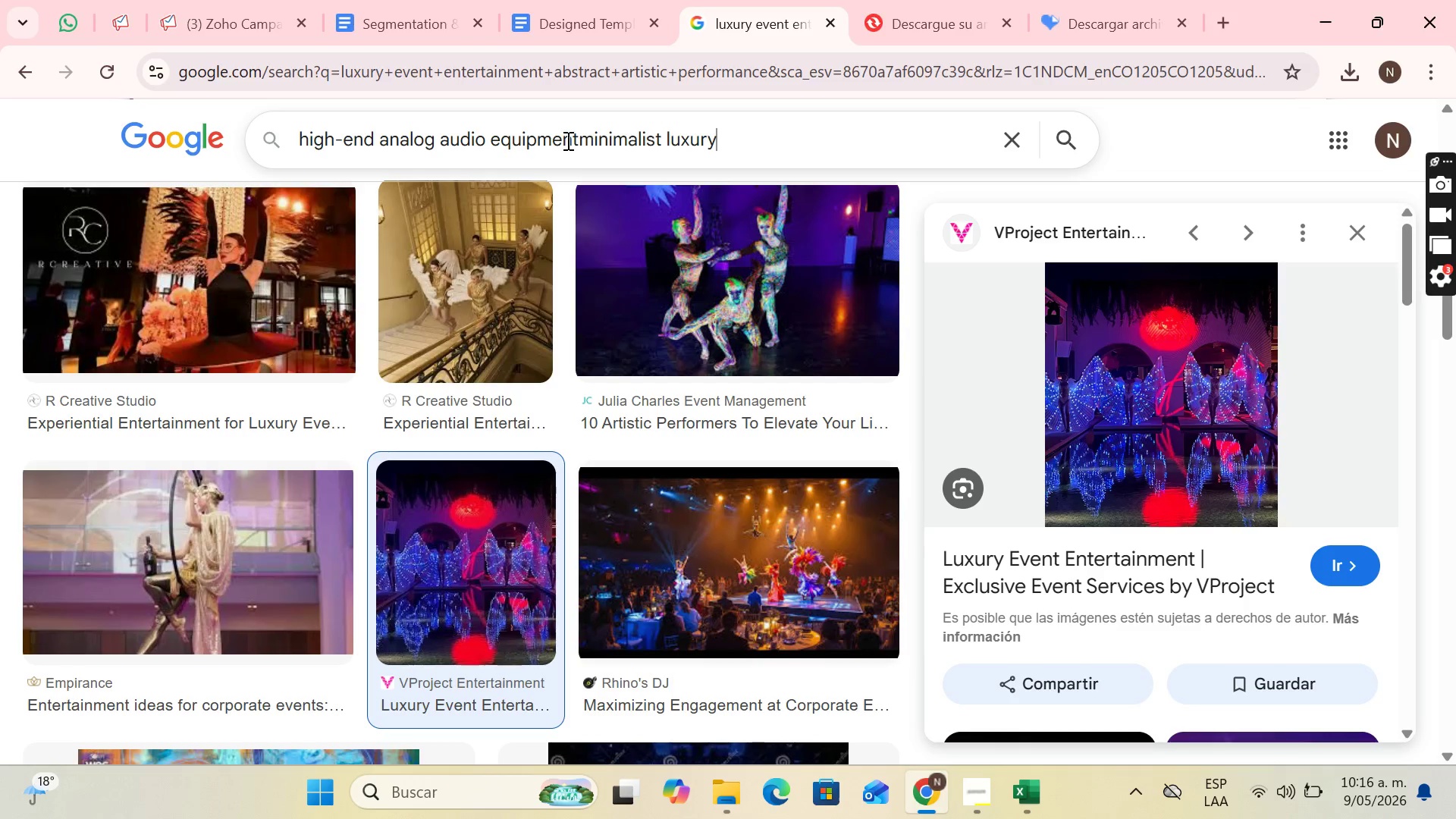 
left_click([578, 140])
 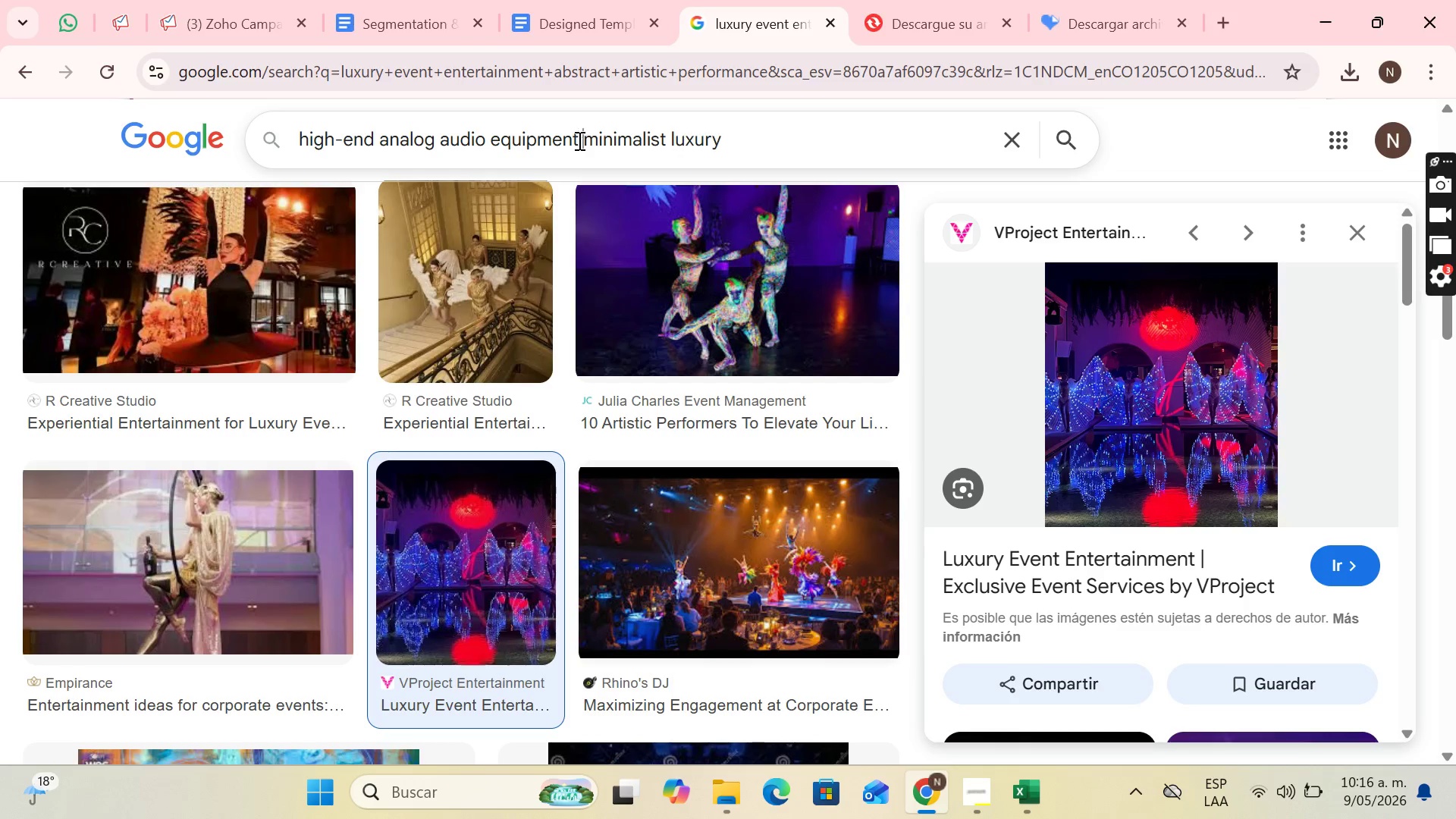 
key(Space)
 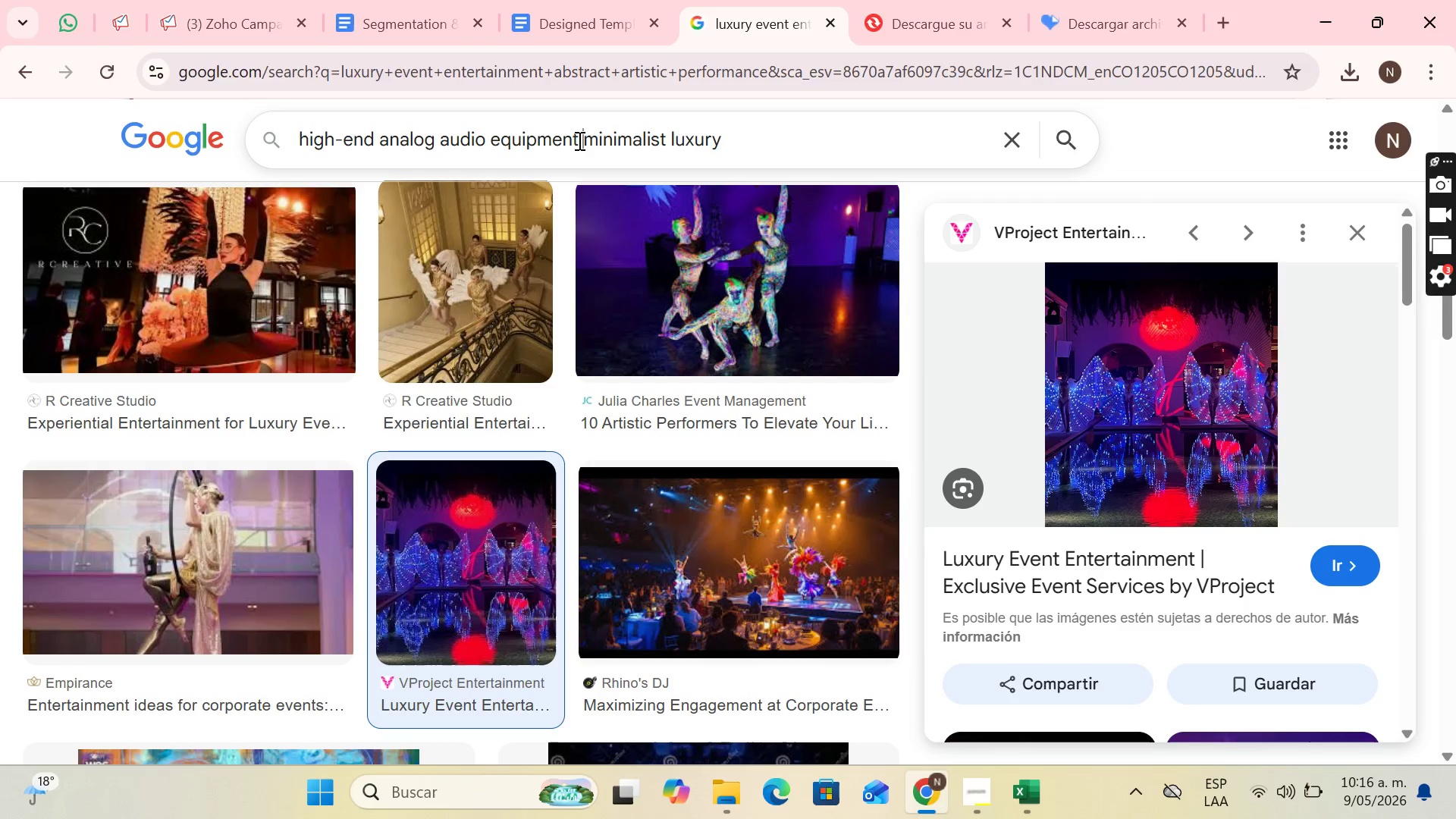 
key(Enter)
 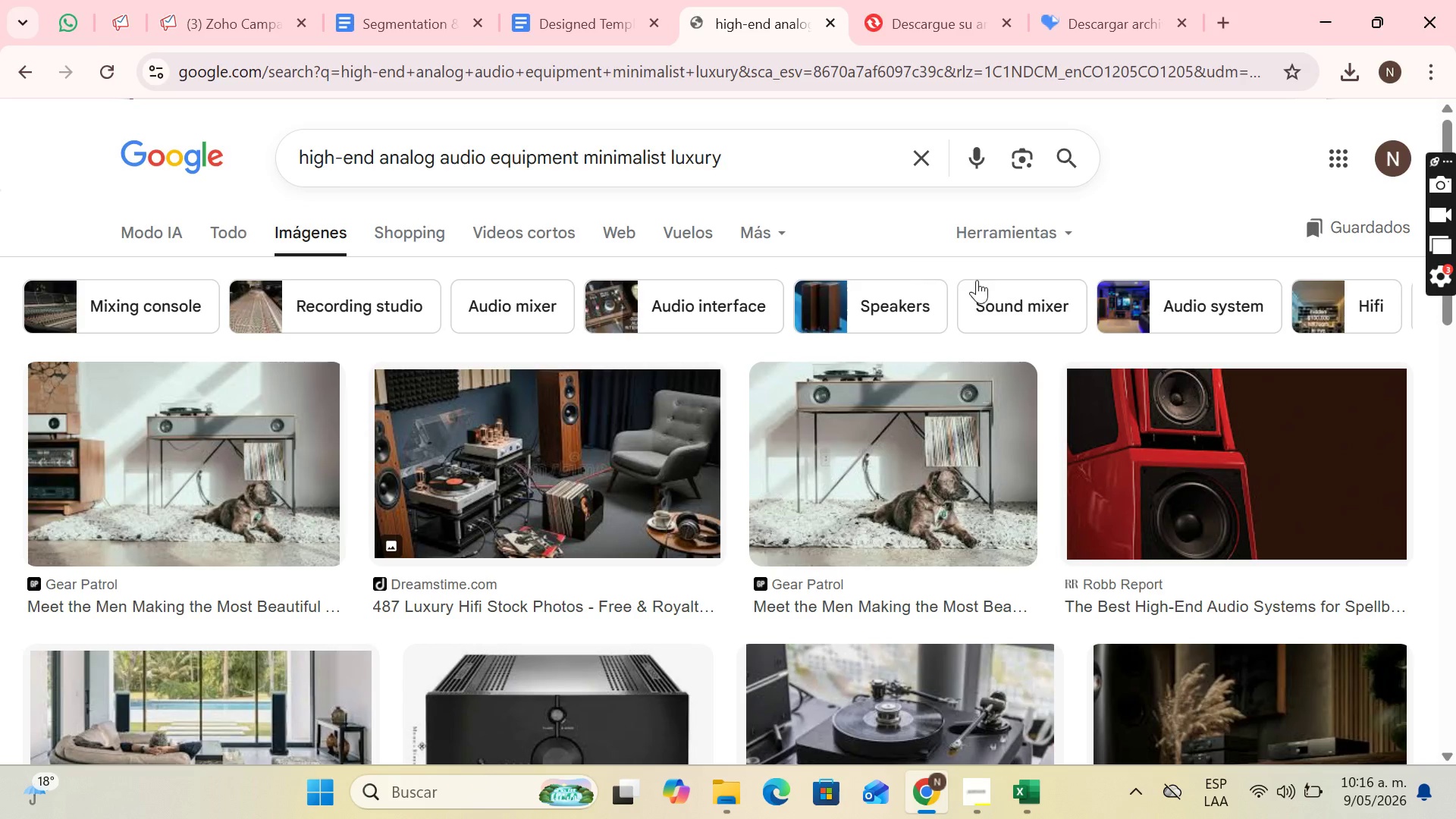 
scroll: coordinate [1163, 381], scroll_direction: down, amount: 6.0
 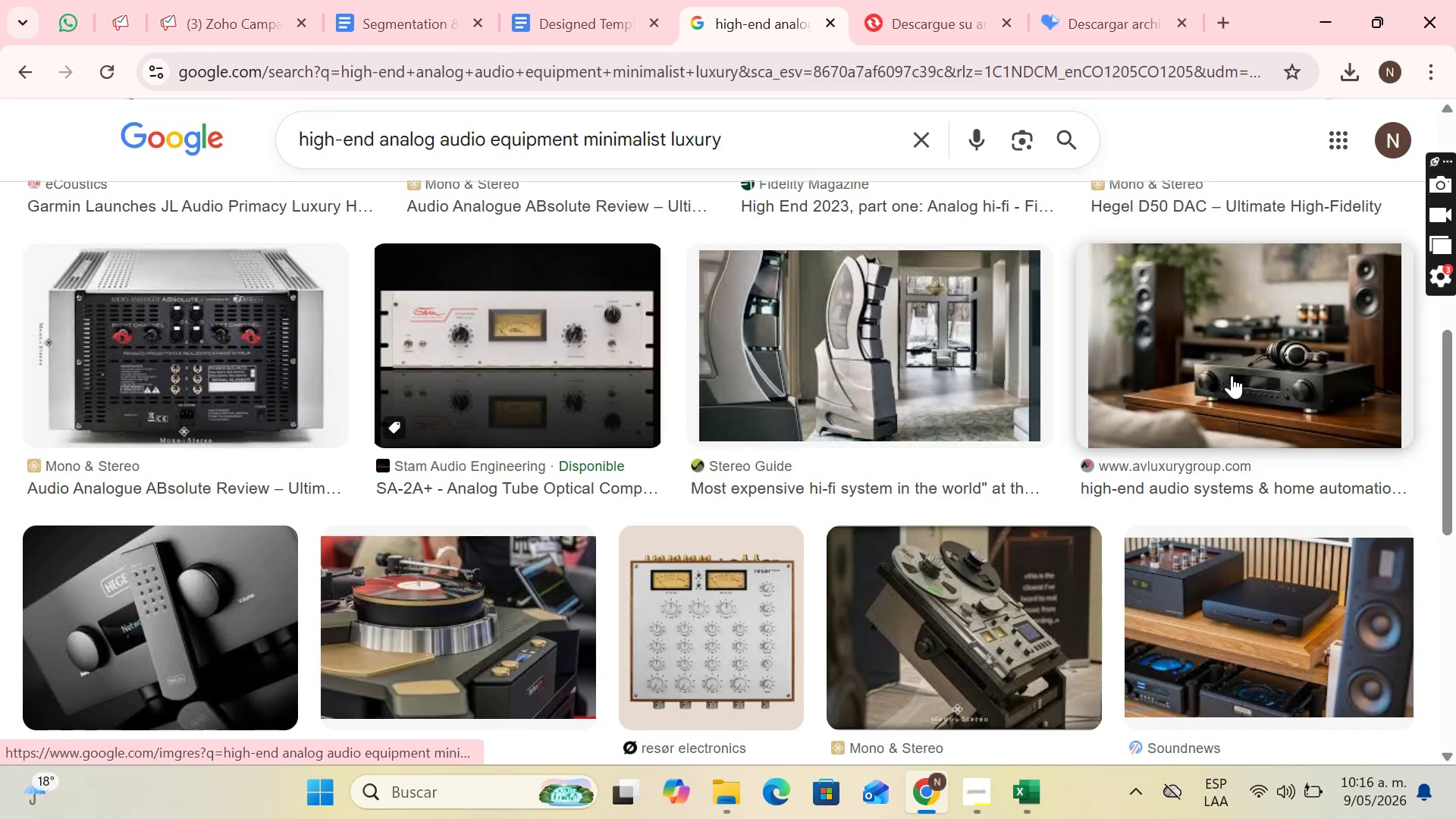 
scroll: coordinate [1376, 447], scroll_direction: down, amount: 3.0
 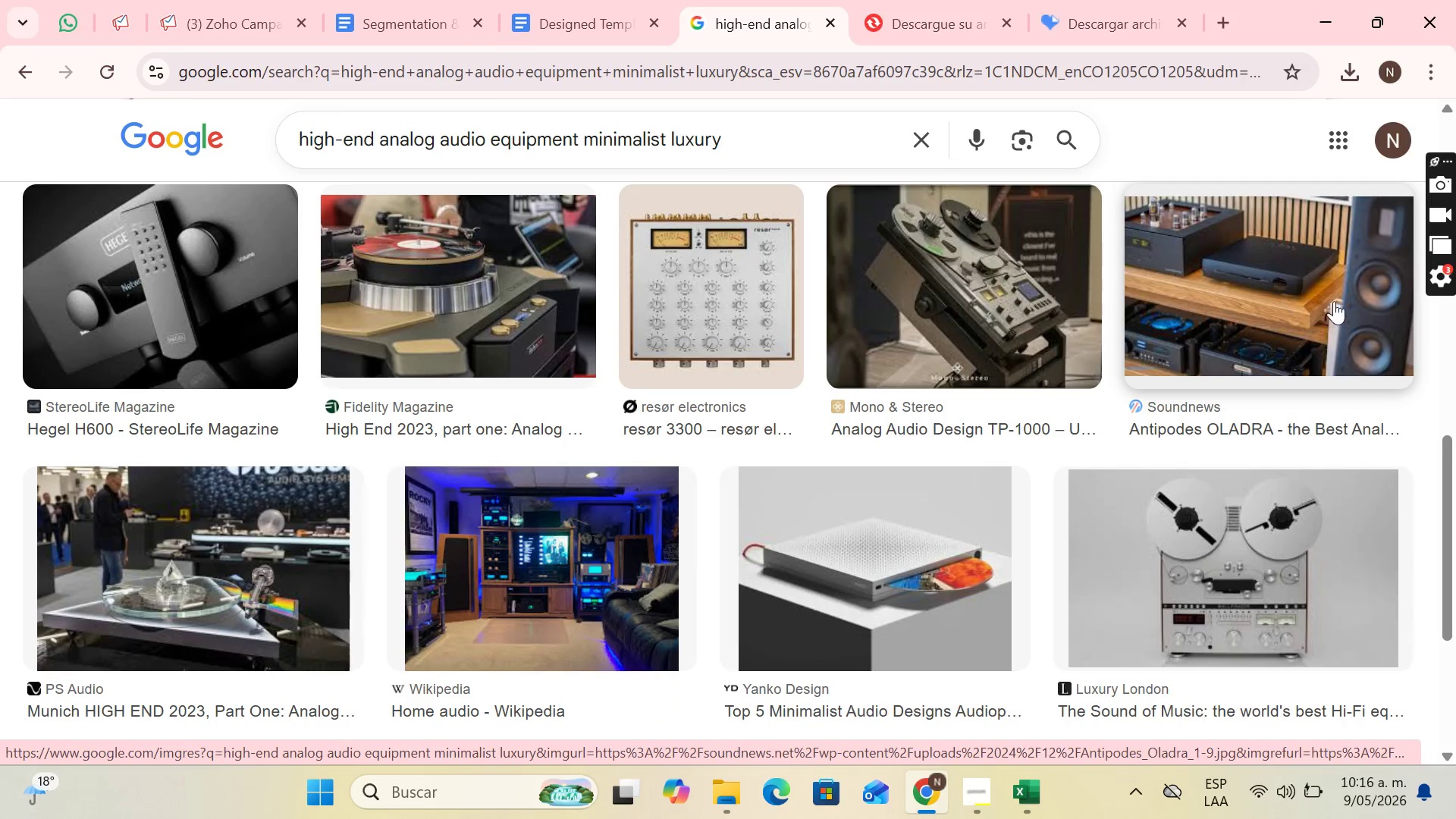 
left_click([1334, 301])
 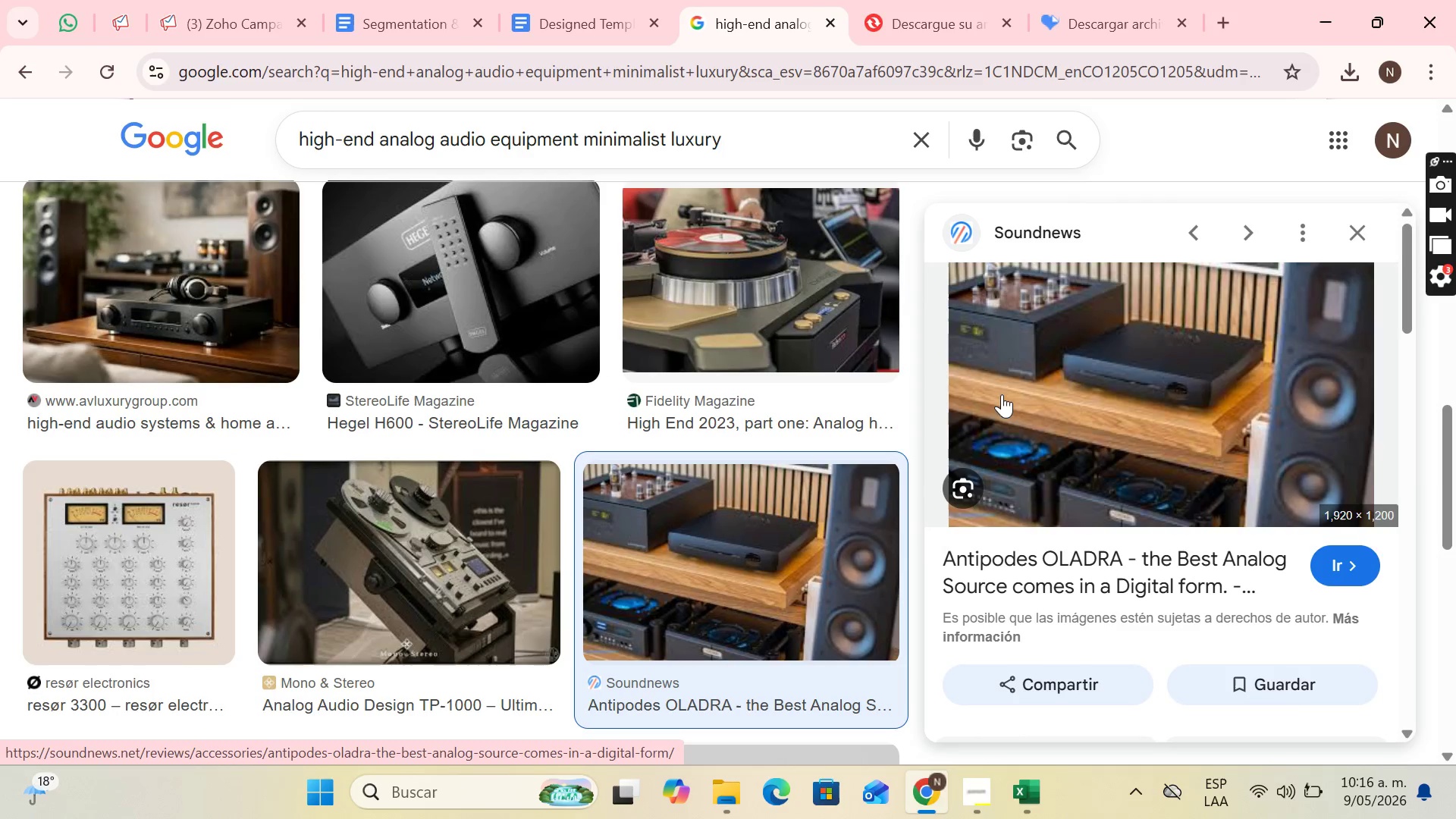 
scroll: coordinate [844, 412], scroll_direction: down, amount: 3.0
 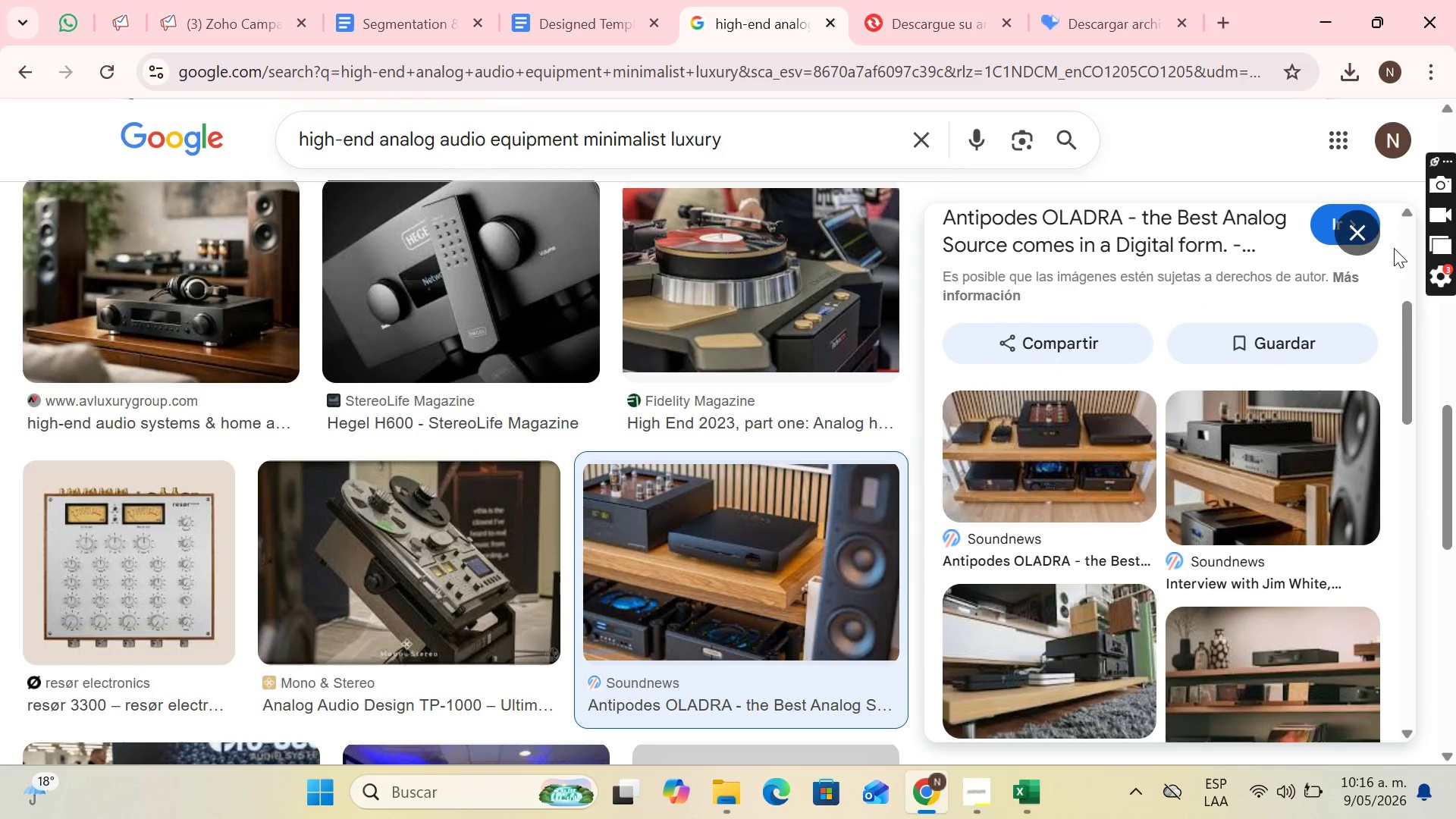 
left_click([1364, 229])
 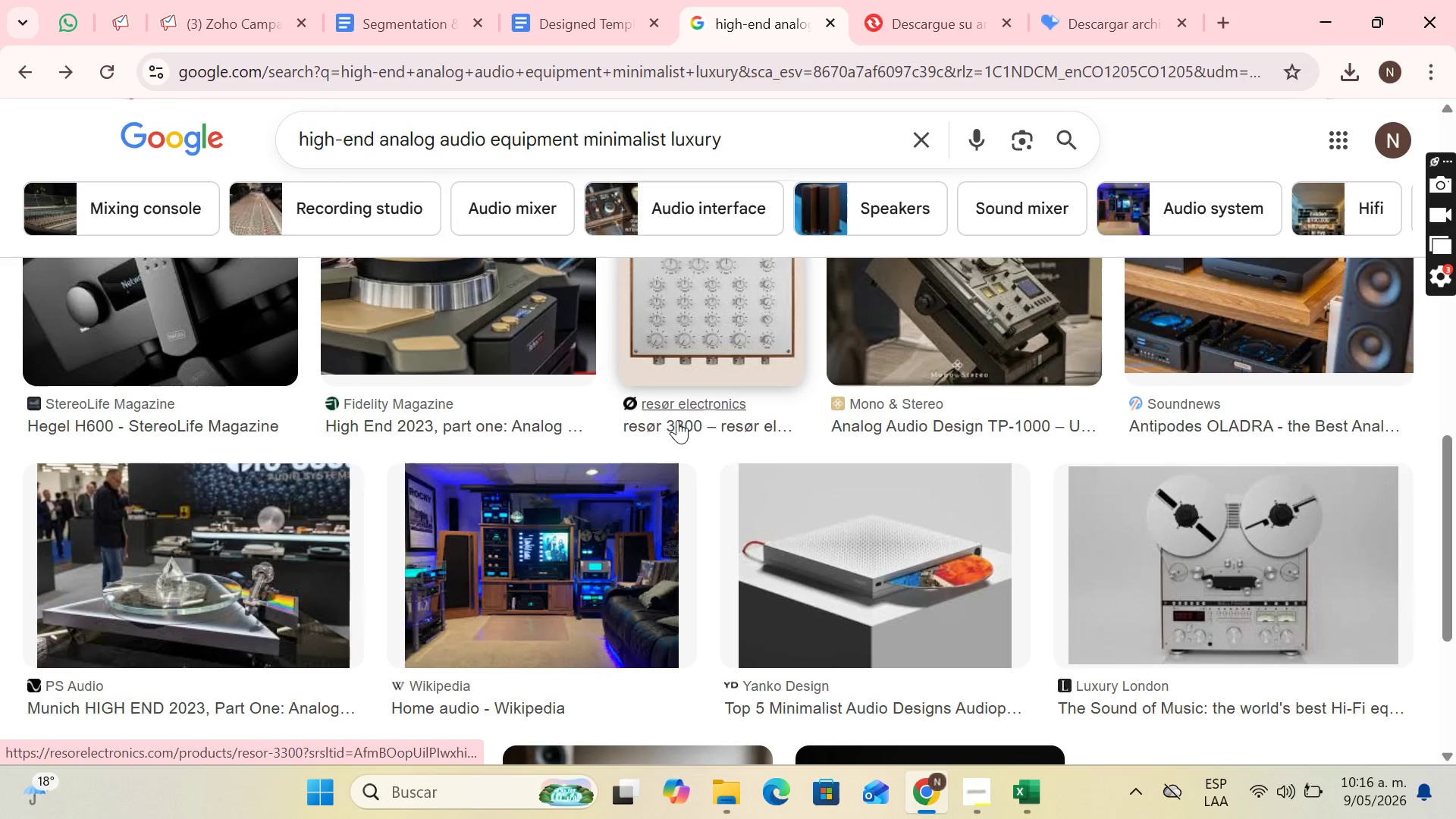 
scroll: coordinate [660, 407], scroll_direction: down, amount: 2.0
 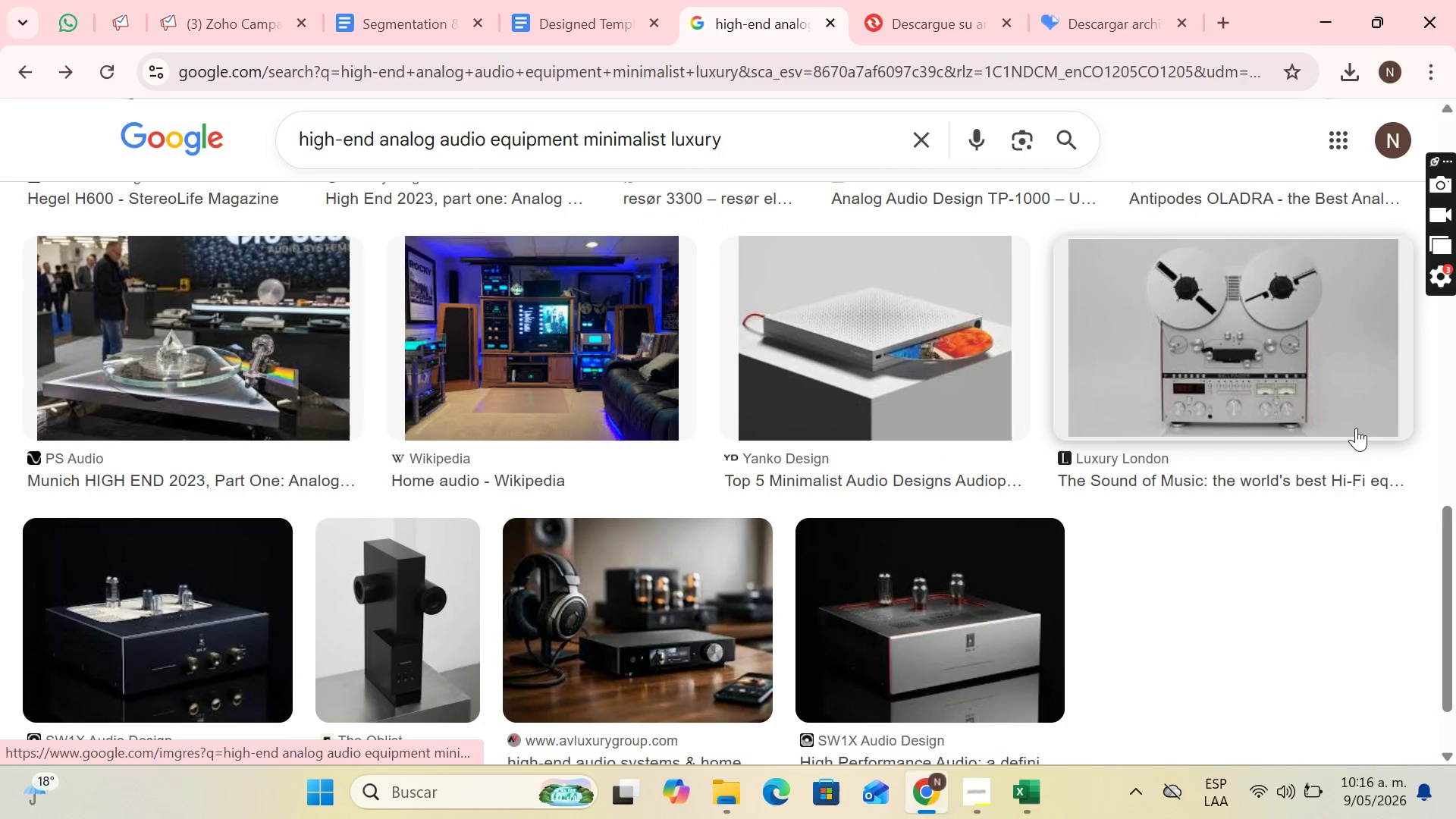 
scroll: coordinate [1356, 428], scroll_direction: up, amount: 3.0
 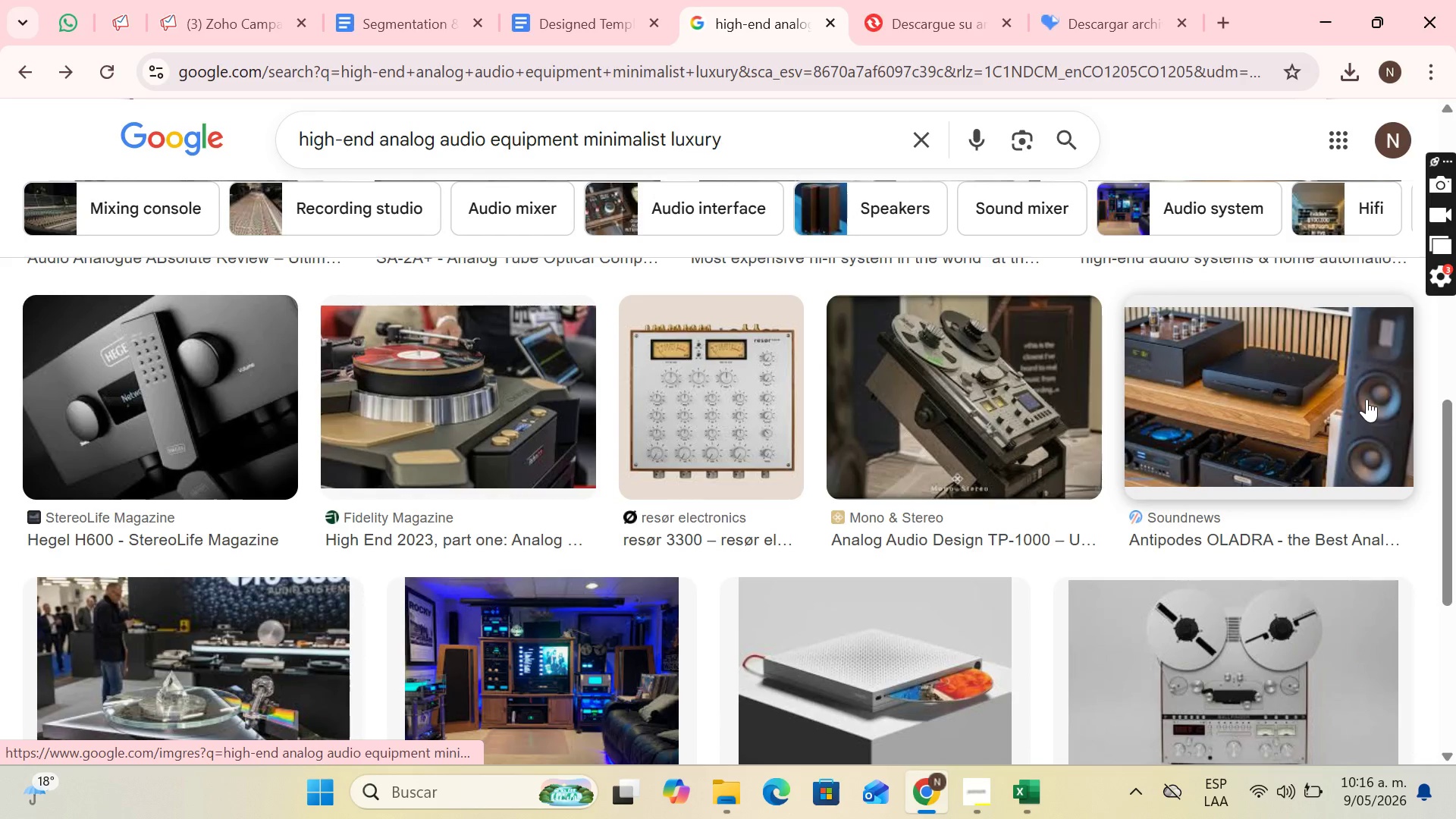 
left_click([1367, 399])
 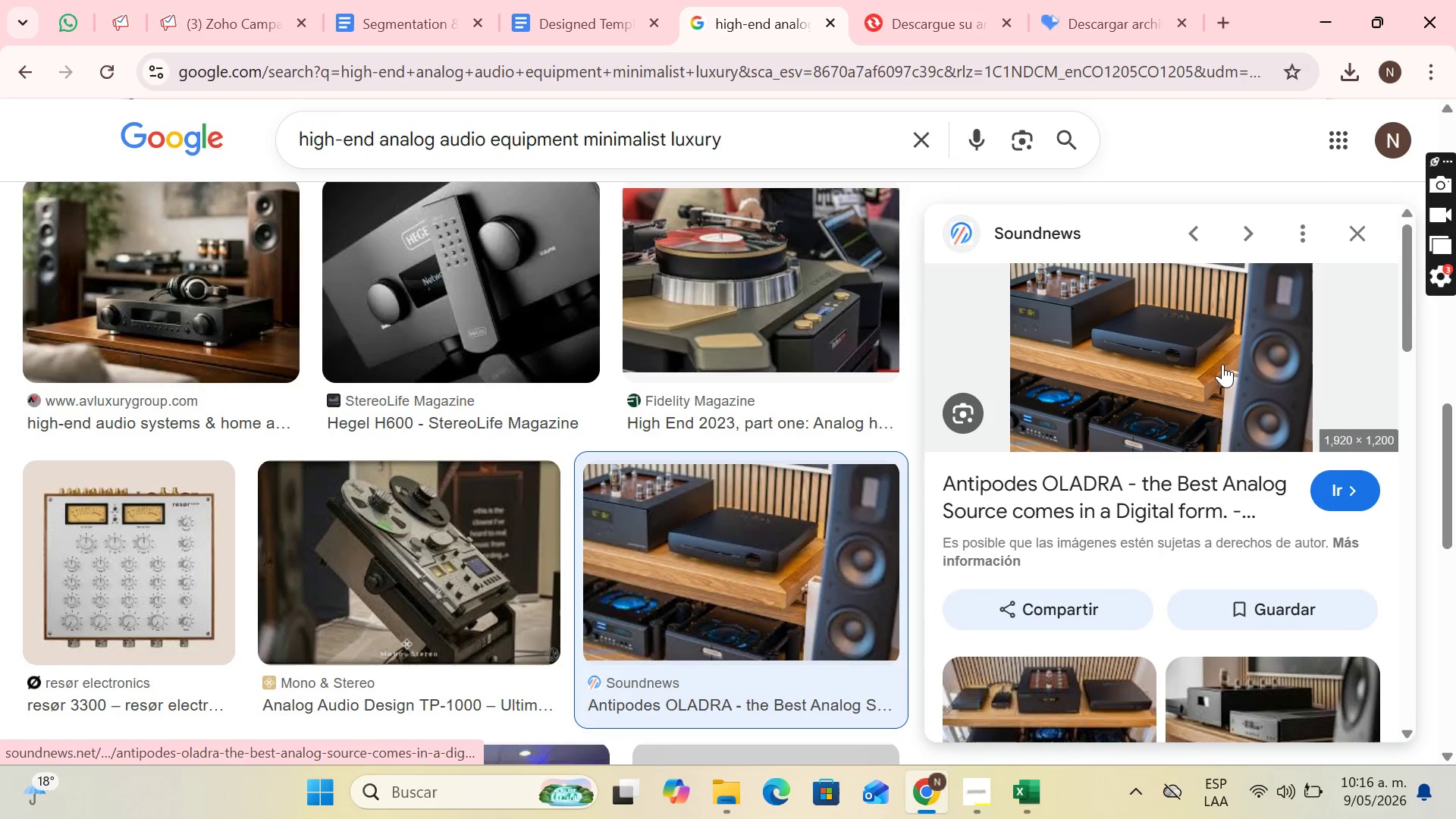 
right_click([1222, 360])
 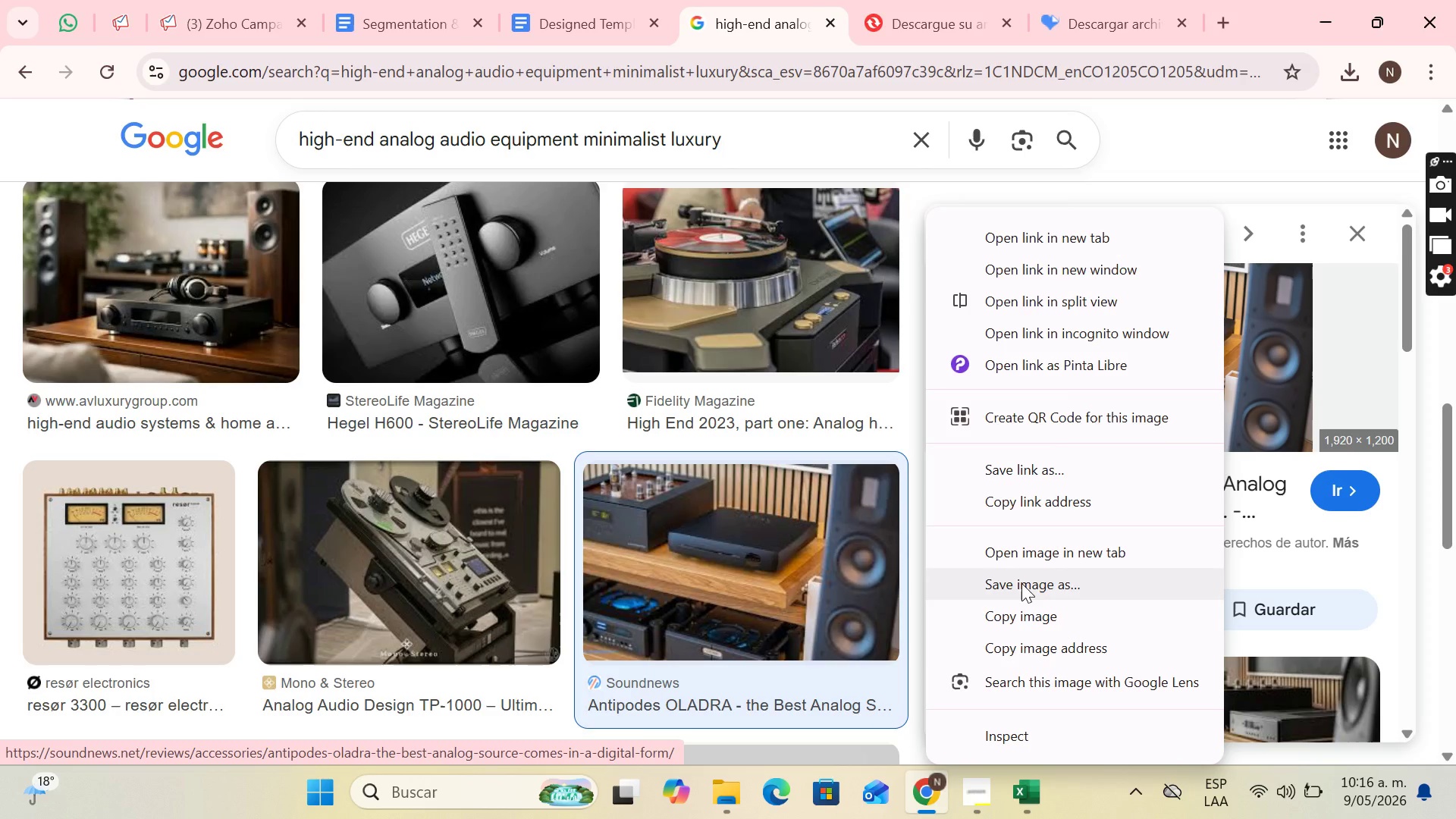 
left_click([1021, 583])
 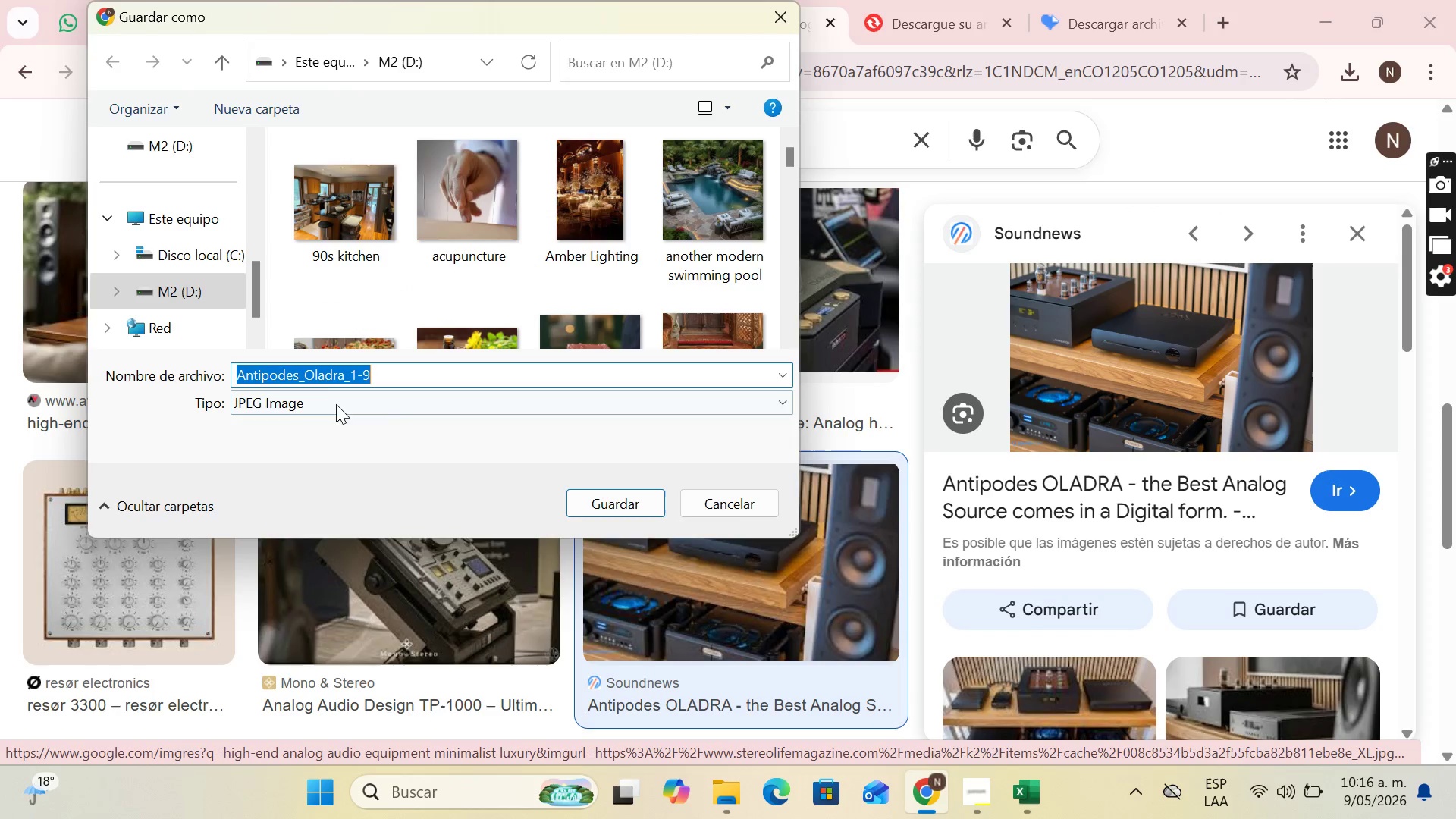 
type(audio equipment)
 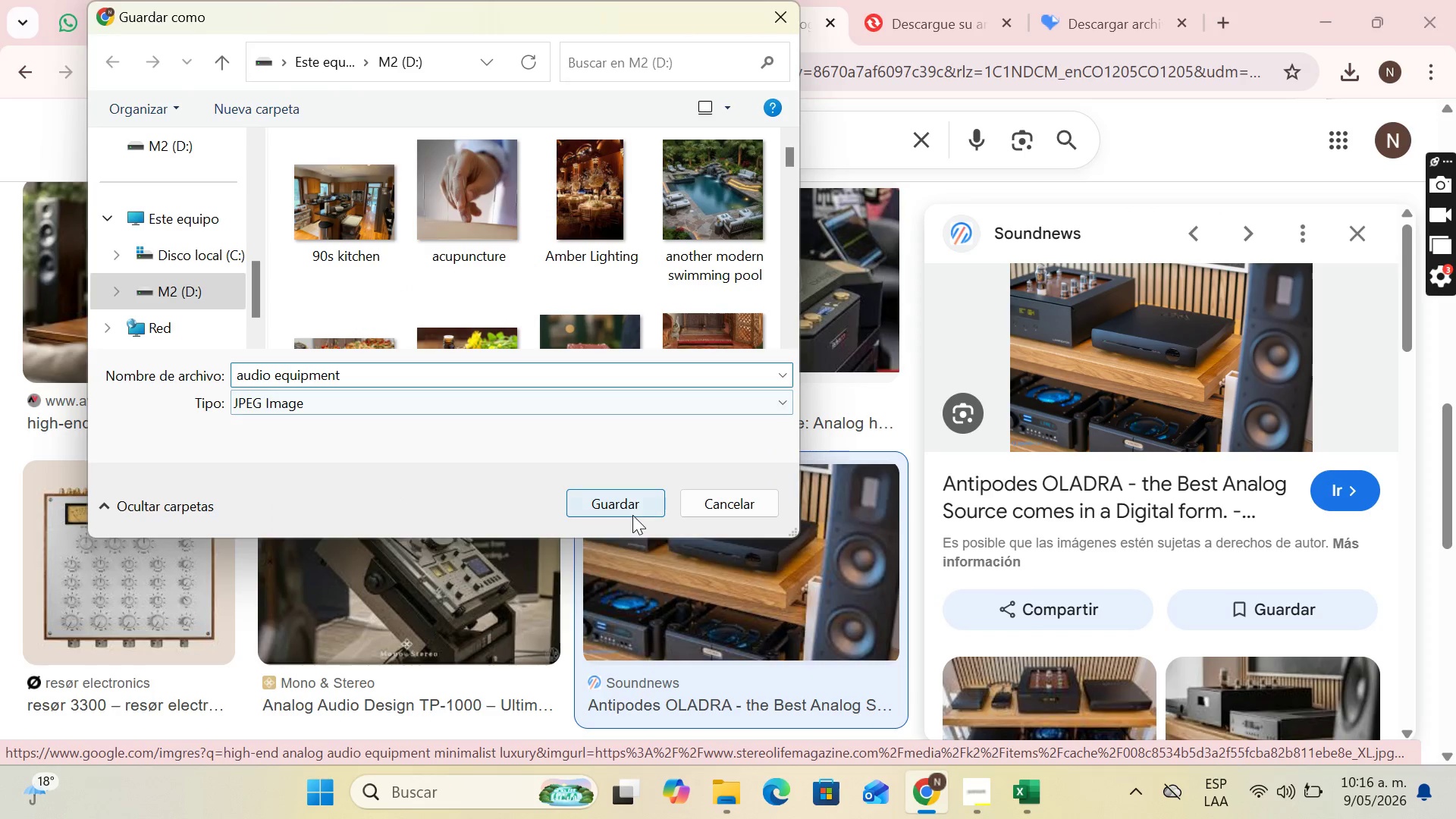 
left_click([635, 502])
 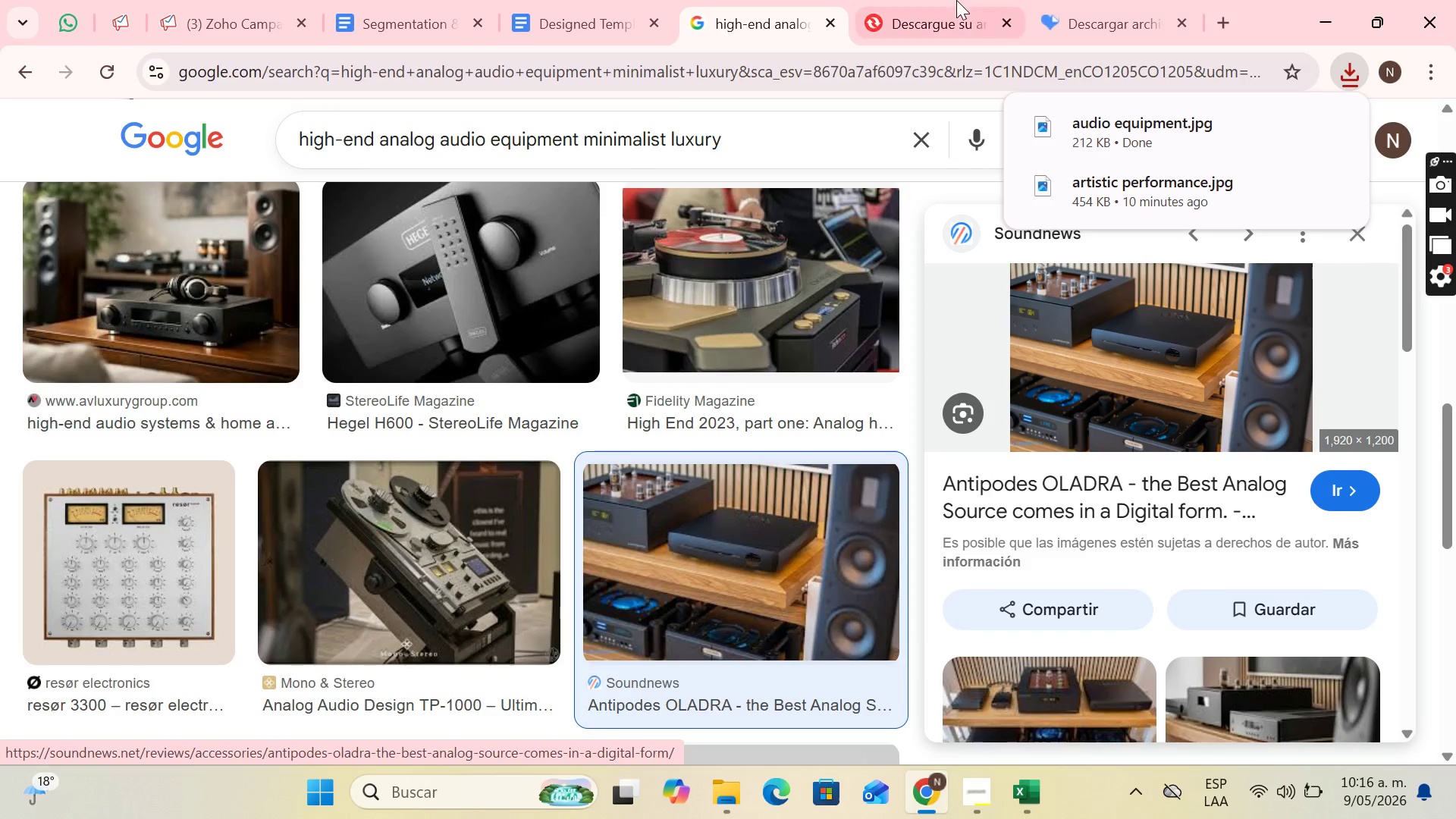 
left_click([264, 0])
 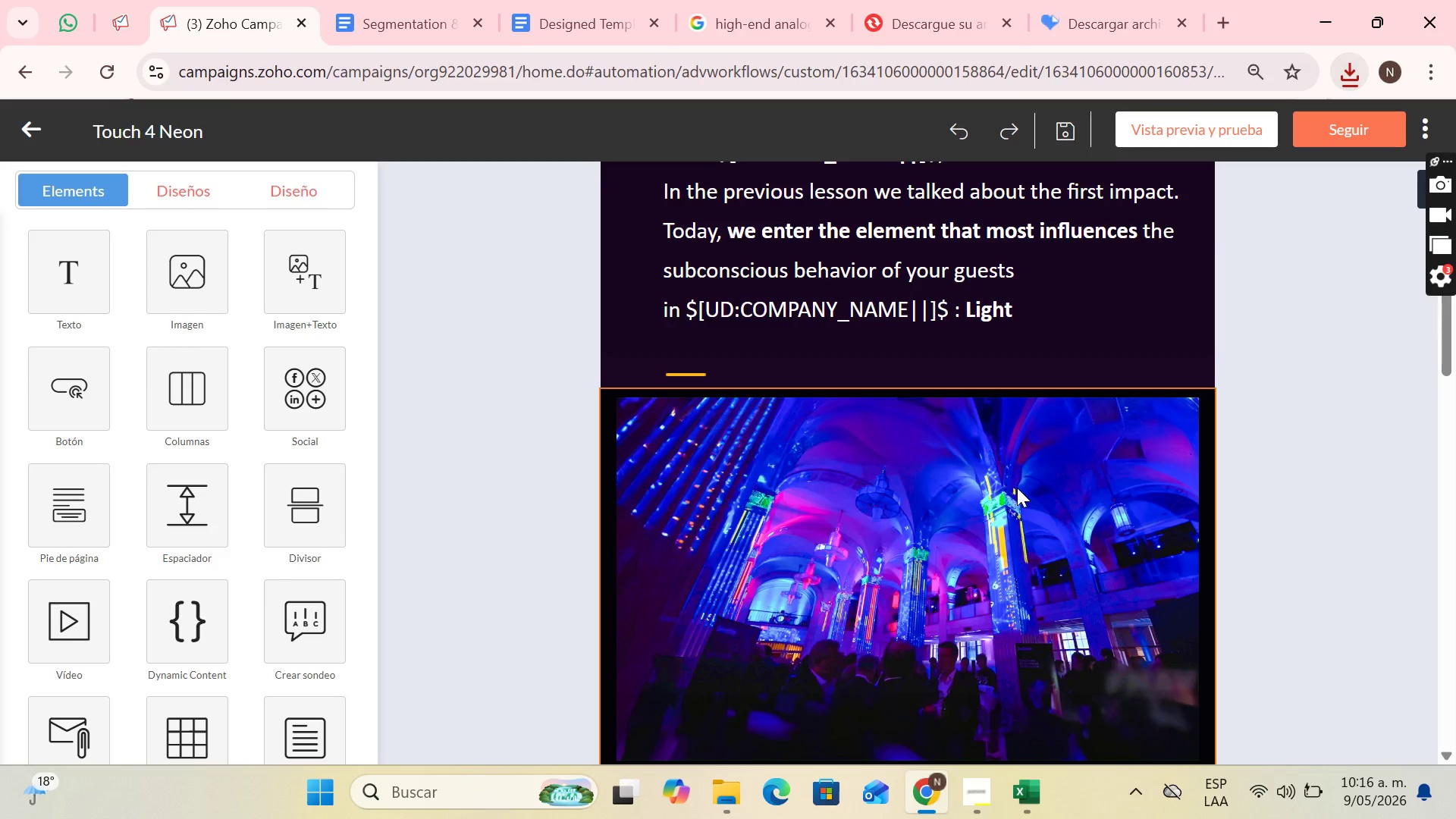 
scroll: coordinate [1018, 488], scroll_direction: down, amount: 1.0
 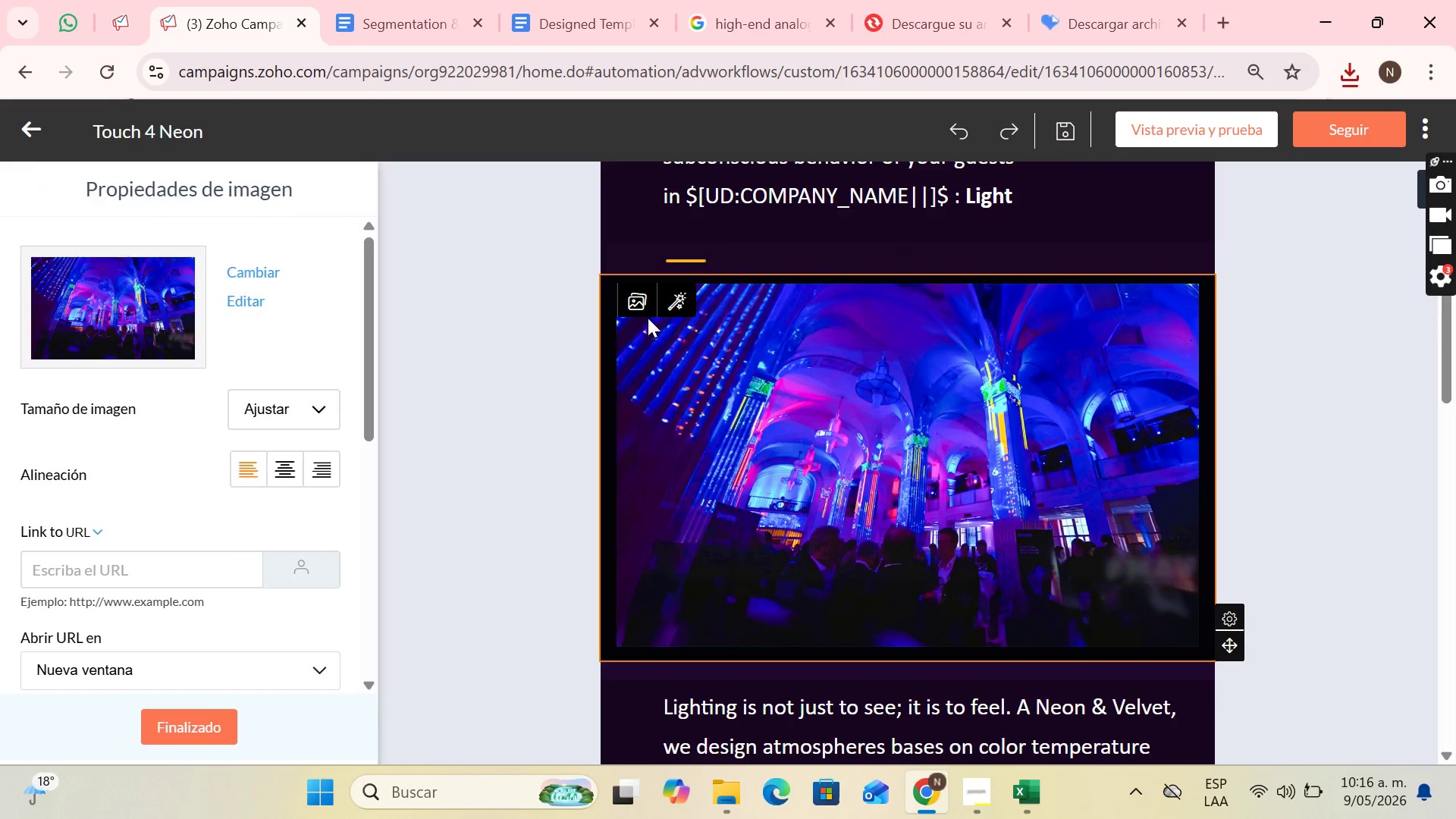 
left_click([641, 303])
 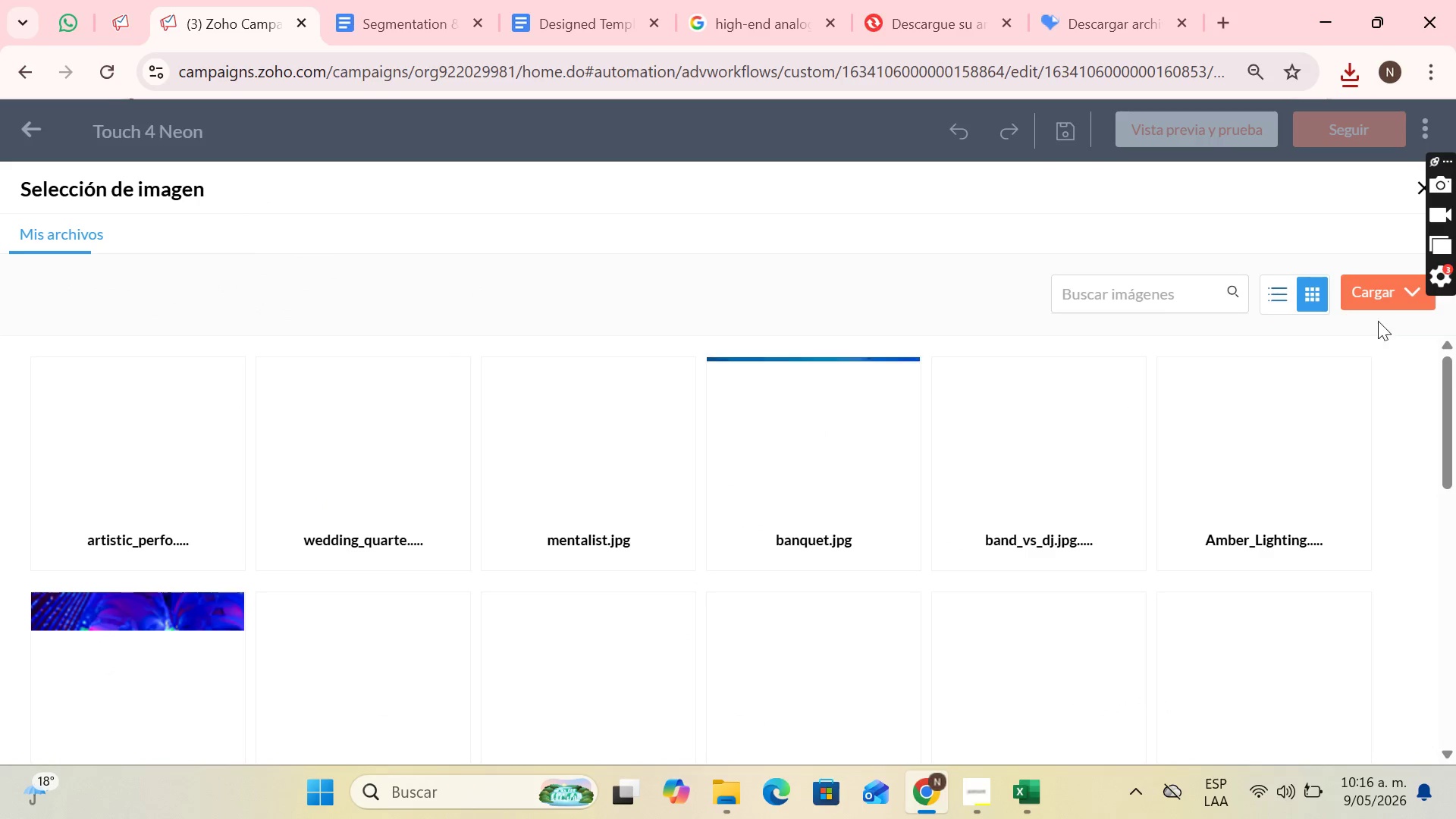 
left_click([1385, 297])
 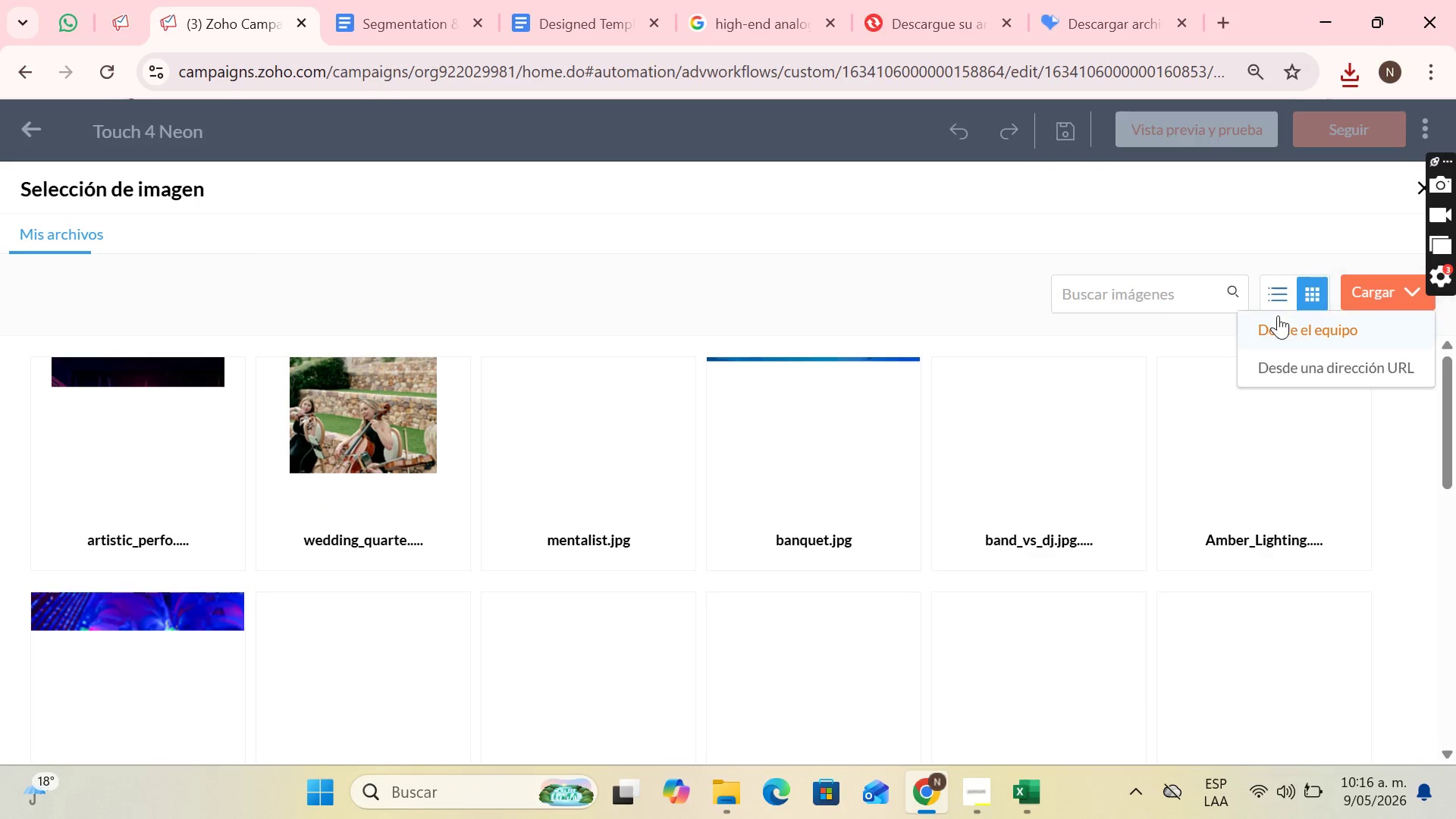 
left_click([1278, 325])
 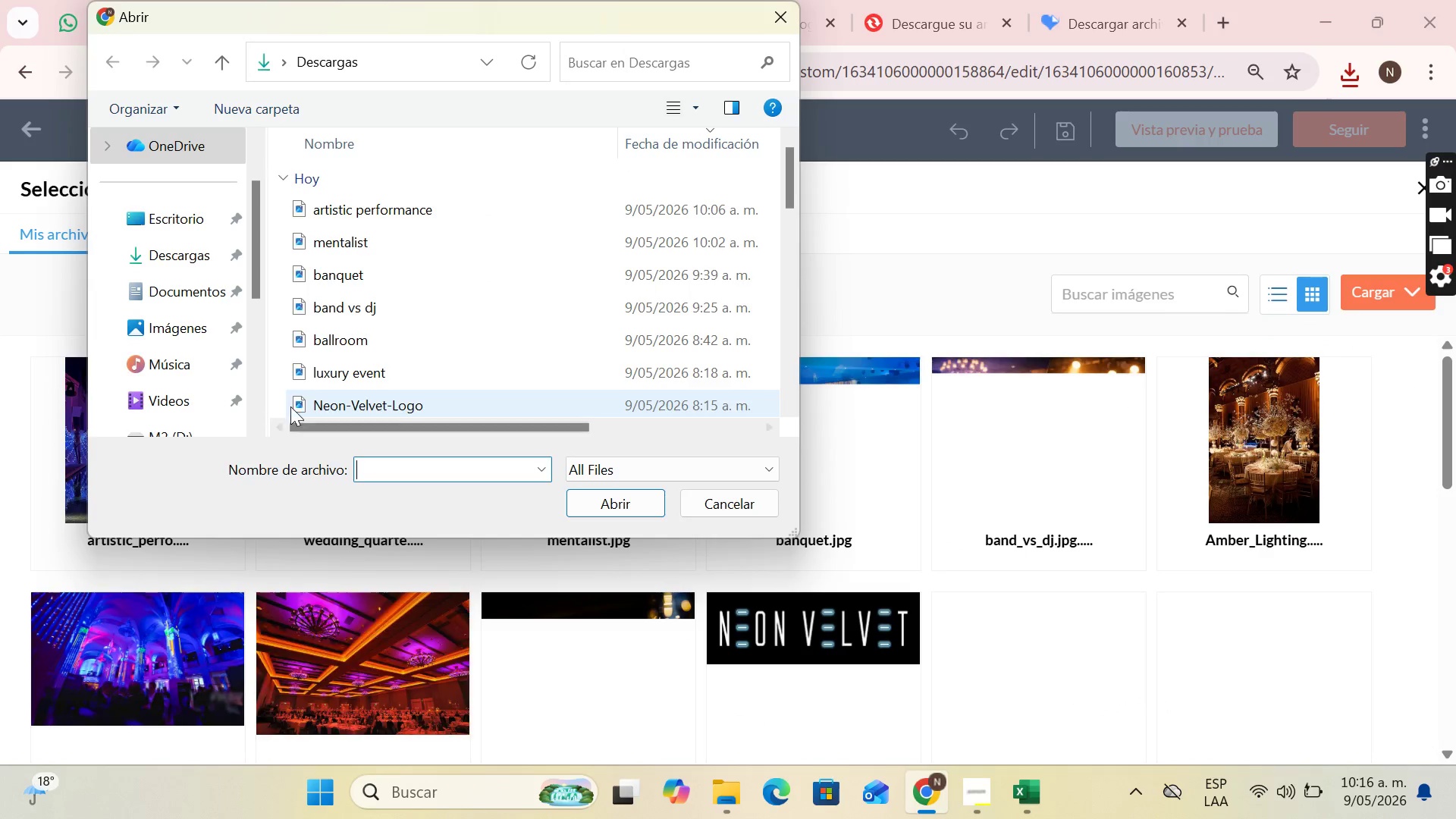 
scroll: coordinate [190, 296], scroll_direction: down, amount: 4.0
 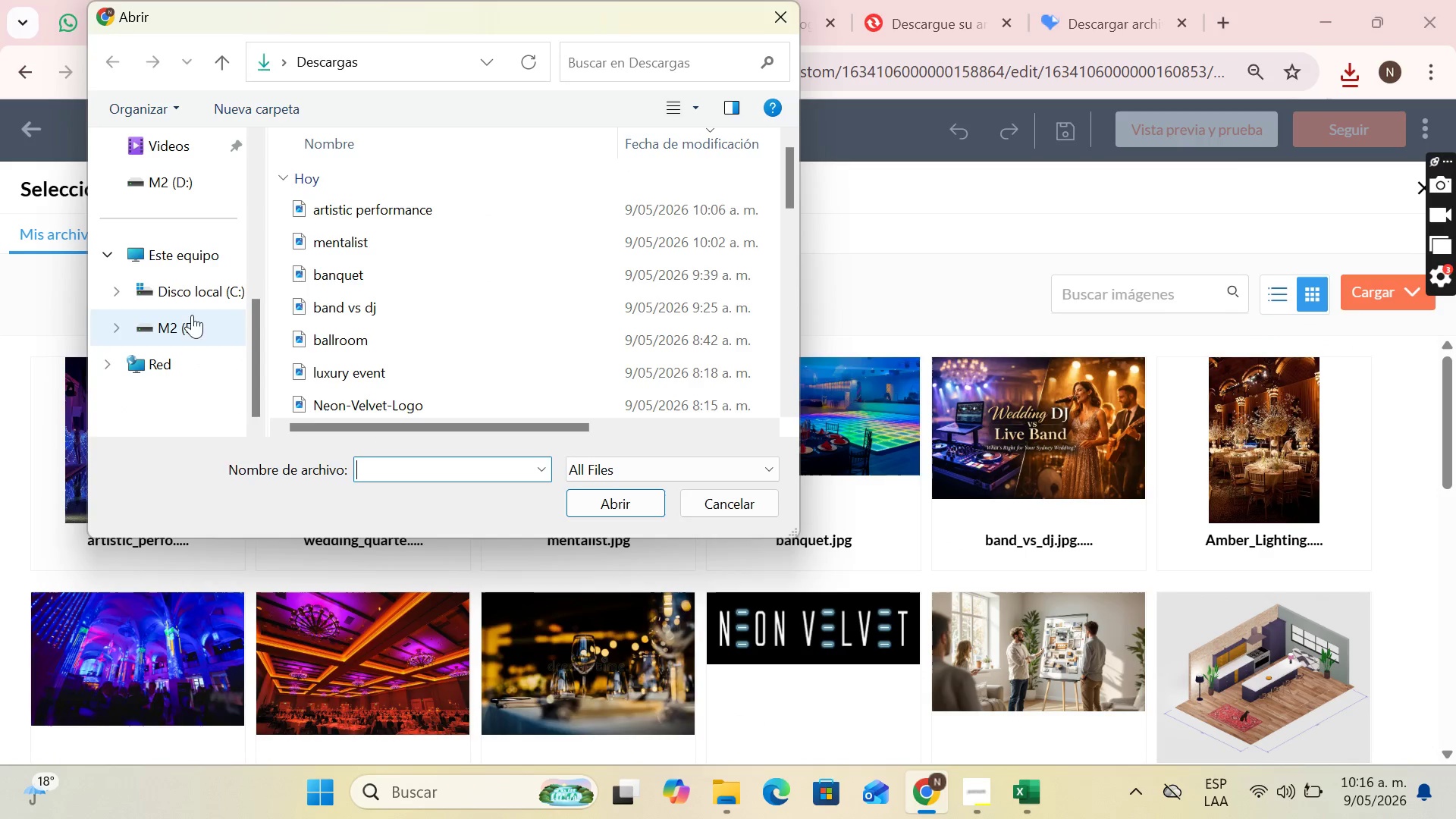 
left_click([192, 326])
 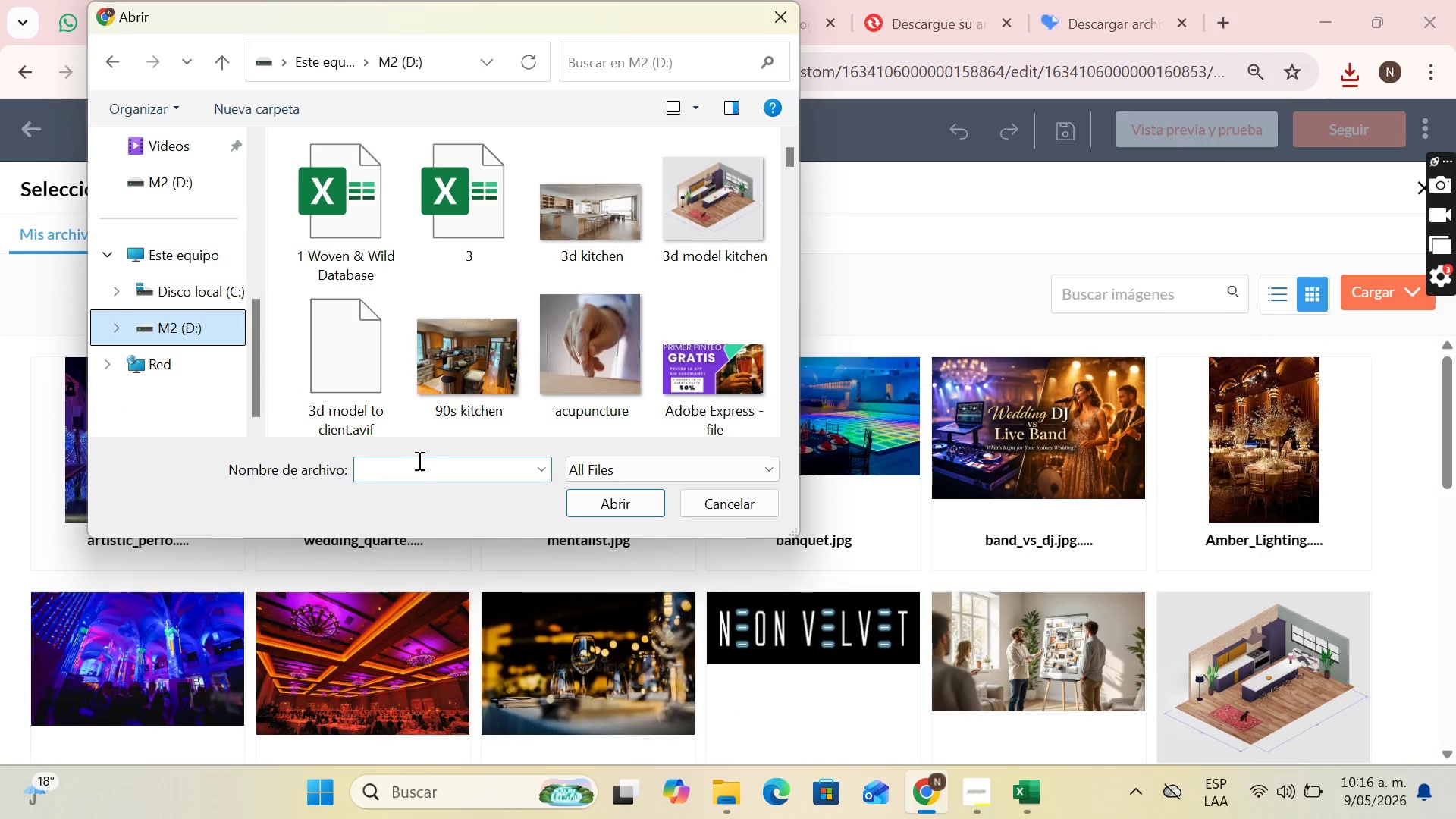 
left_click([418, 468])
 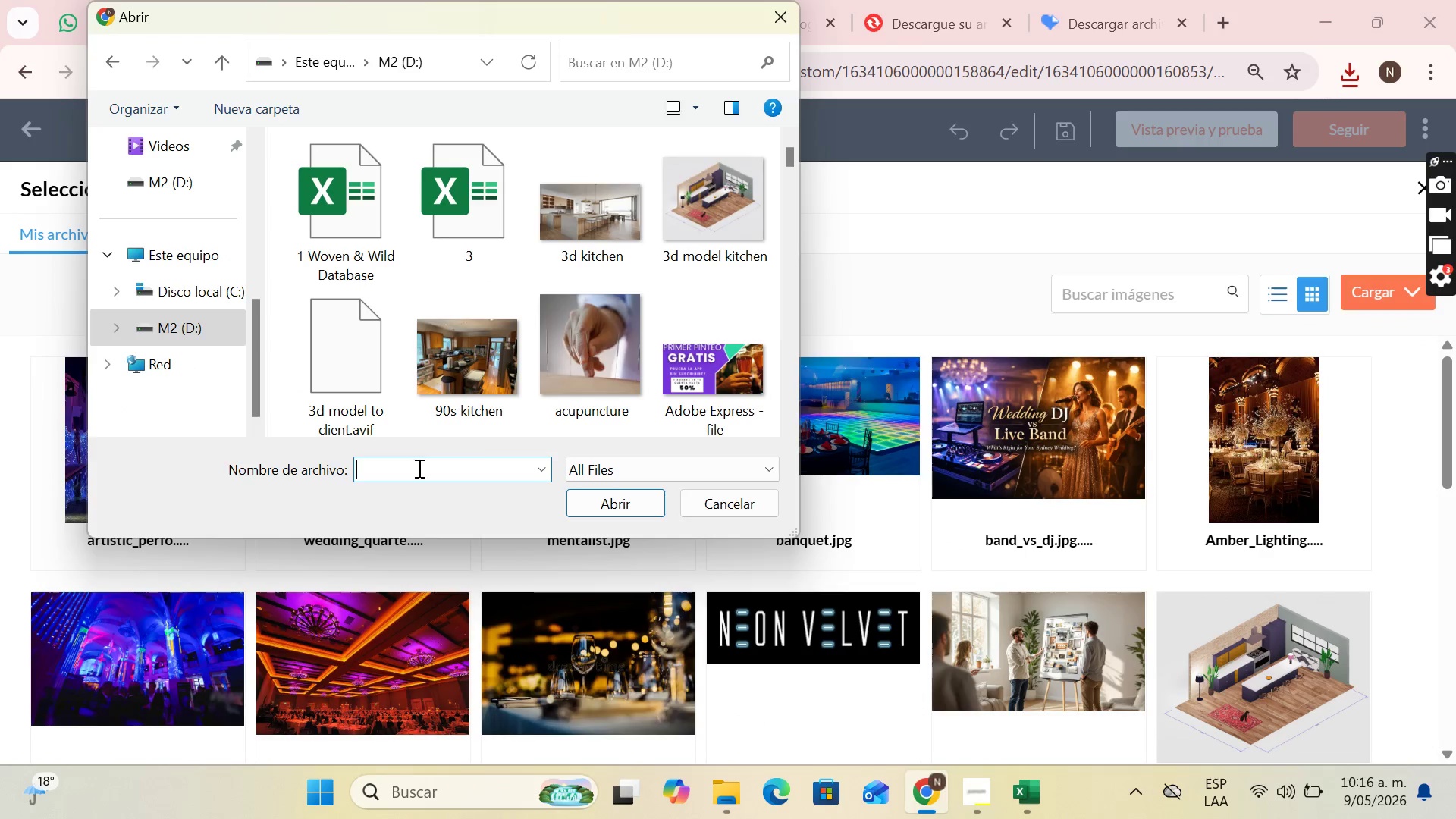 
type(audi)
 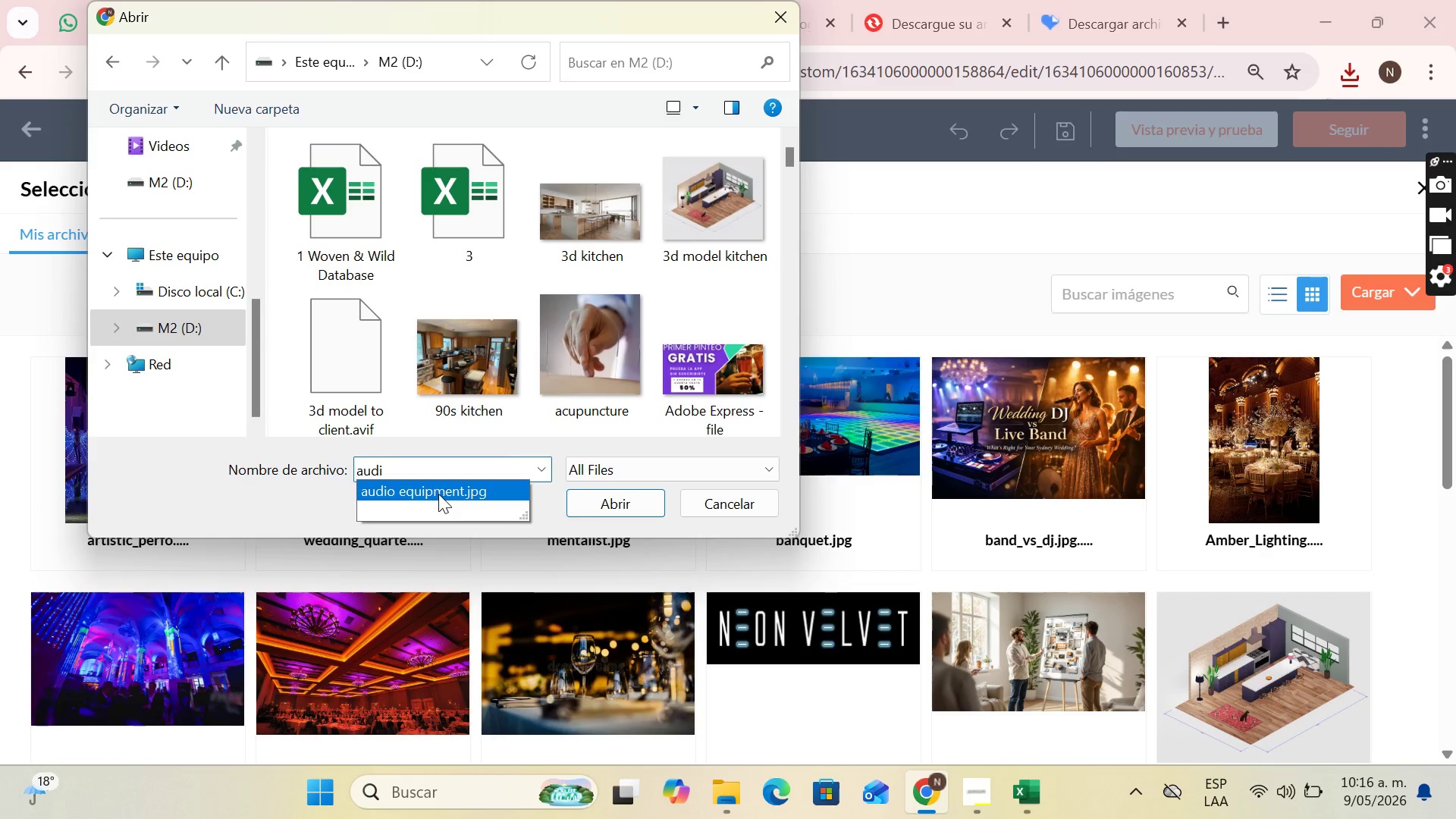 
double_click([438, 494])
 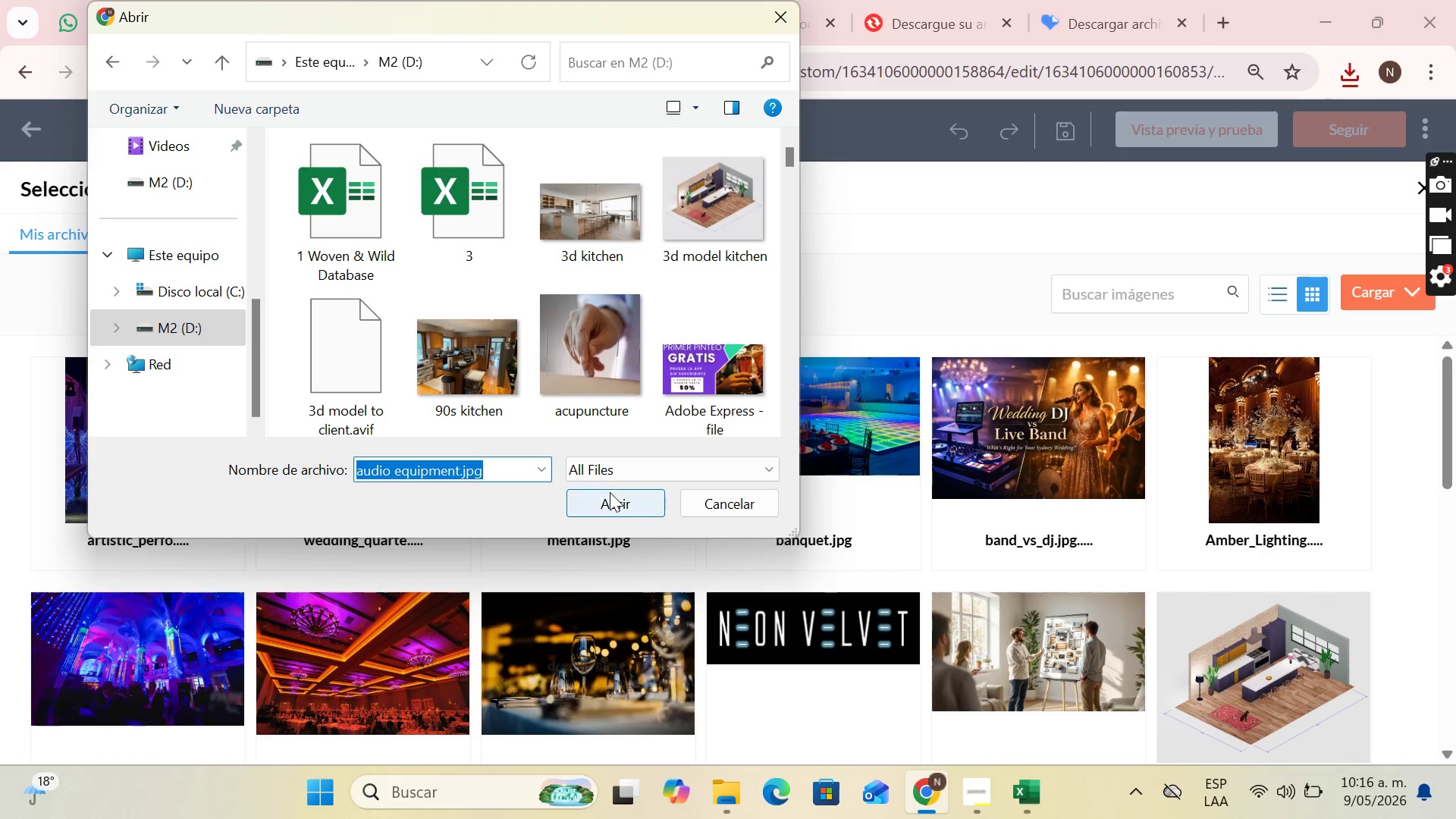 
left_click([610, 492])
 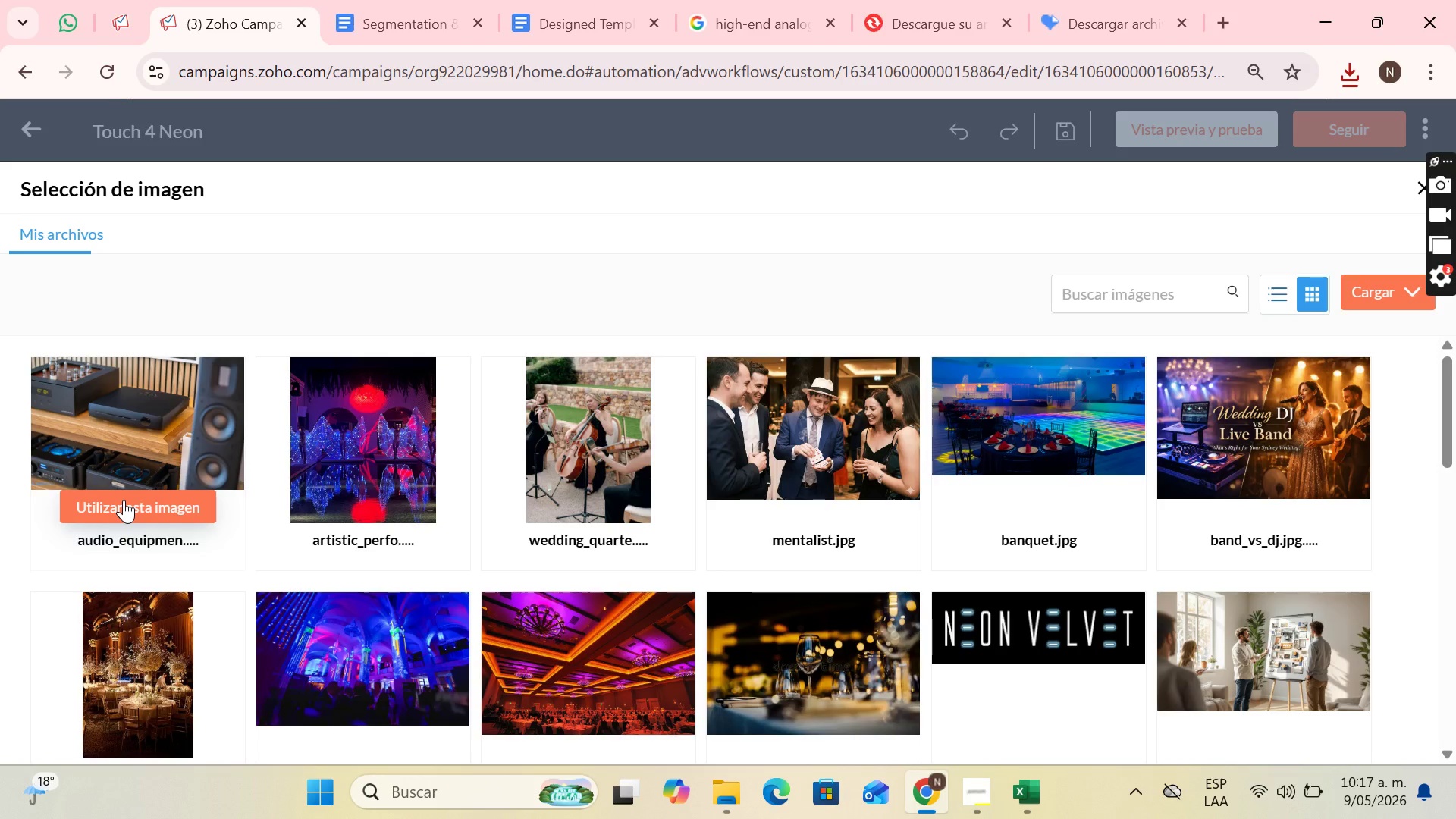 
wait(17.88)
 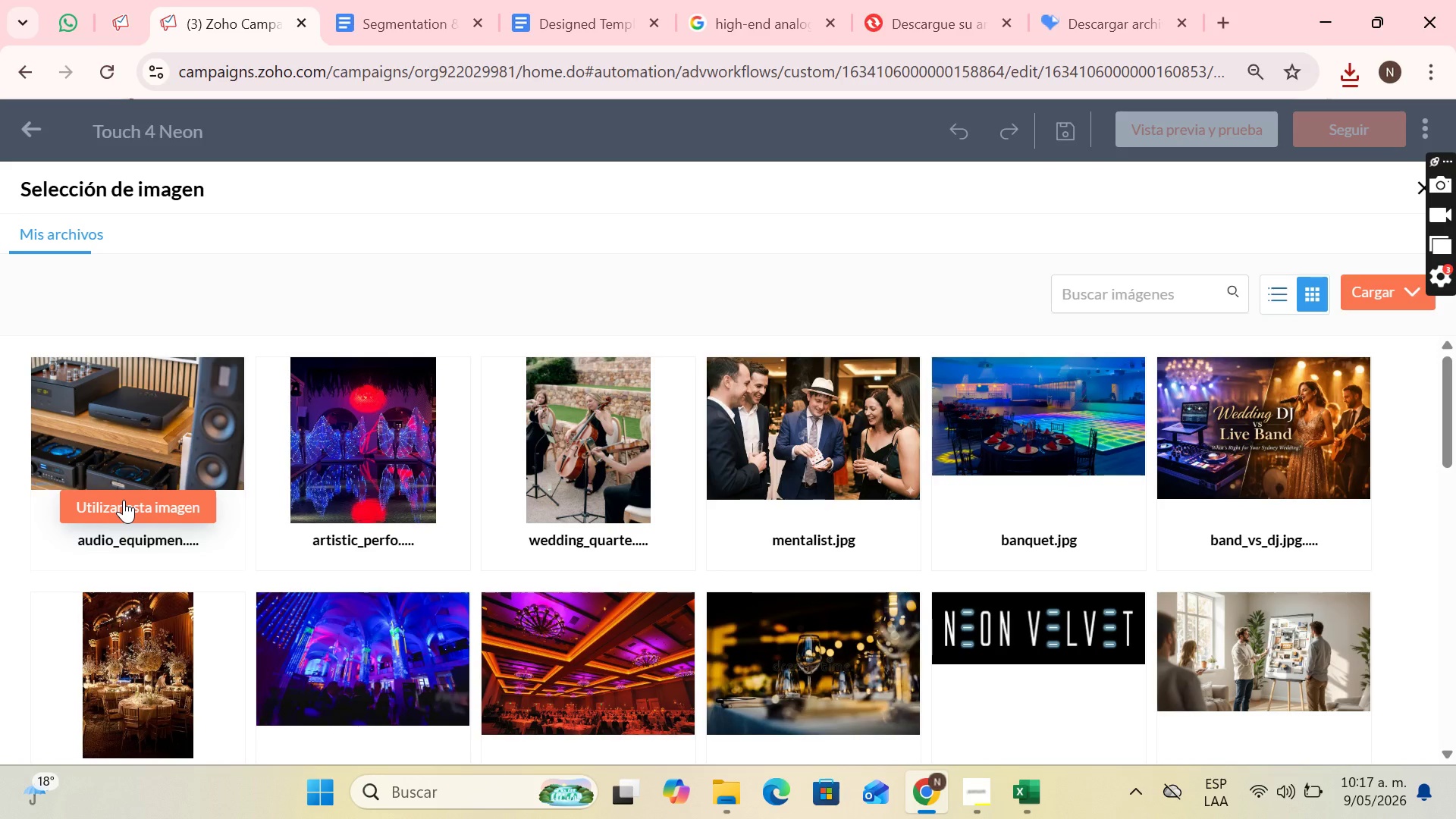 
left_click([140, 505])
 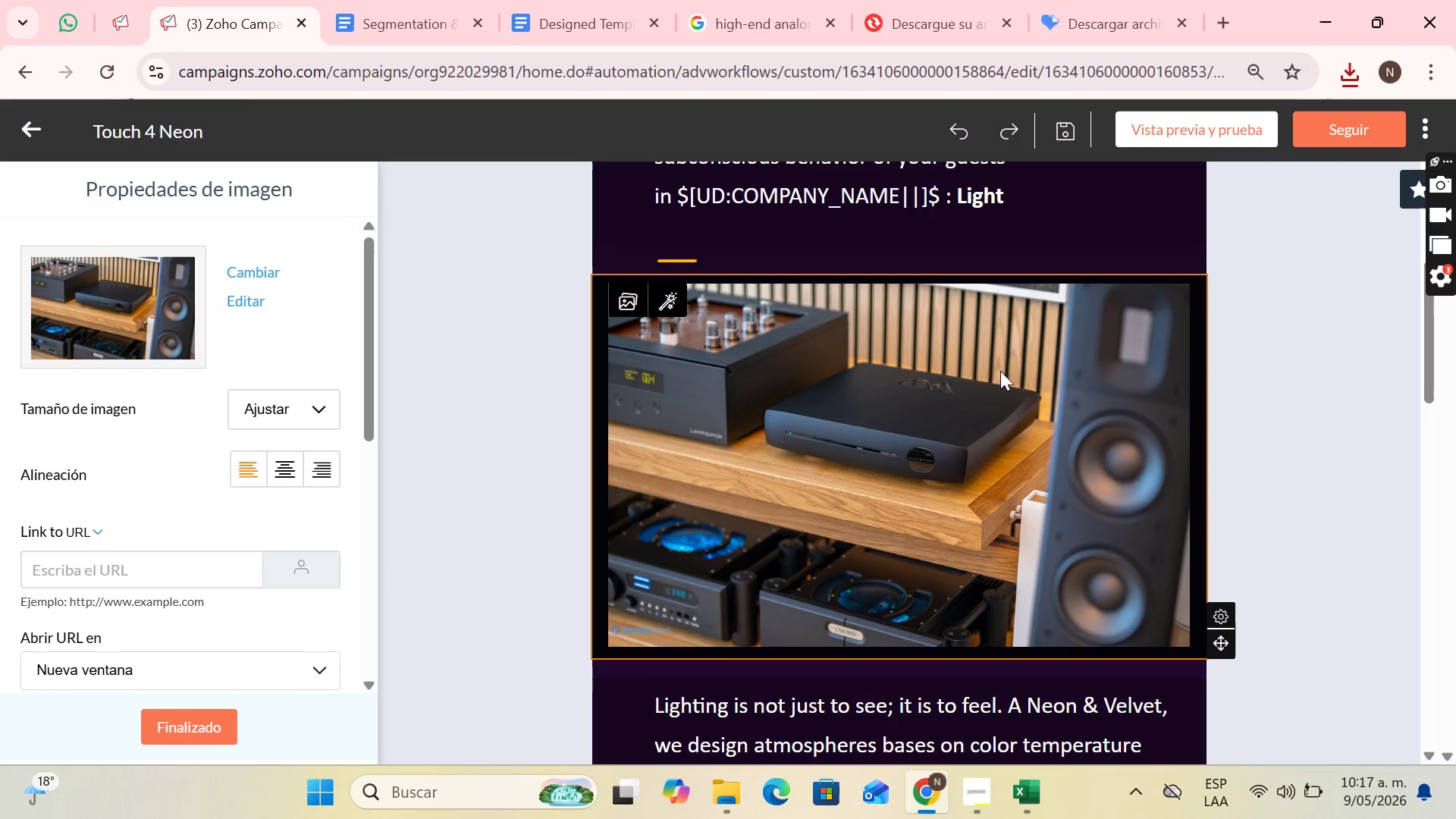 
scroll: coordinate [1025, 391], scroll_direction: up, amount: 5.0
 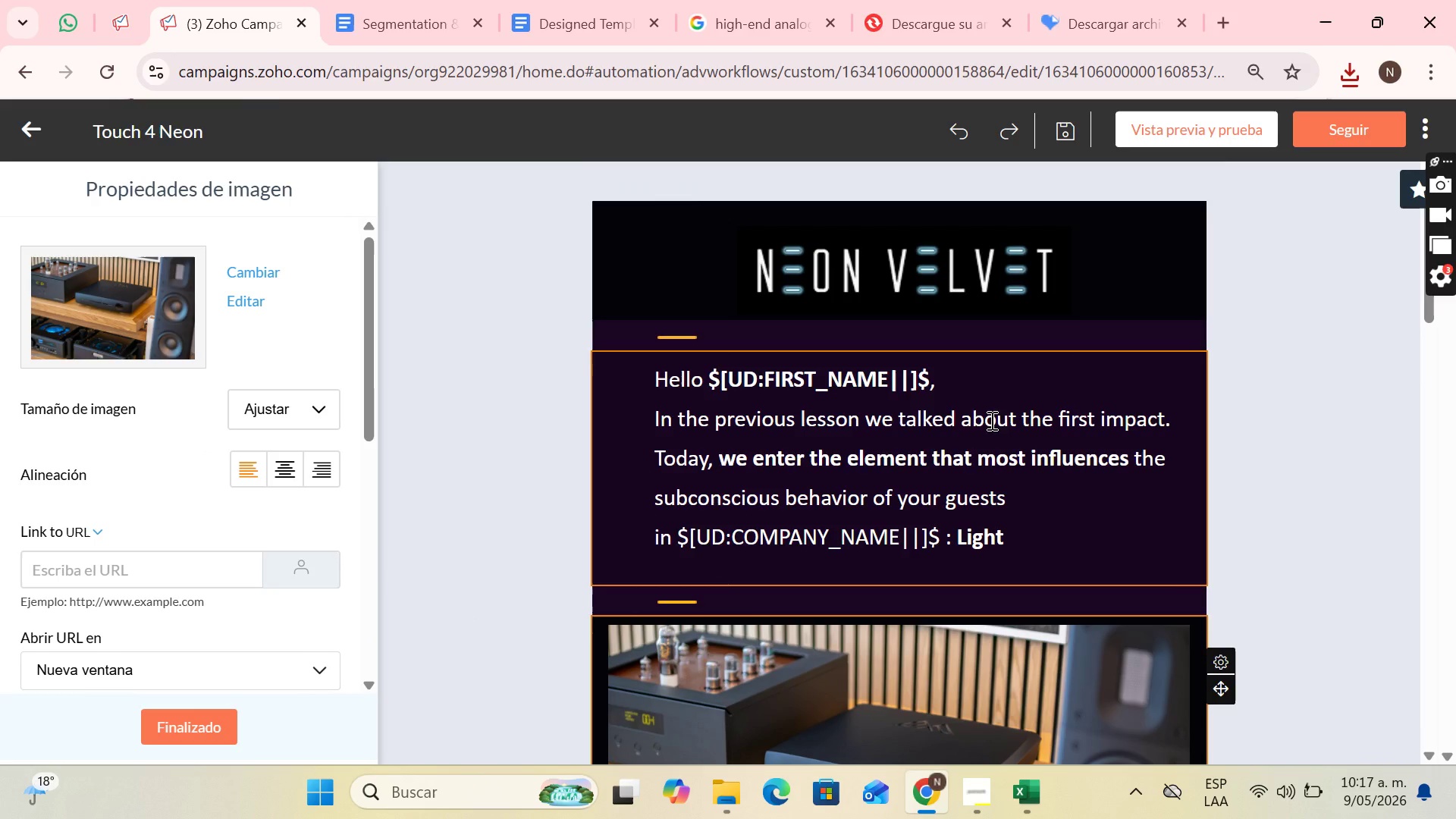 
wait(8.06)
 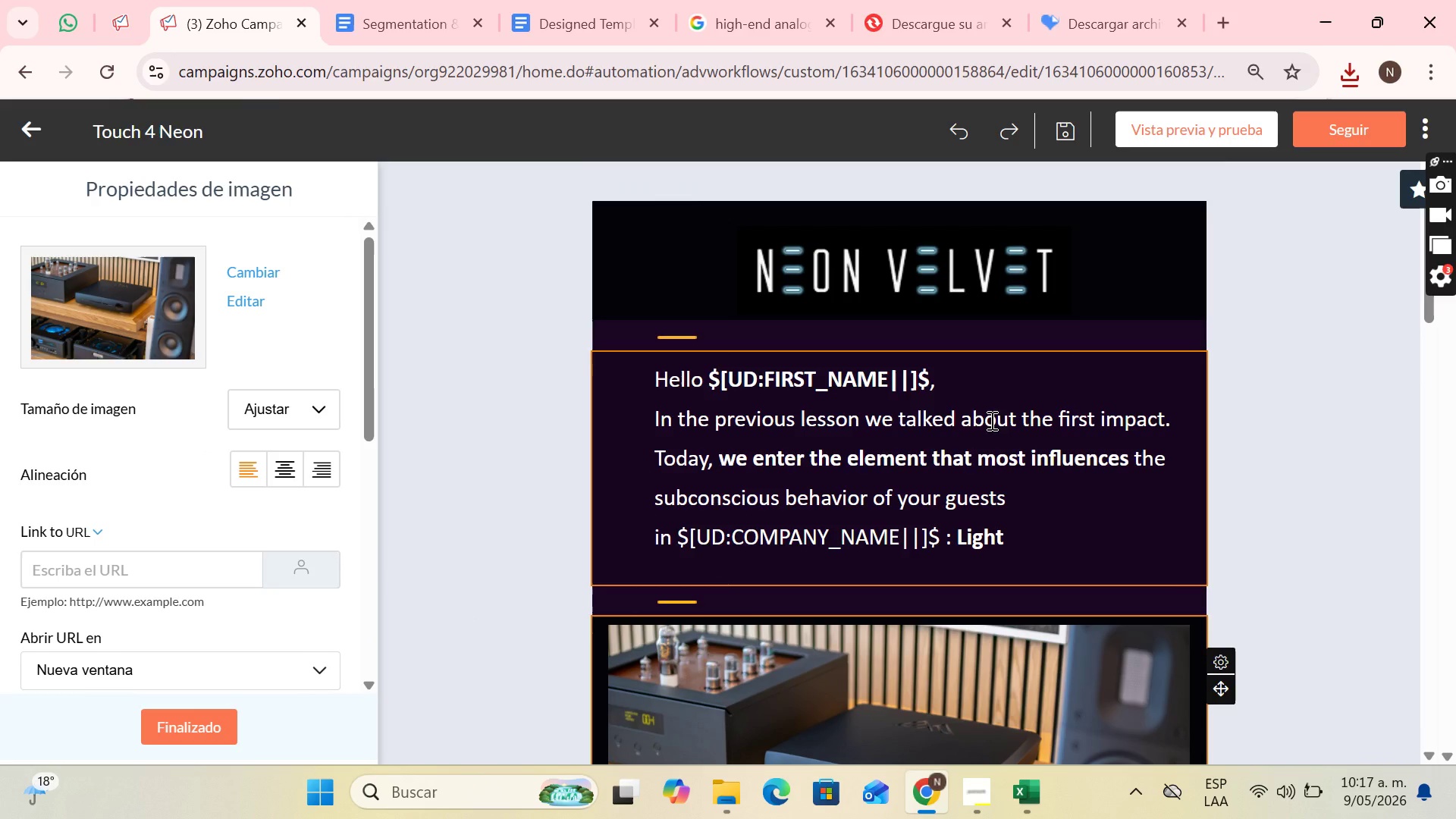 
left_click([704, 378])
 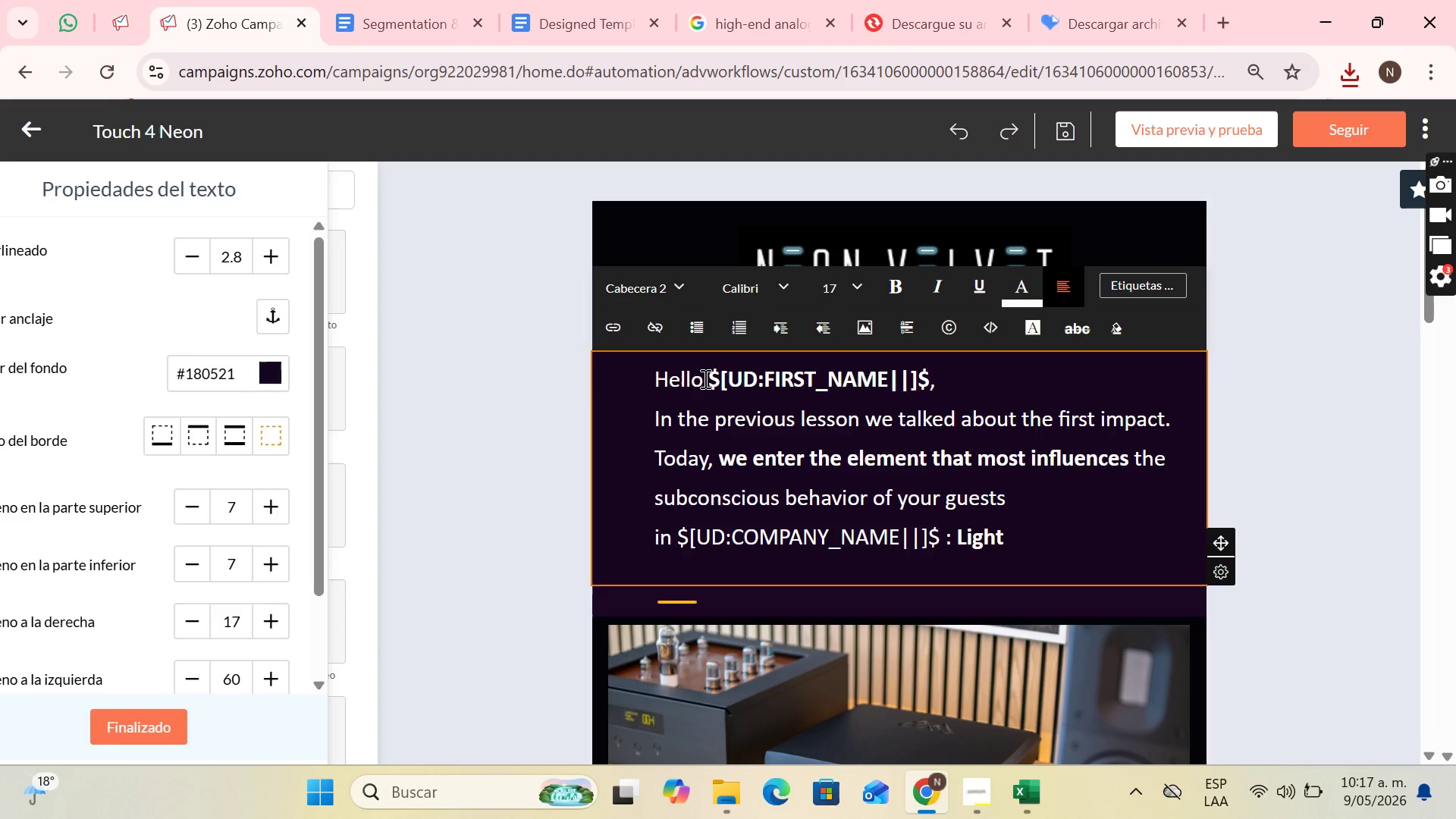 
key(Backspace)
 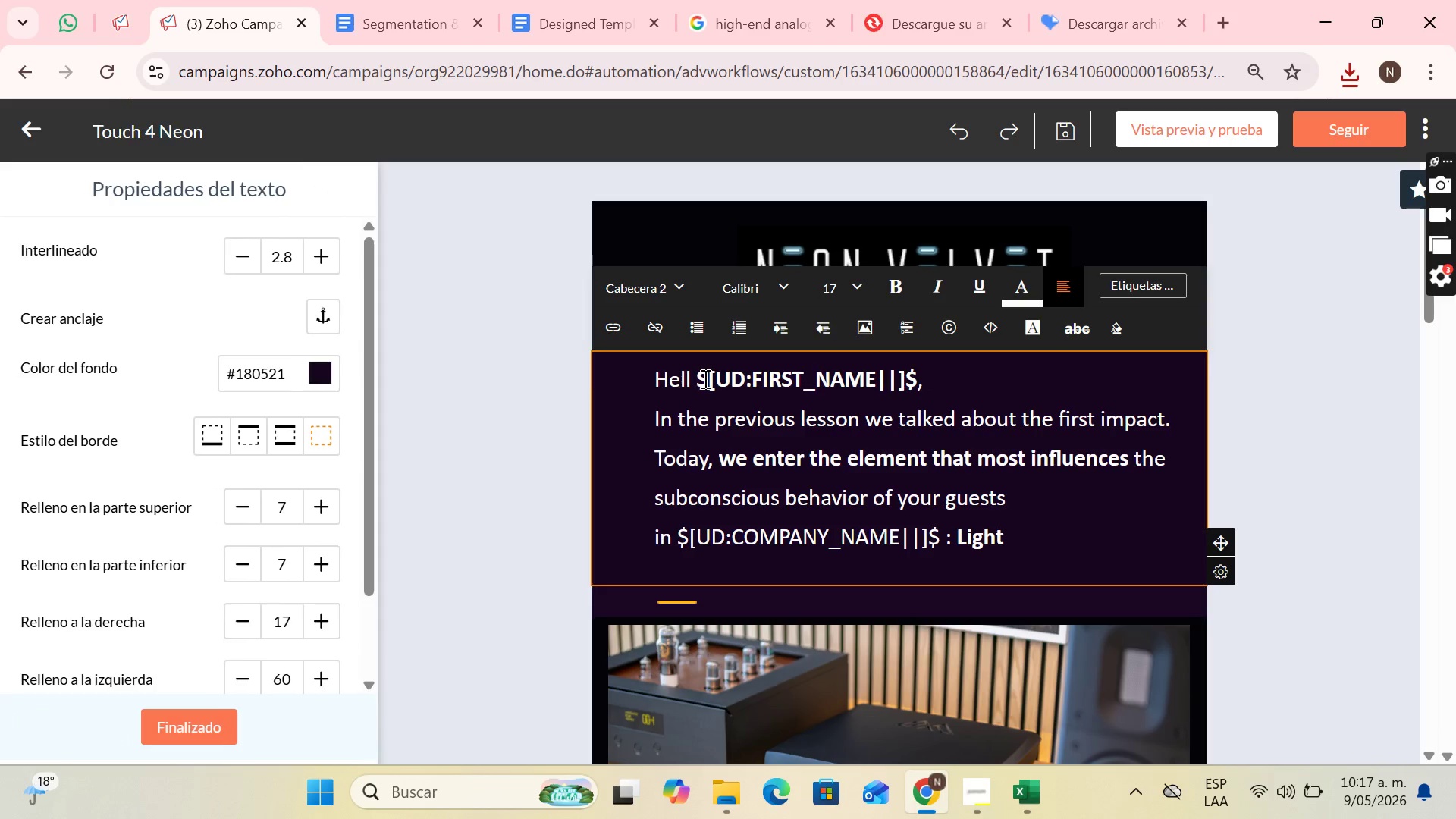 
key(Backspace)
 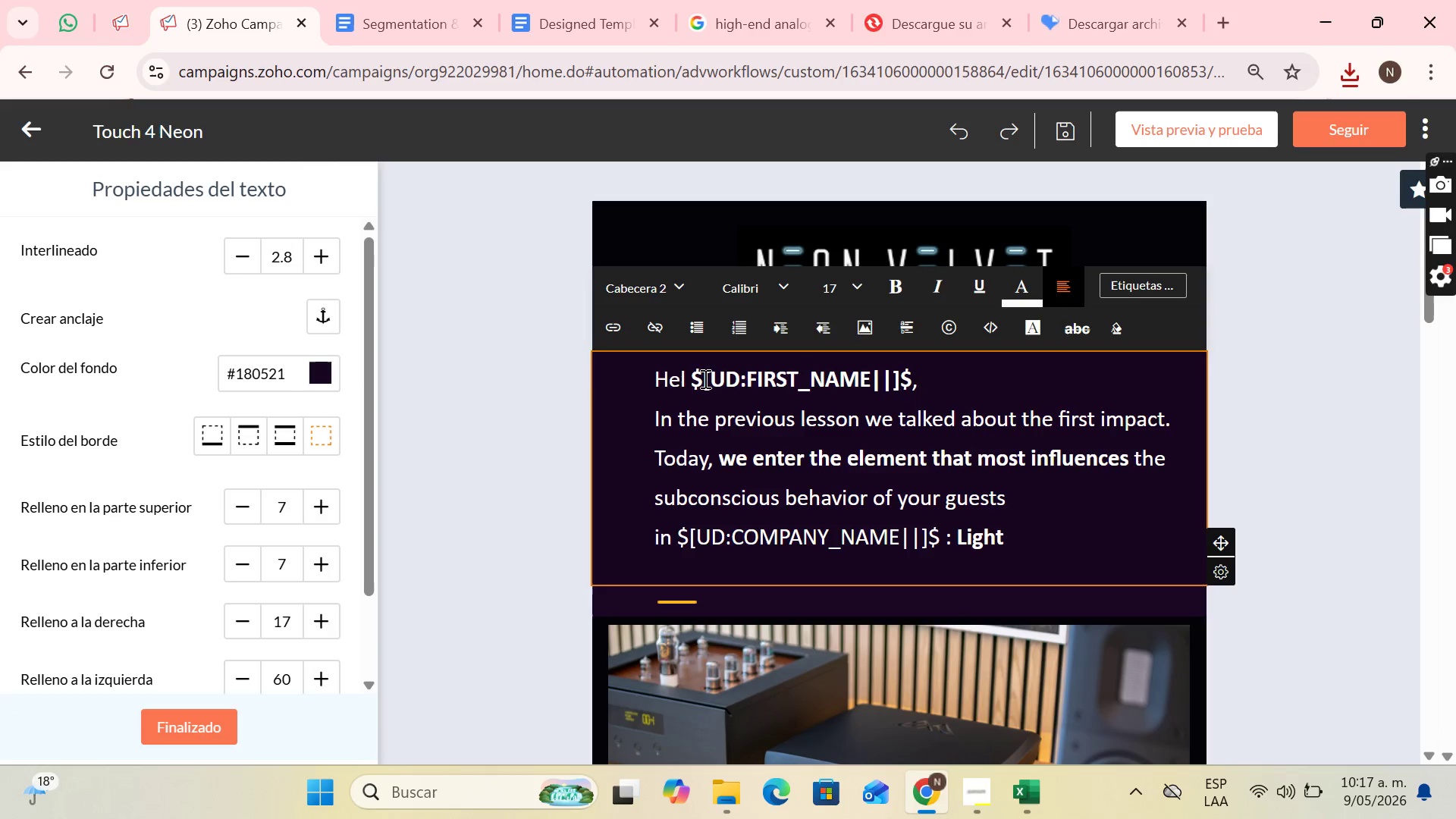 
key(Backspace)
 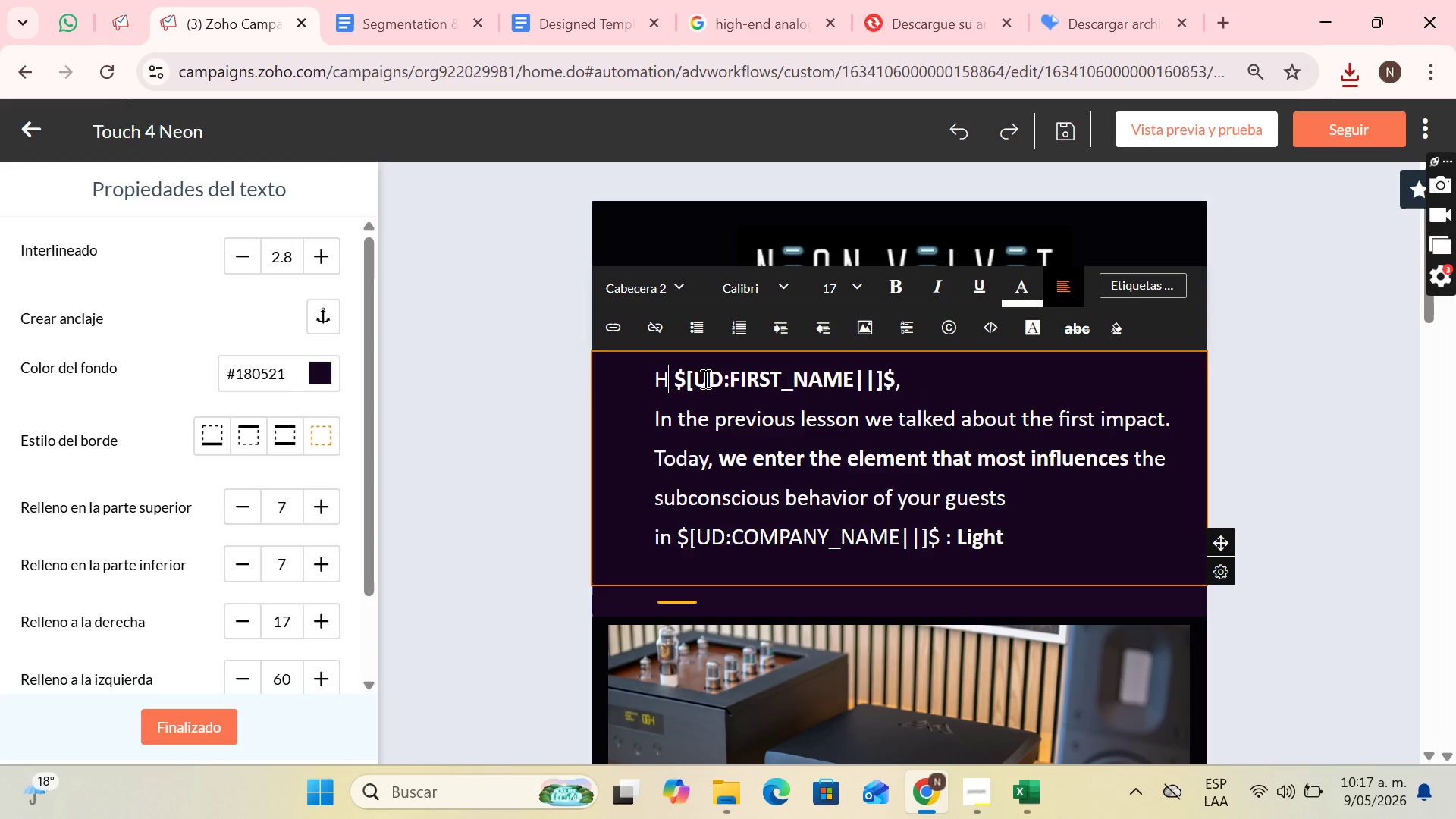 
key(Backspace)
 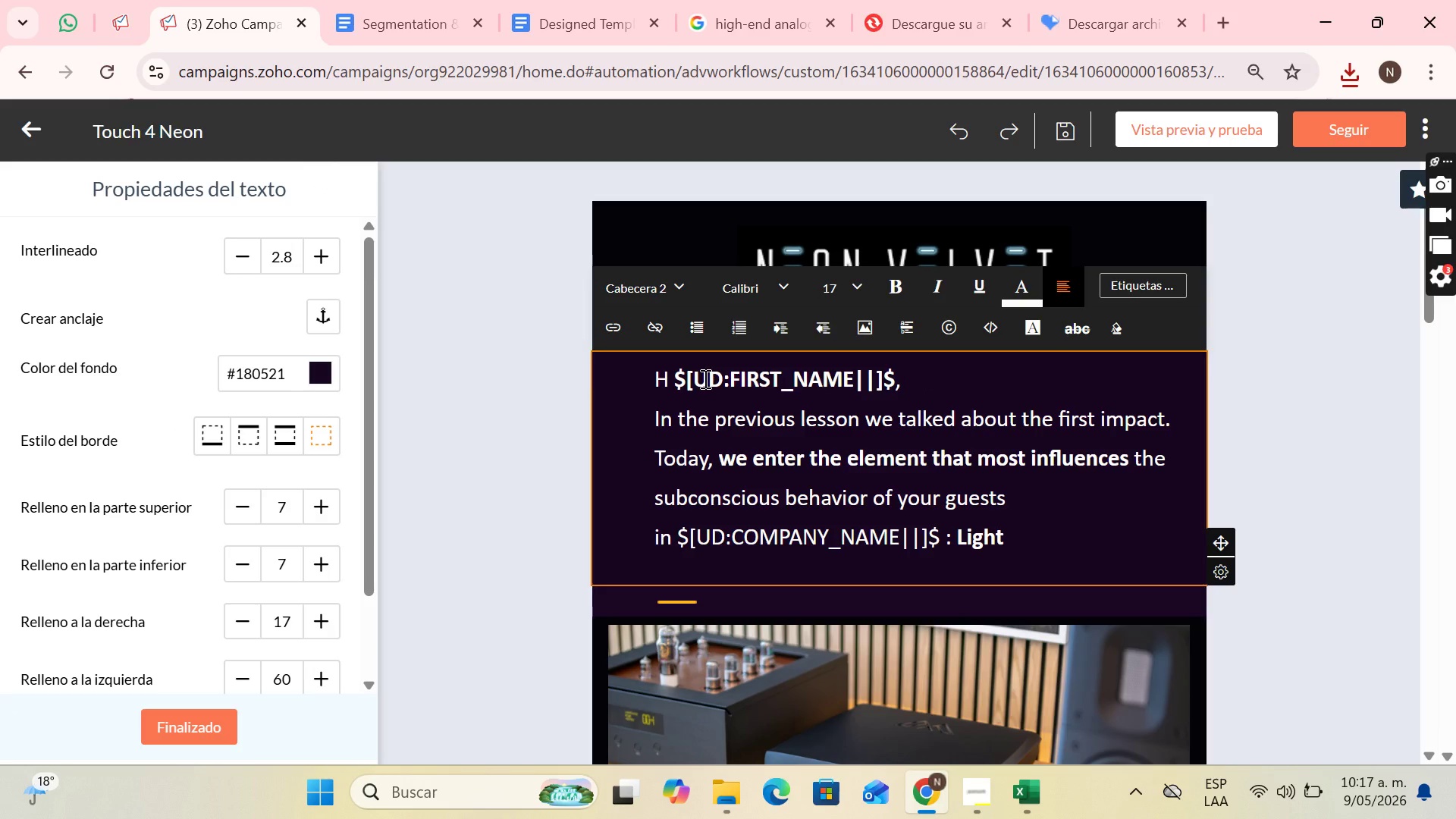 
key(CapsLock)
 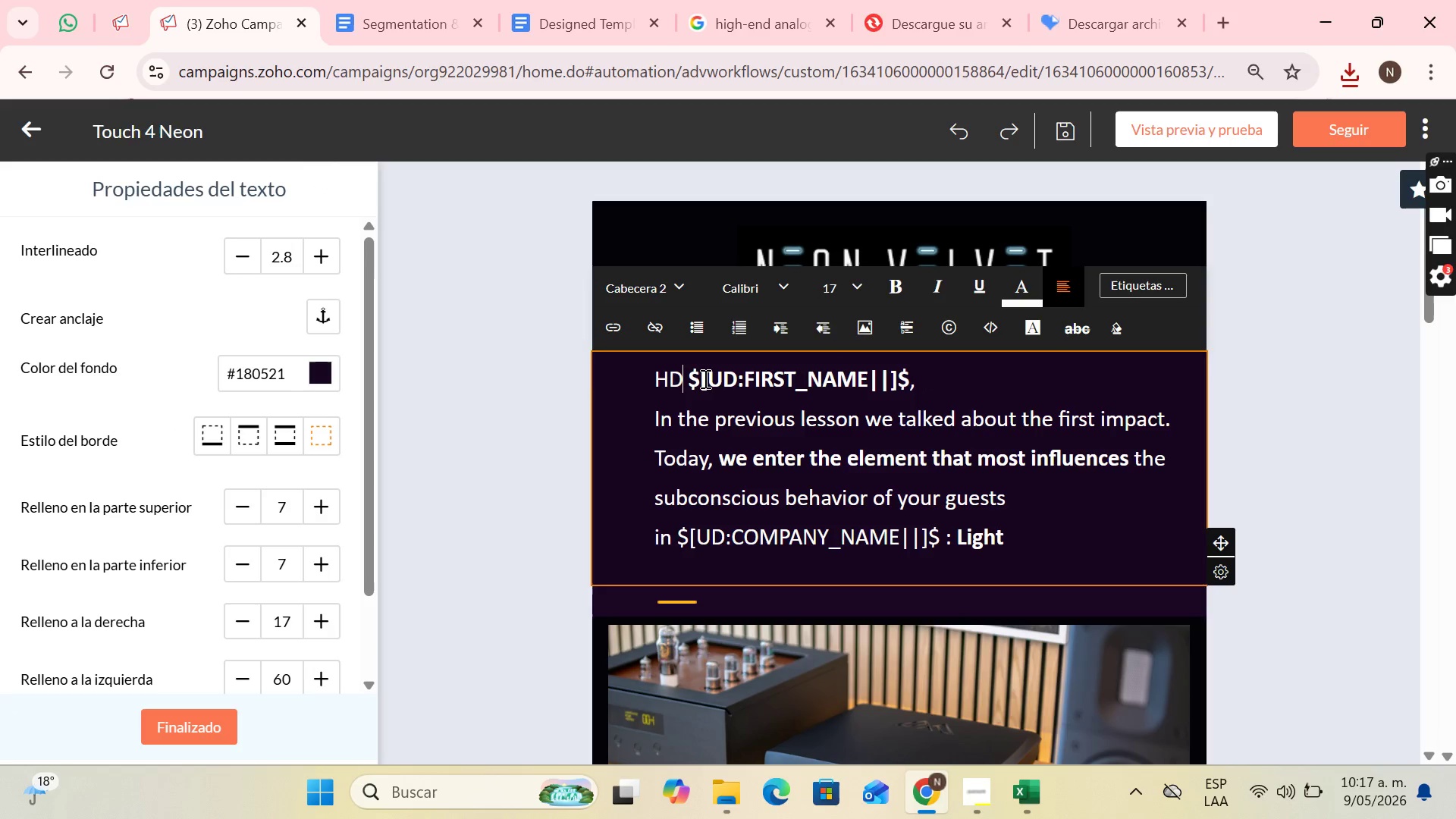 
key(D)
 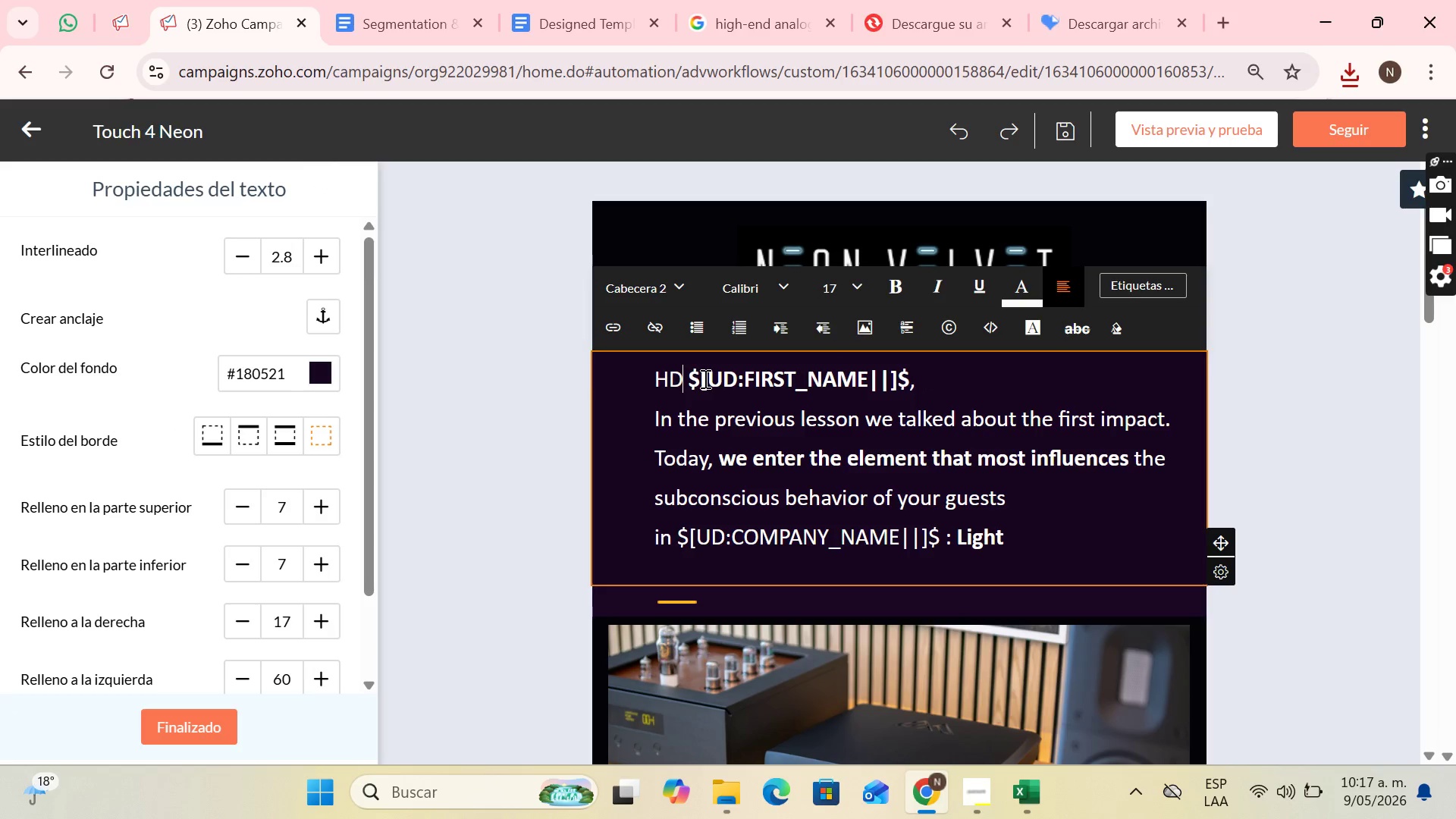 
key(CapsLock)
 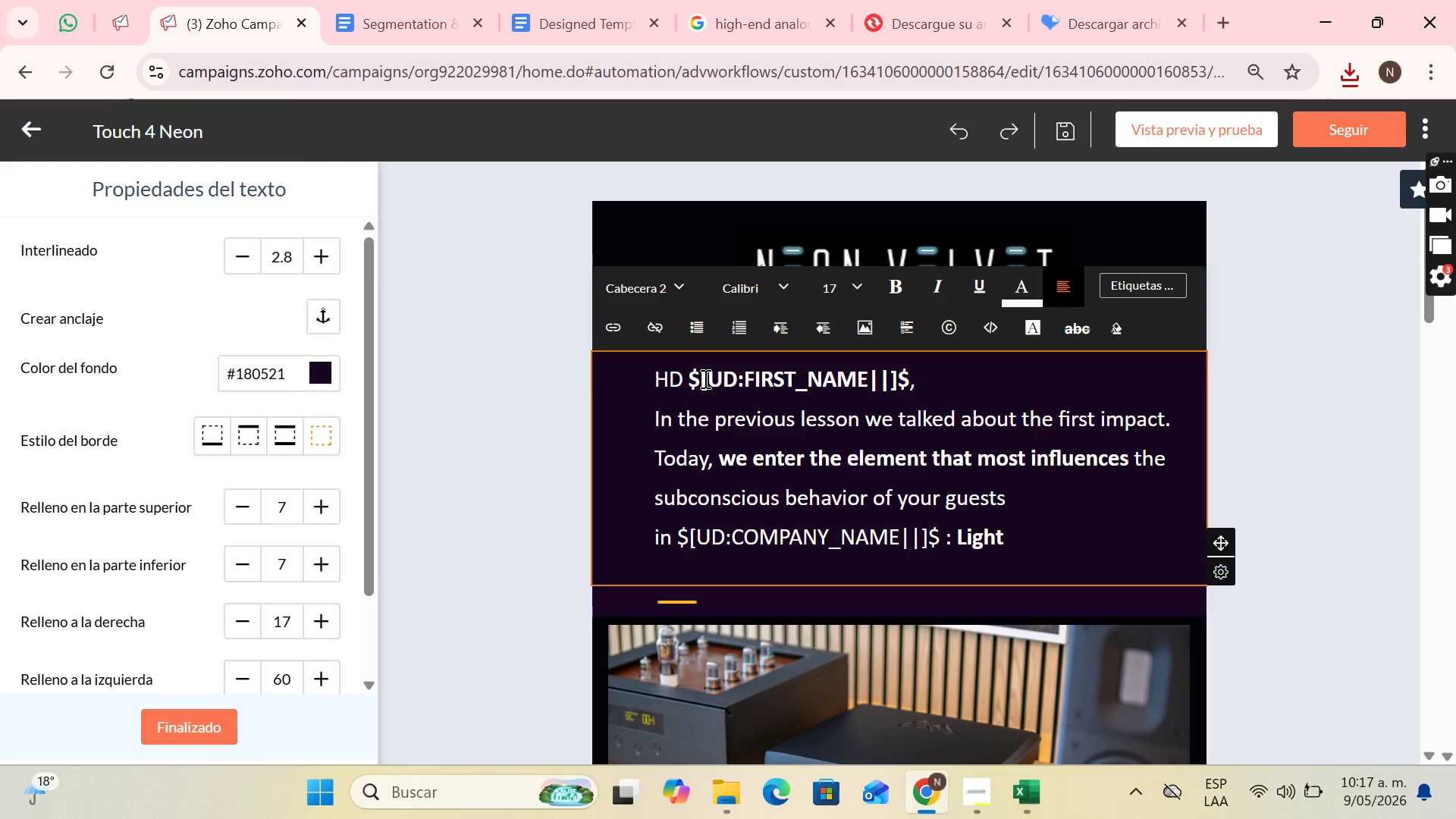 
key(ArrowLeft)
 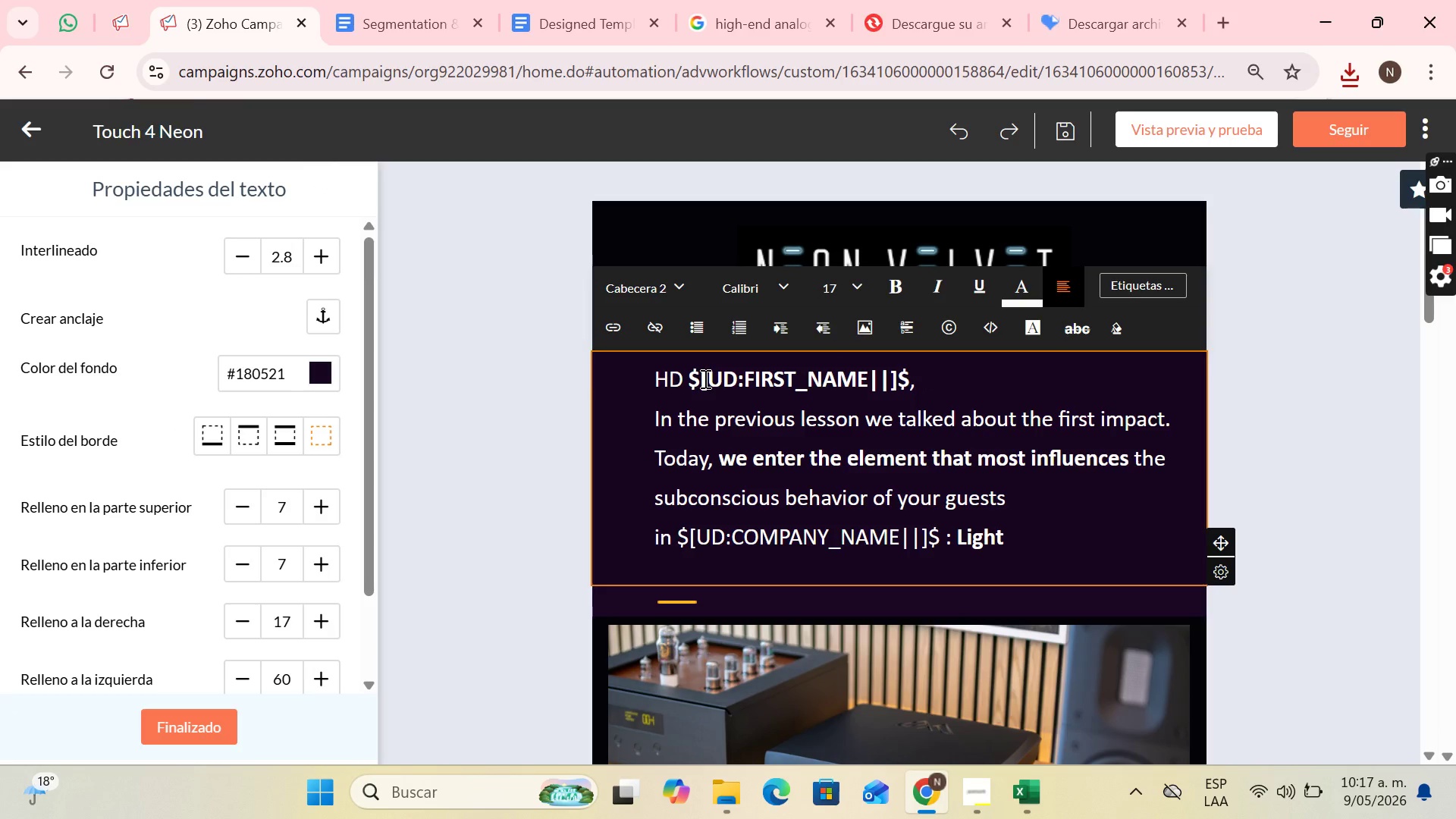 
key(Backspace)
 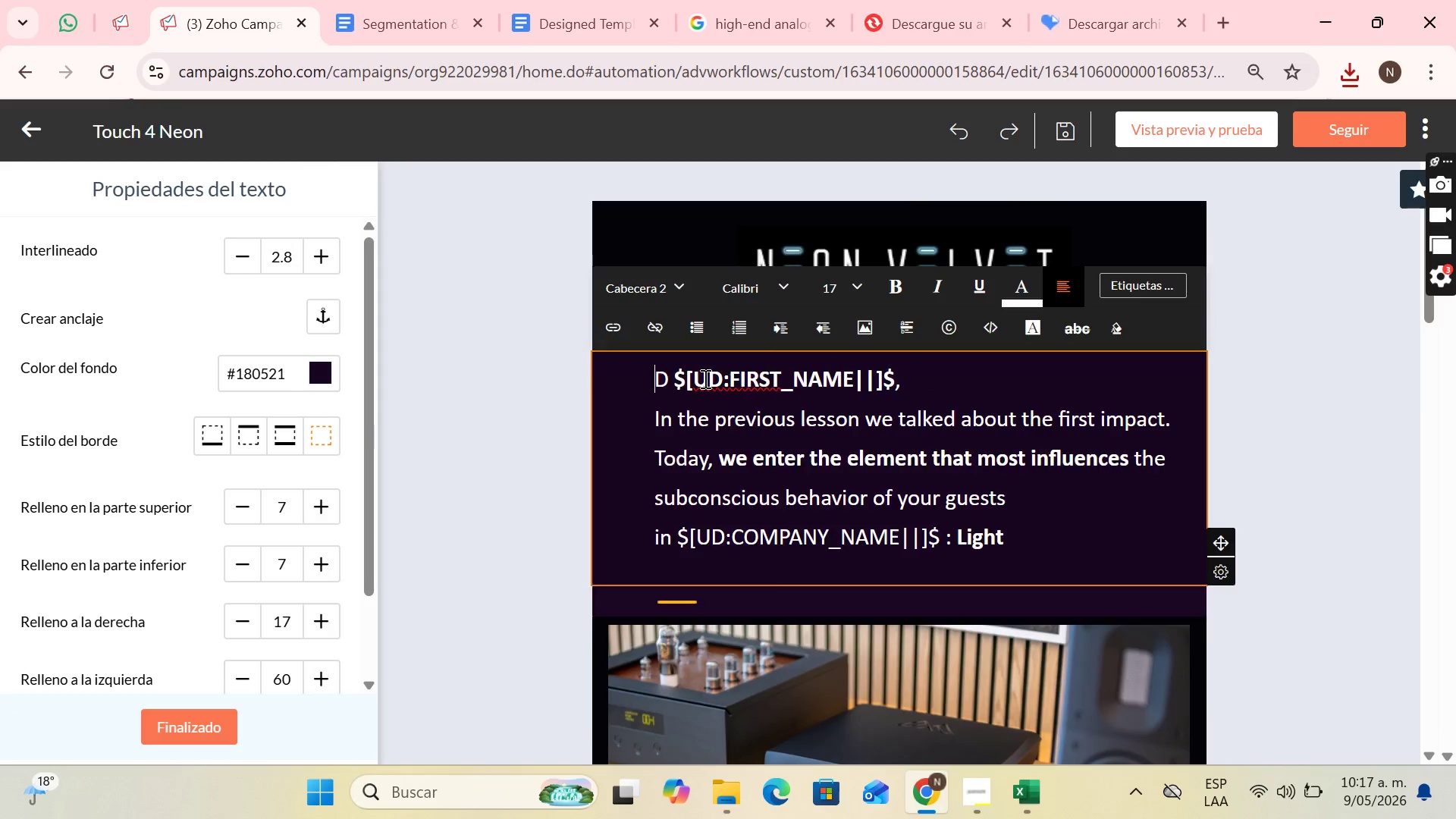 
key(PageDown)
 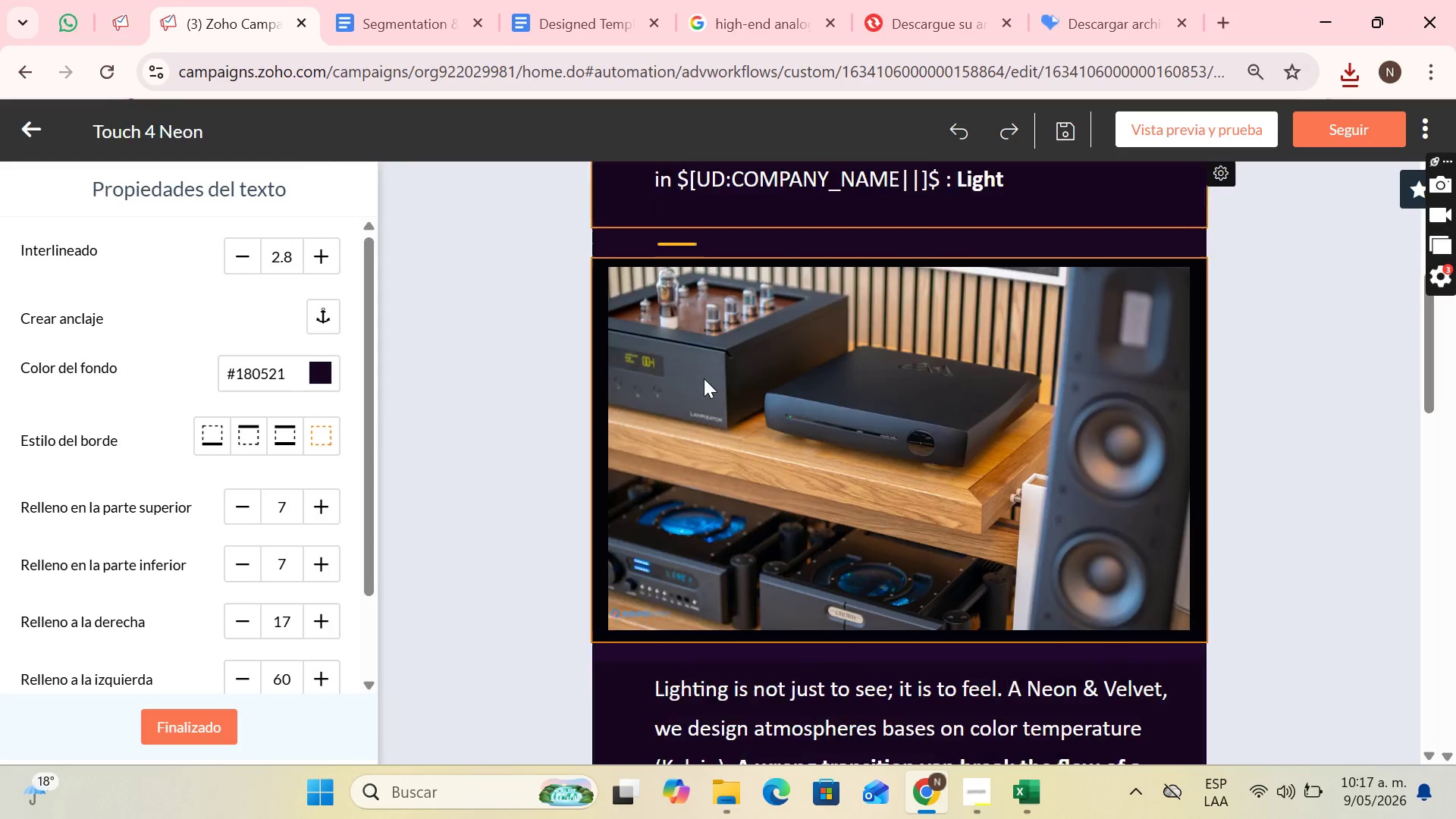 
key(ArrowRight)
 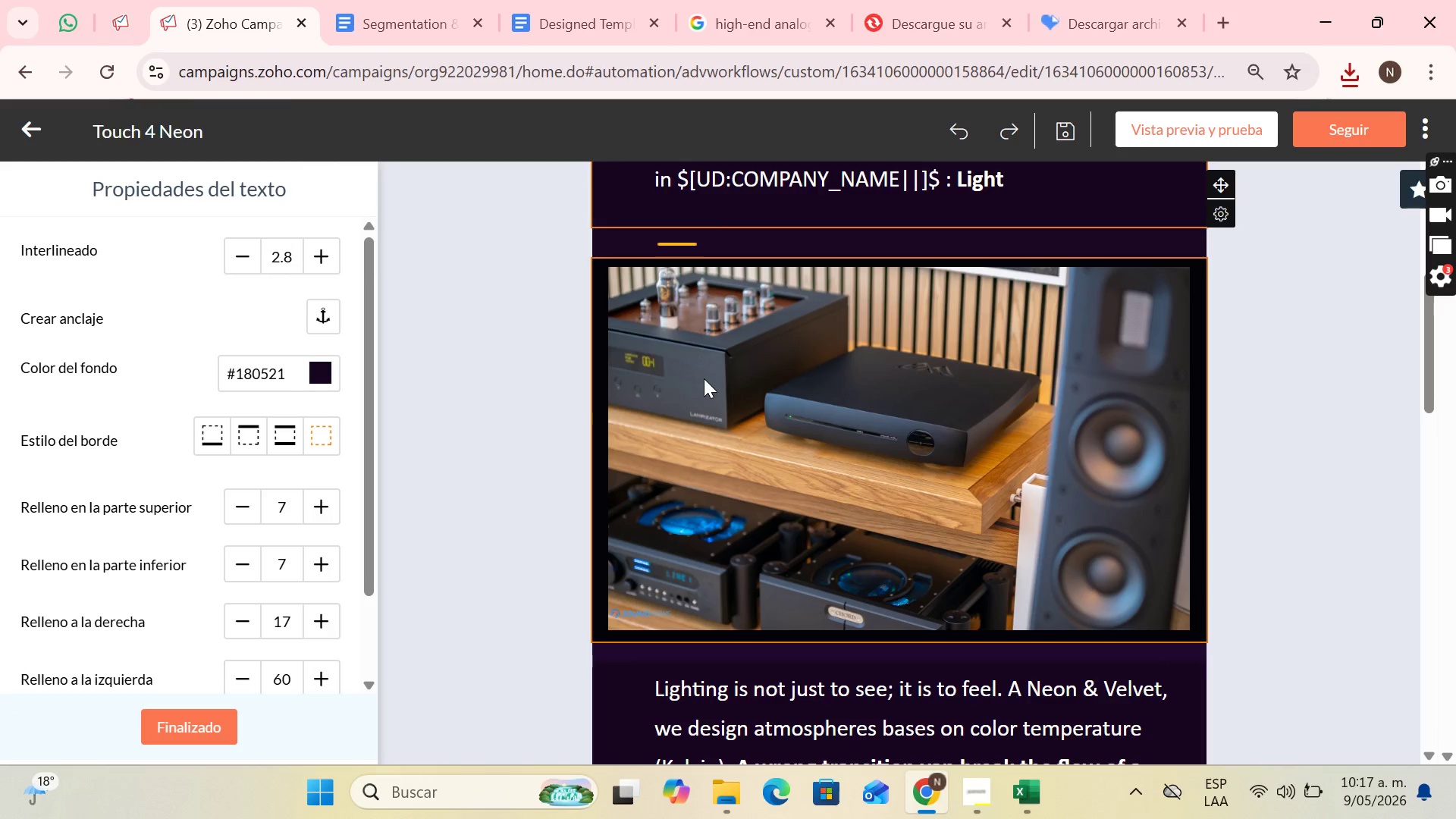 
scroll: coordinate [703, 293], scroll_direction: up, amount: 4.0
 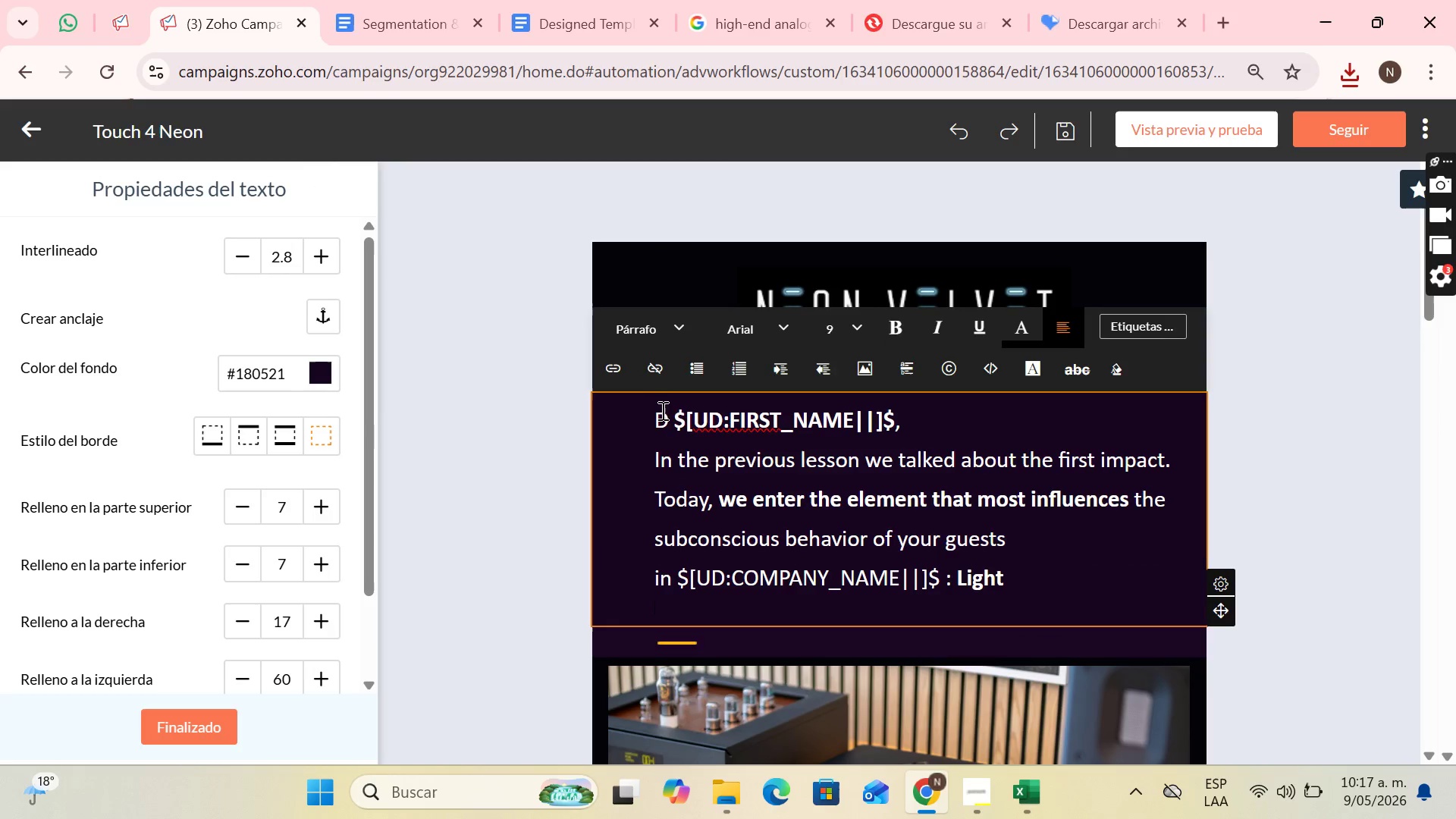 
left_click([670, 421])
 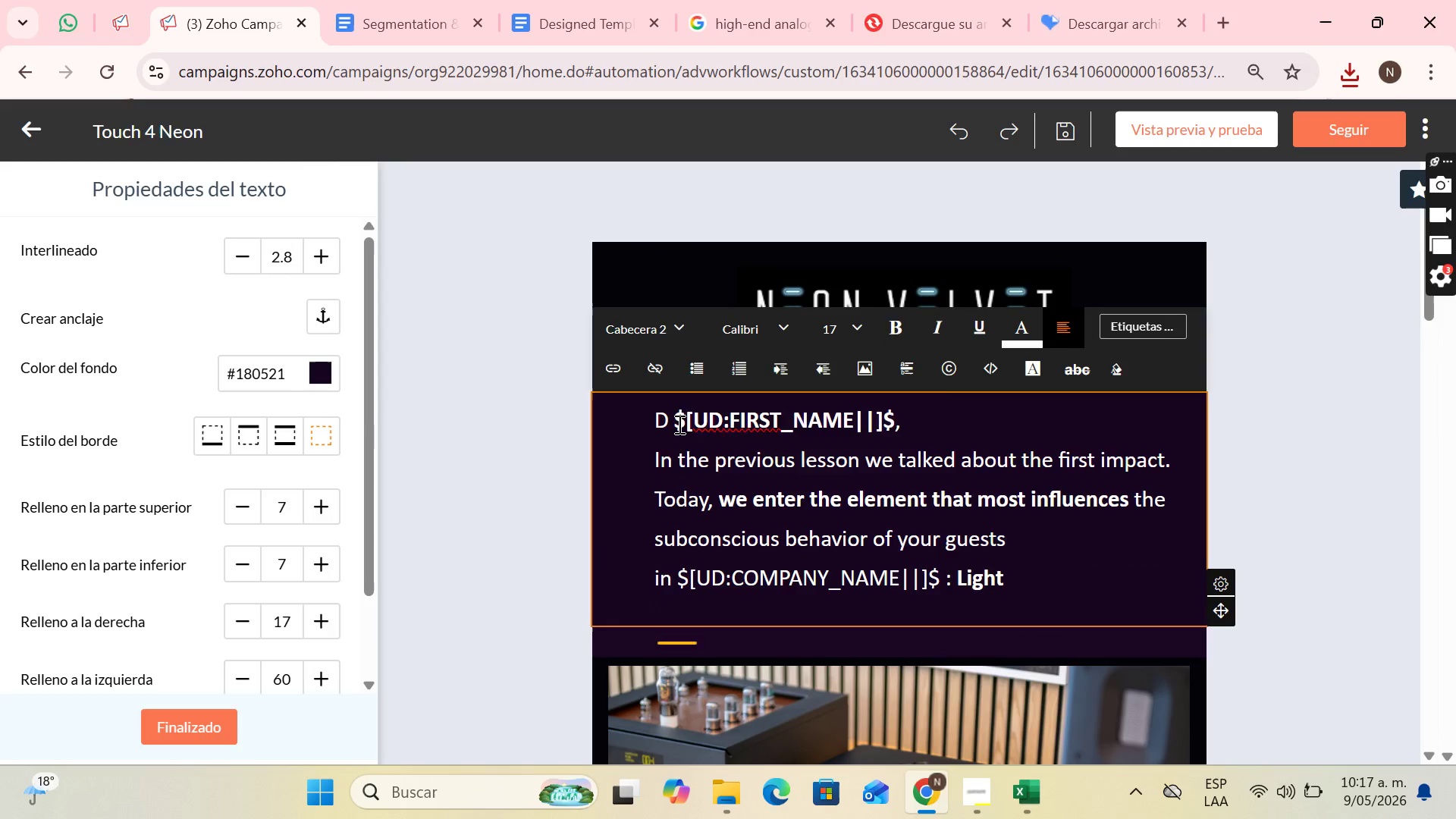 
type(ear)
 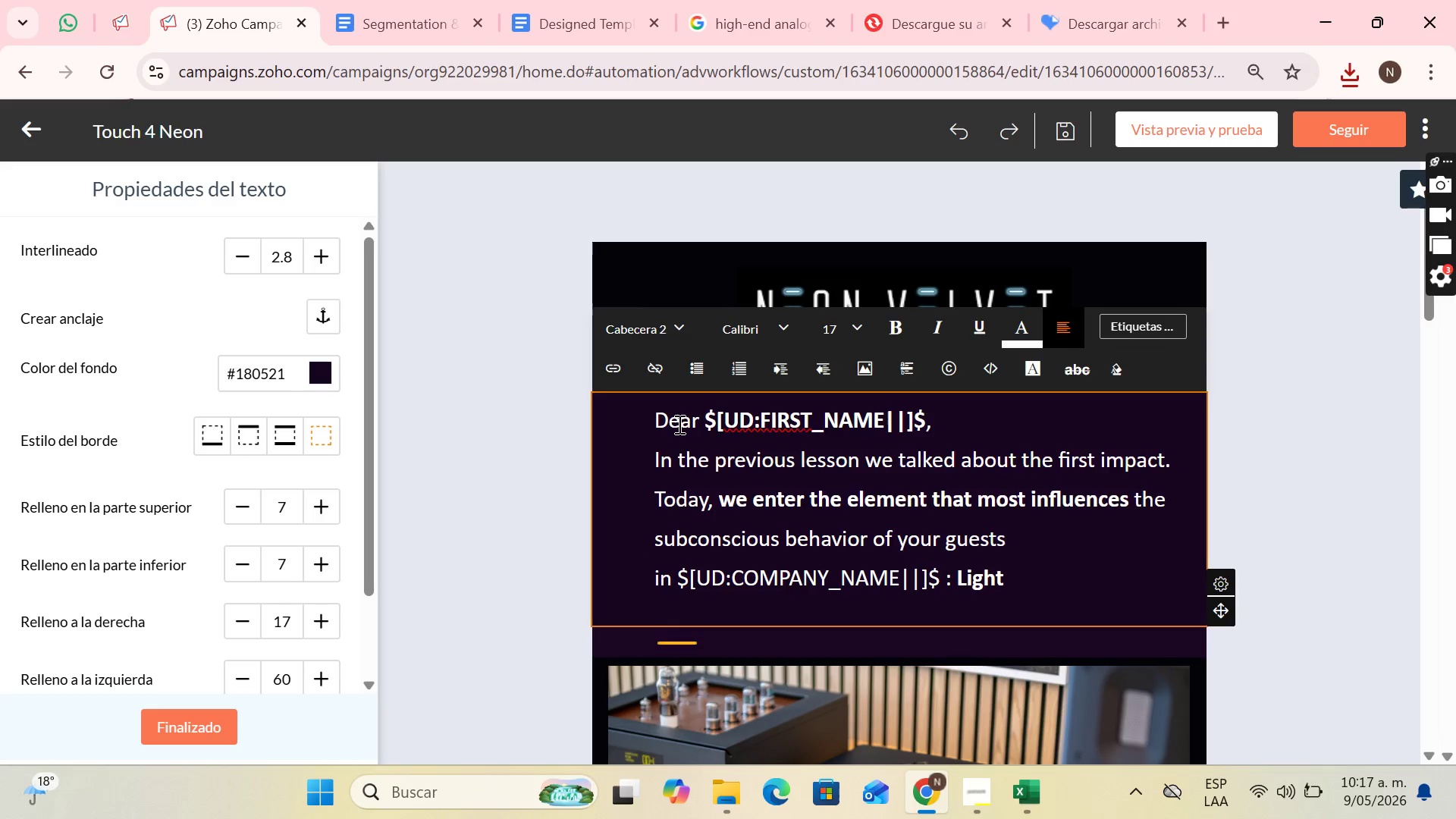 
wait(11.83)
 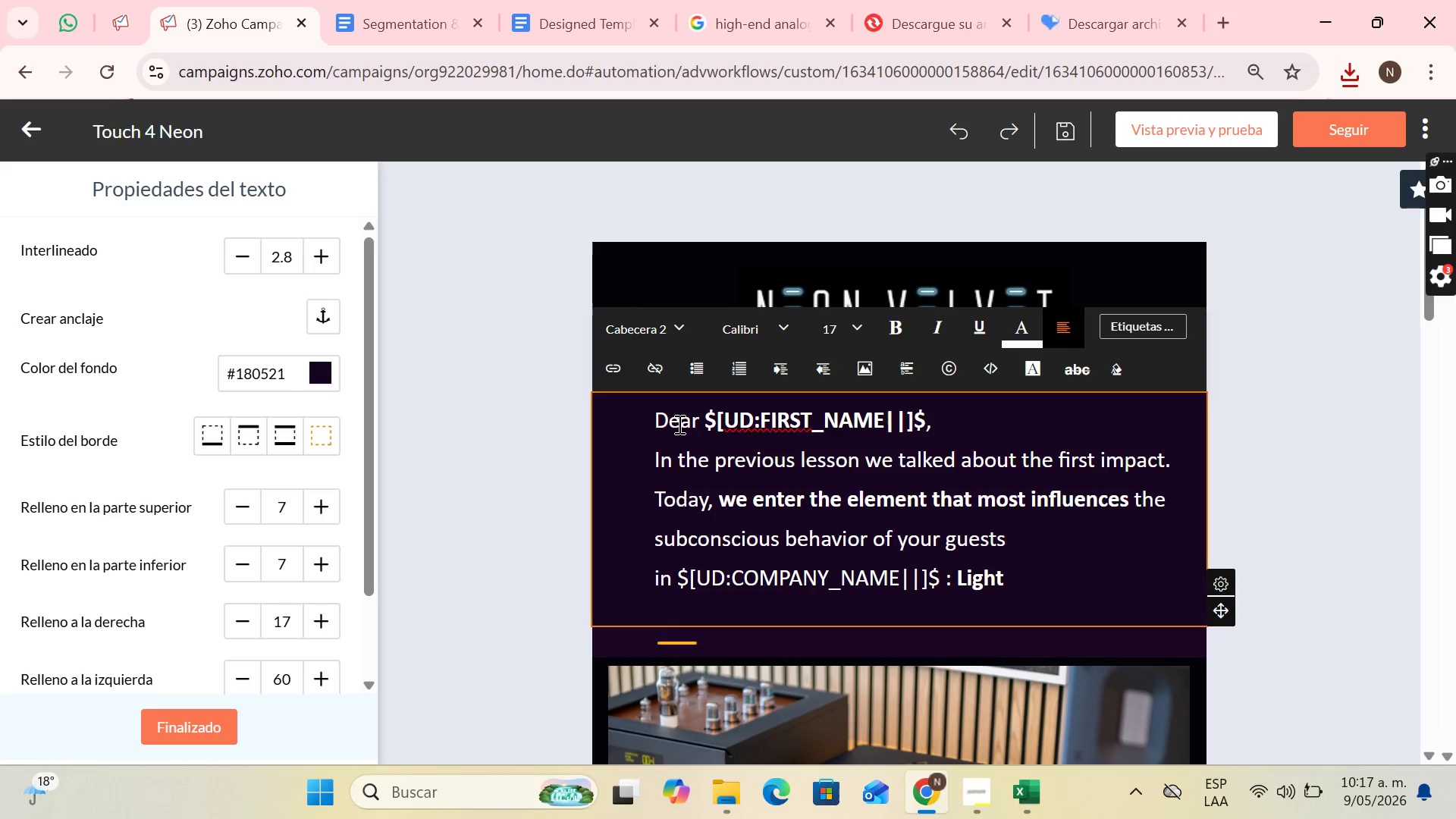 
scroll: coordinate [1126, 413], scroll_direction: none, amount: 0.0
 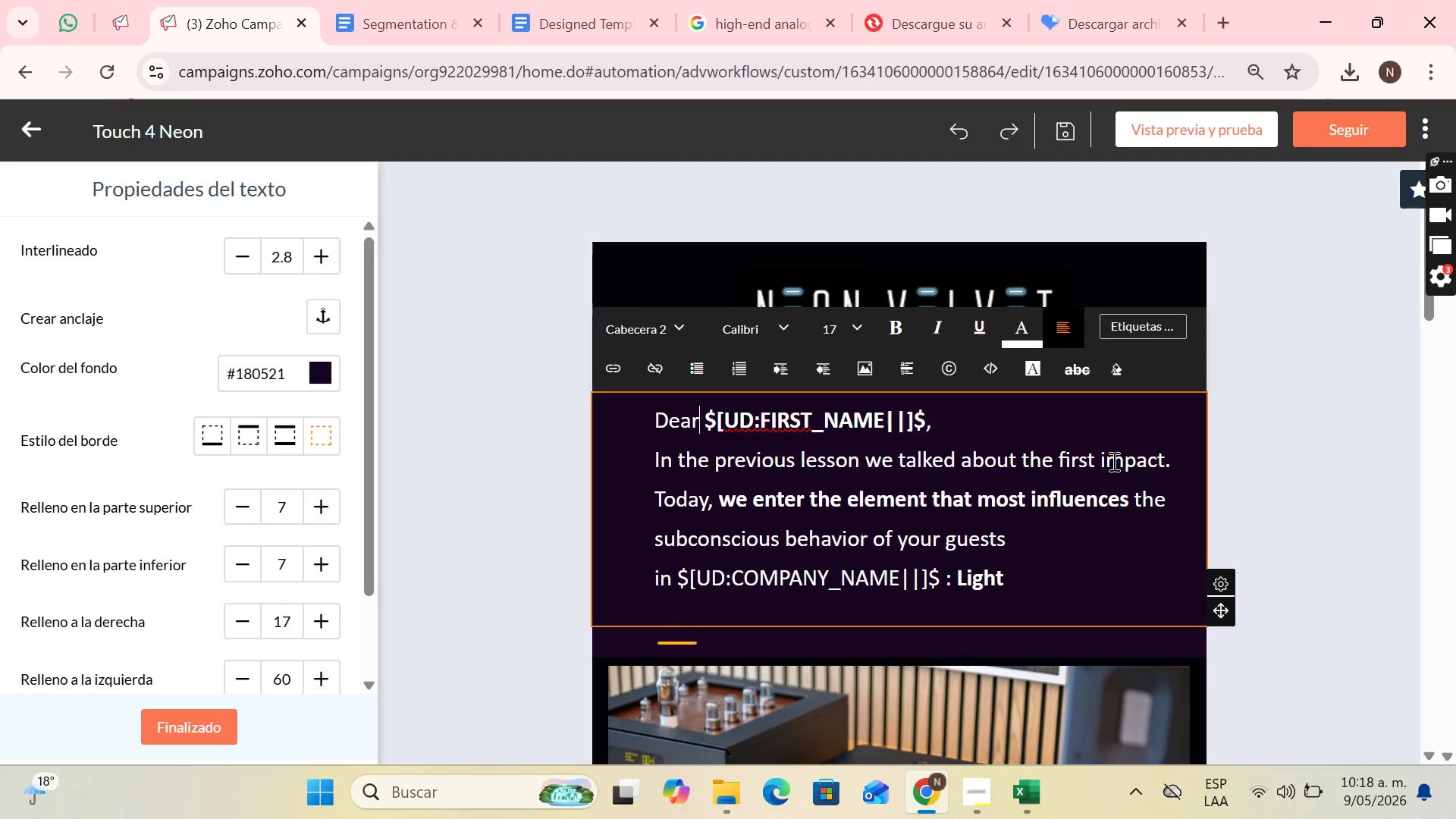 
wait(33.43)
 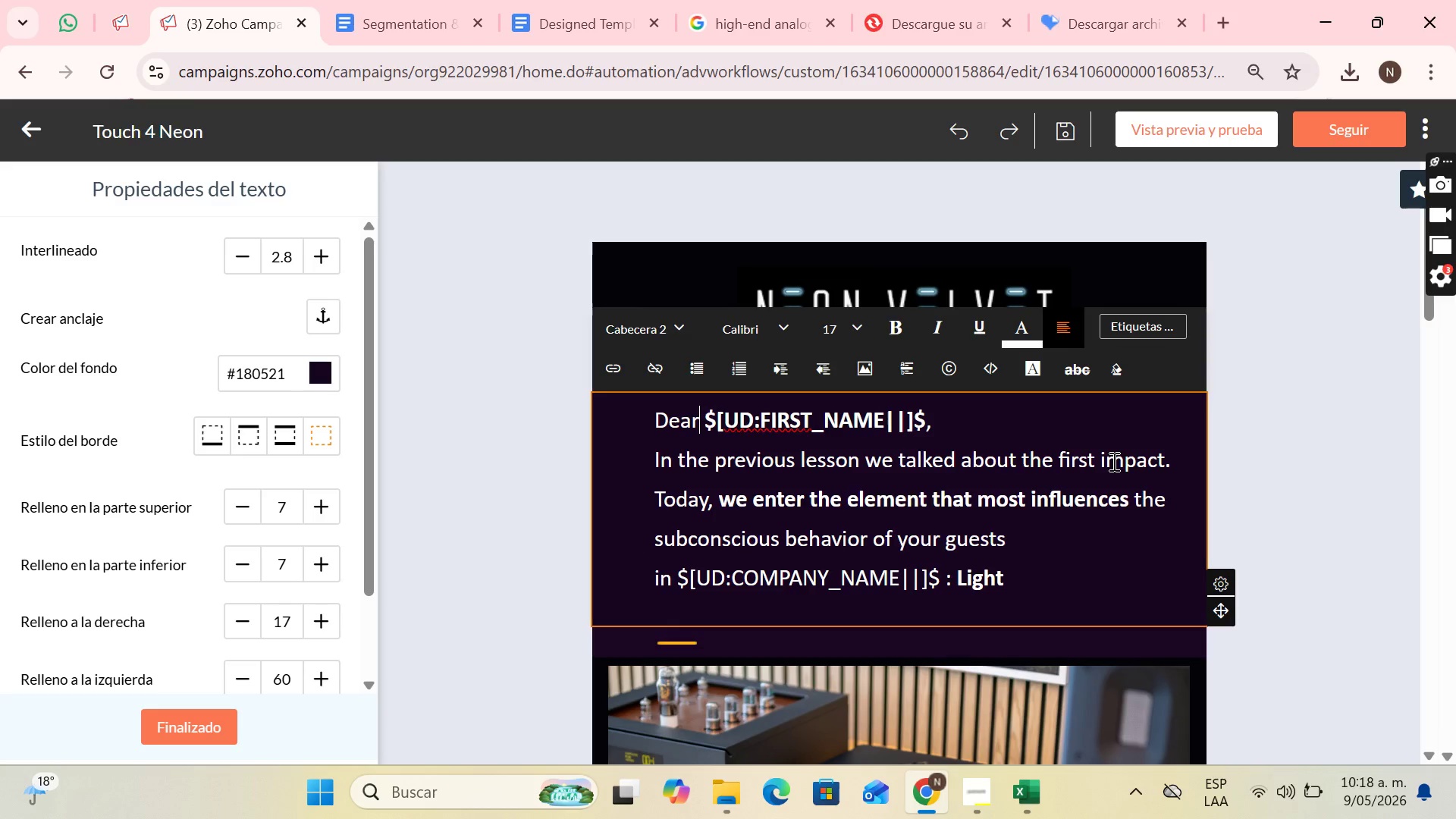 
mouse_move([621, 16])
 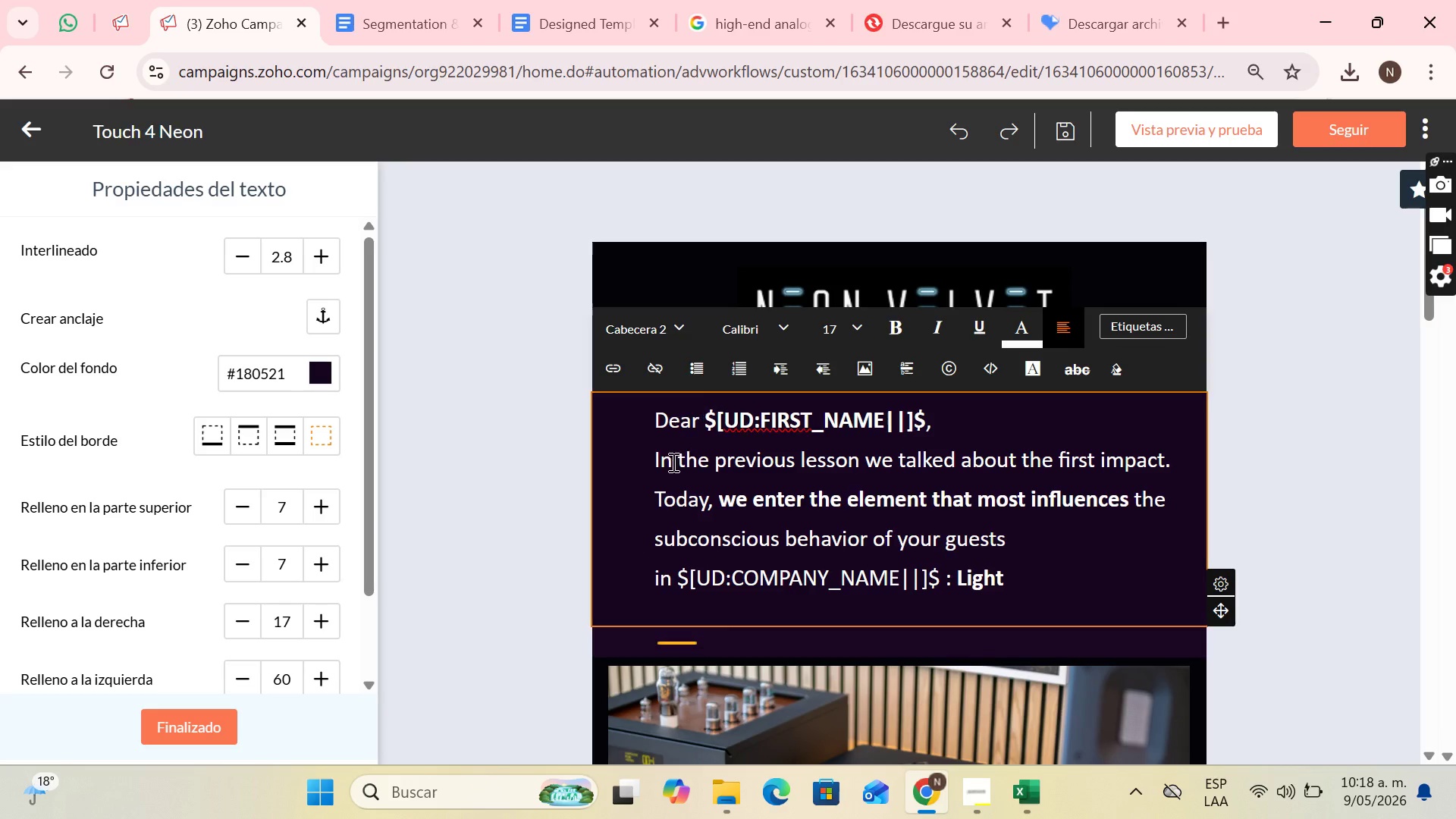 
left_click_drag(start_coordinate=[666, 460], to_coordinate=[1007, 598])
 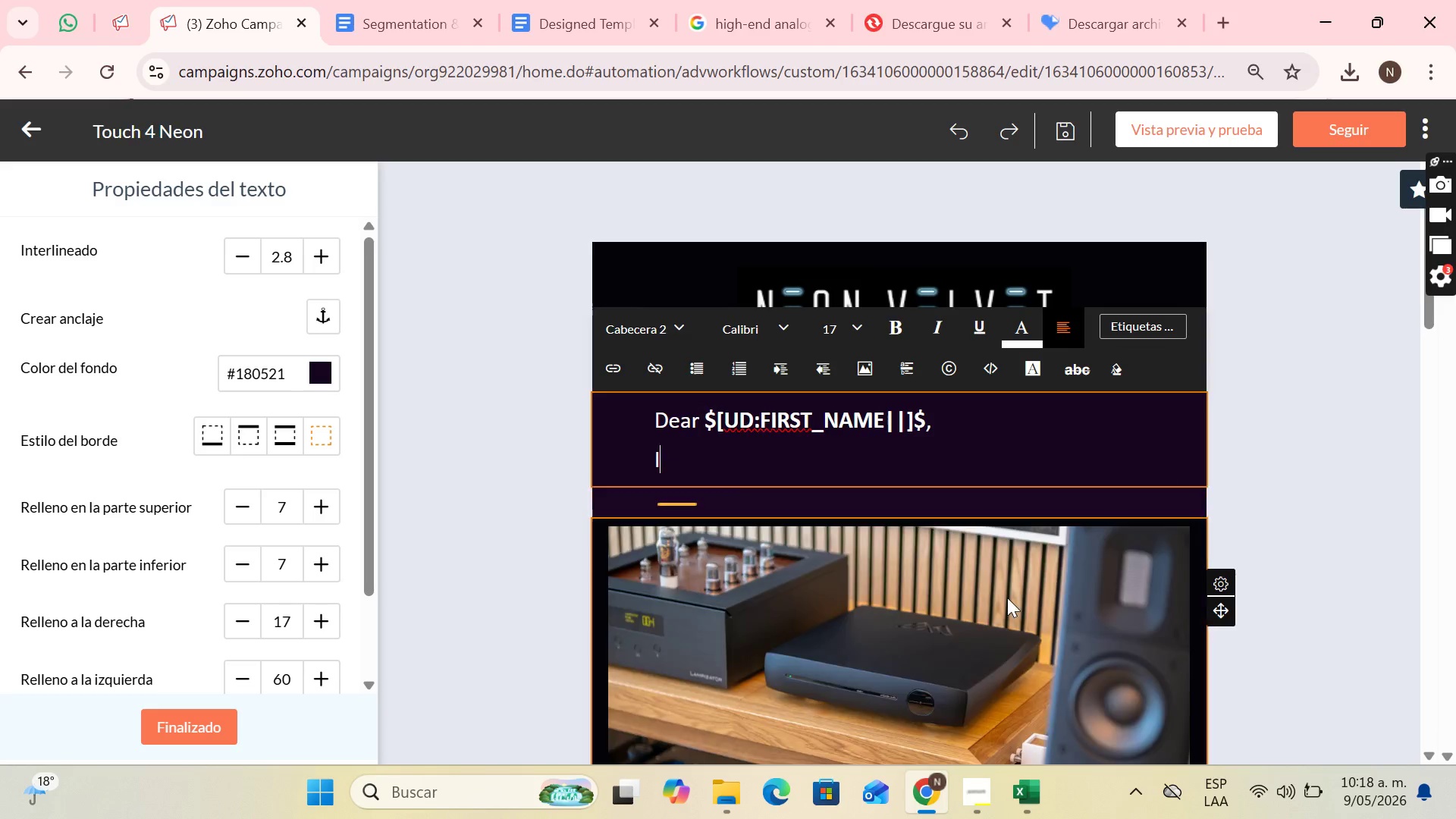 
key(Backspace)
 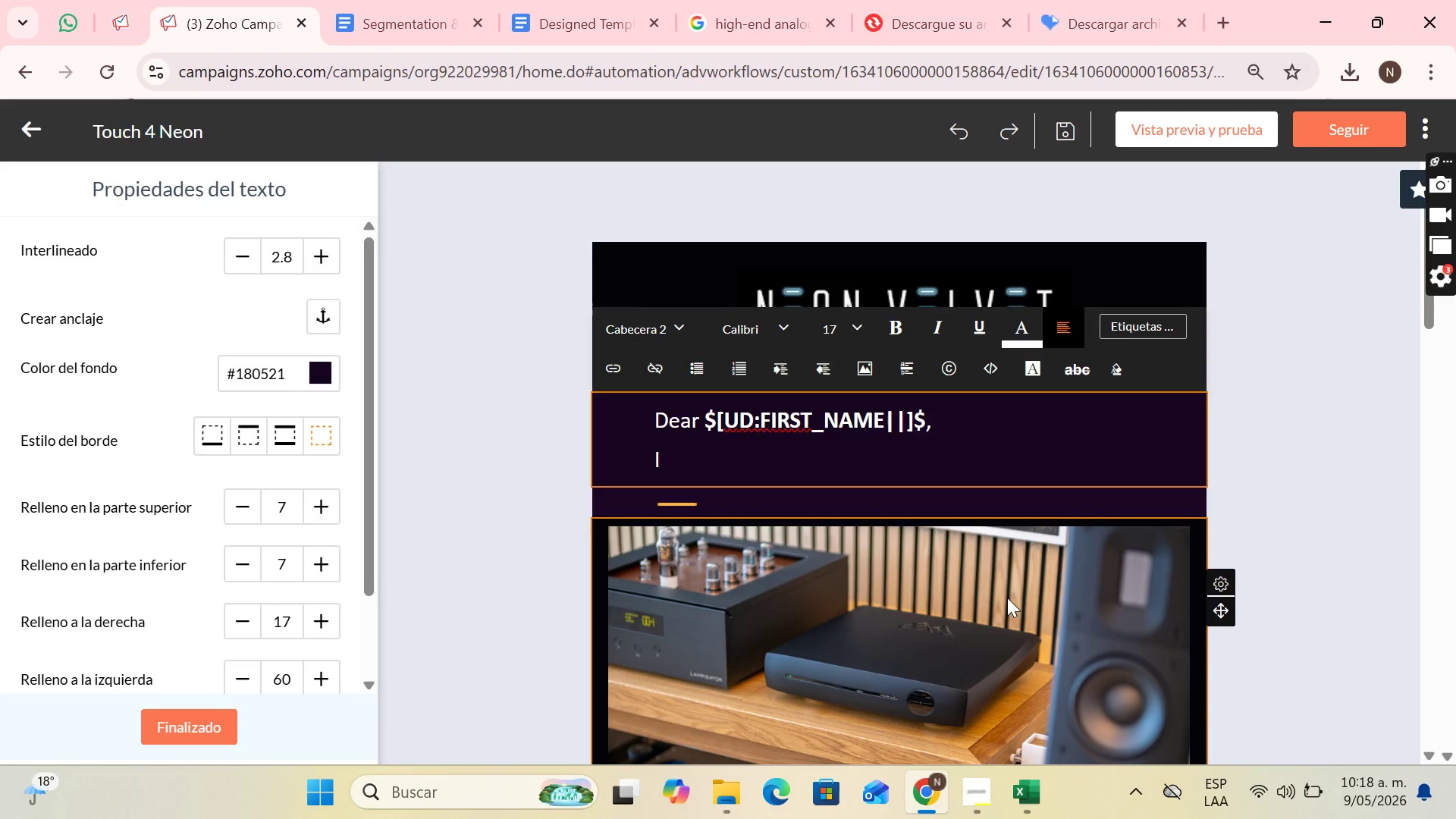 
key(CapsLock)
 